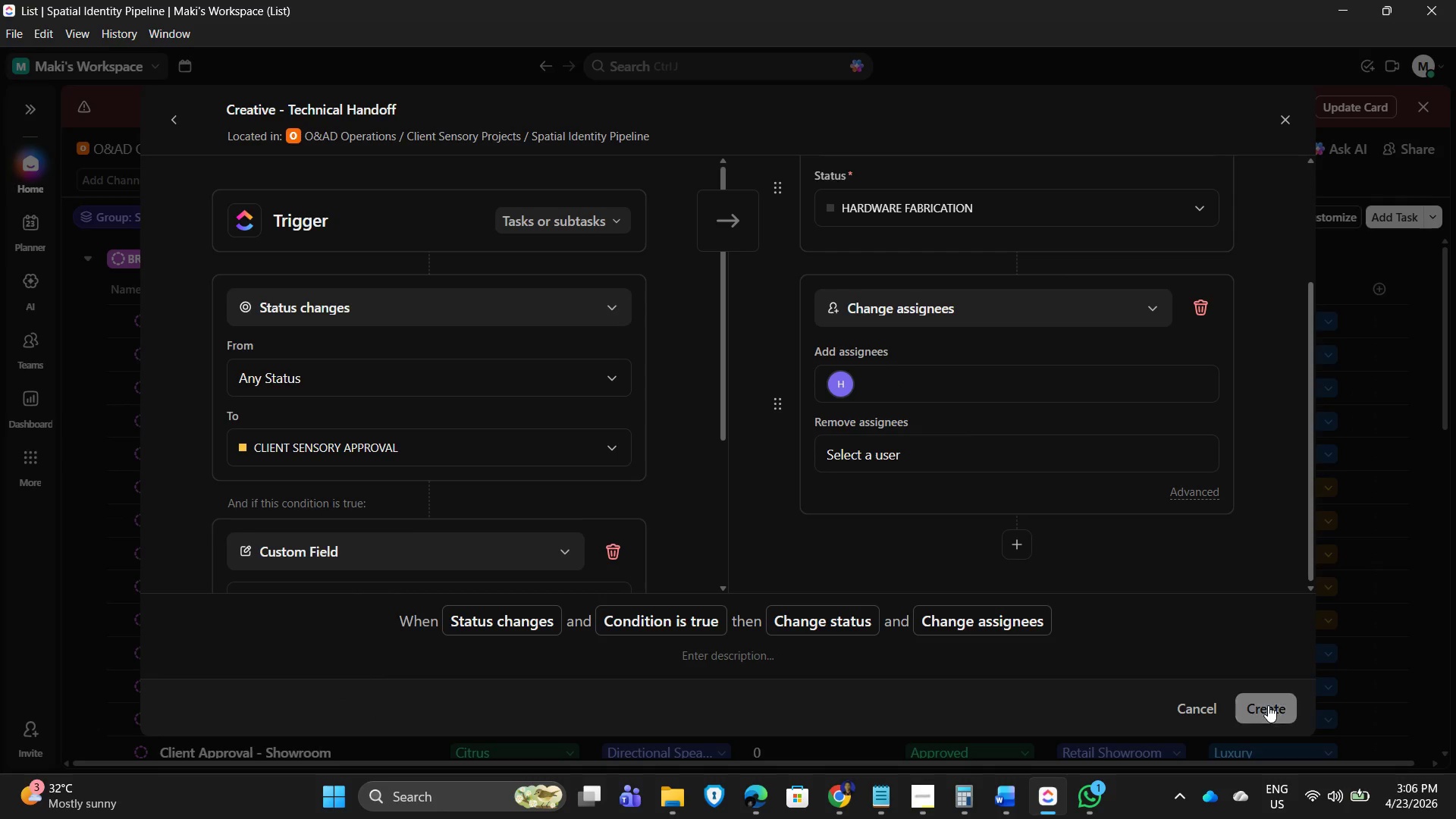 
double_click([1268, 705])
 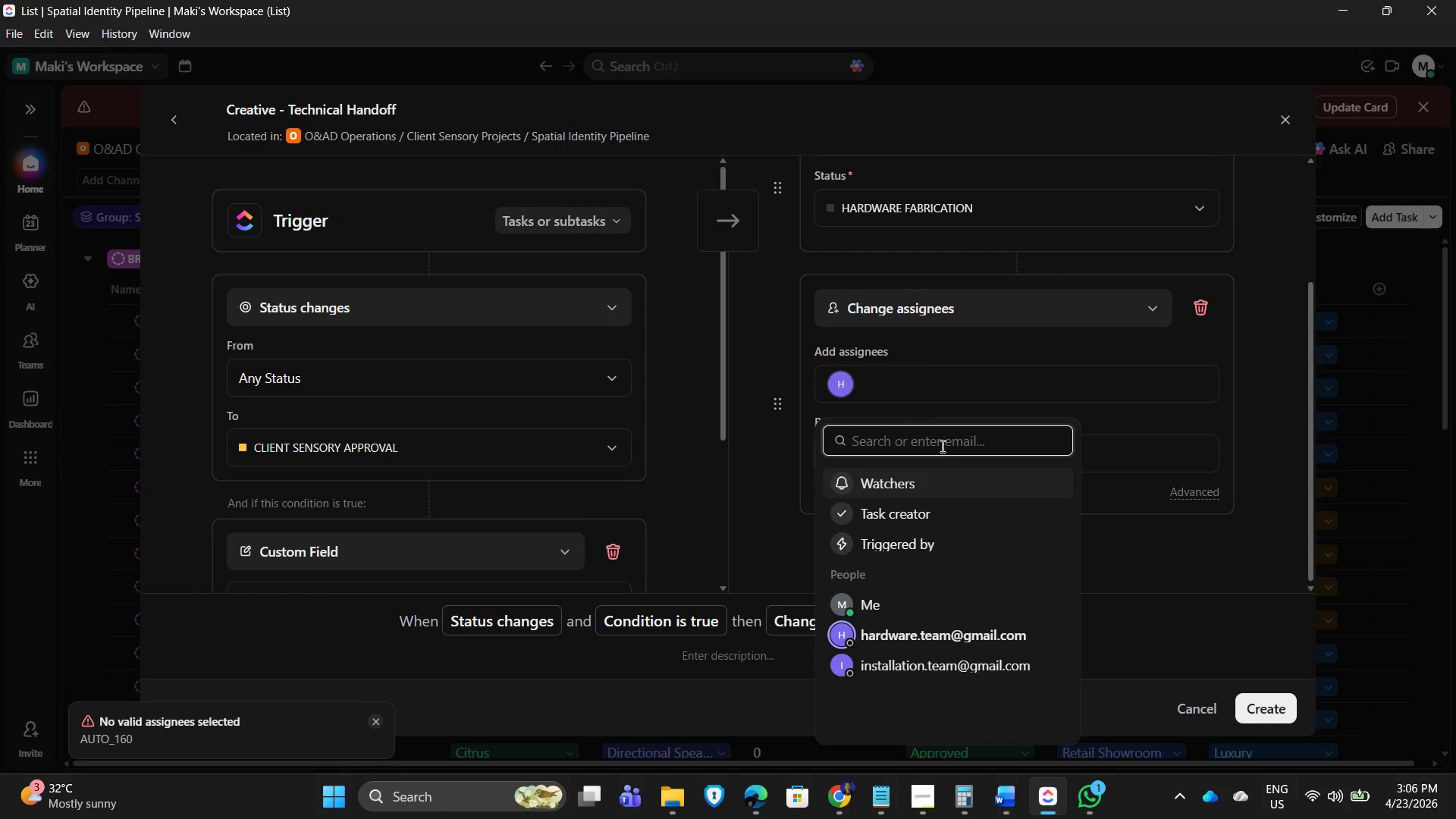 
left_click([902, 661])
 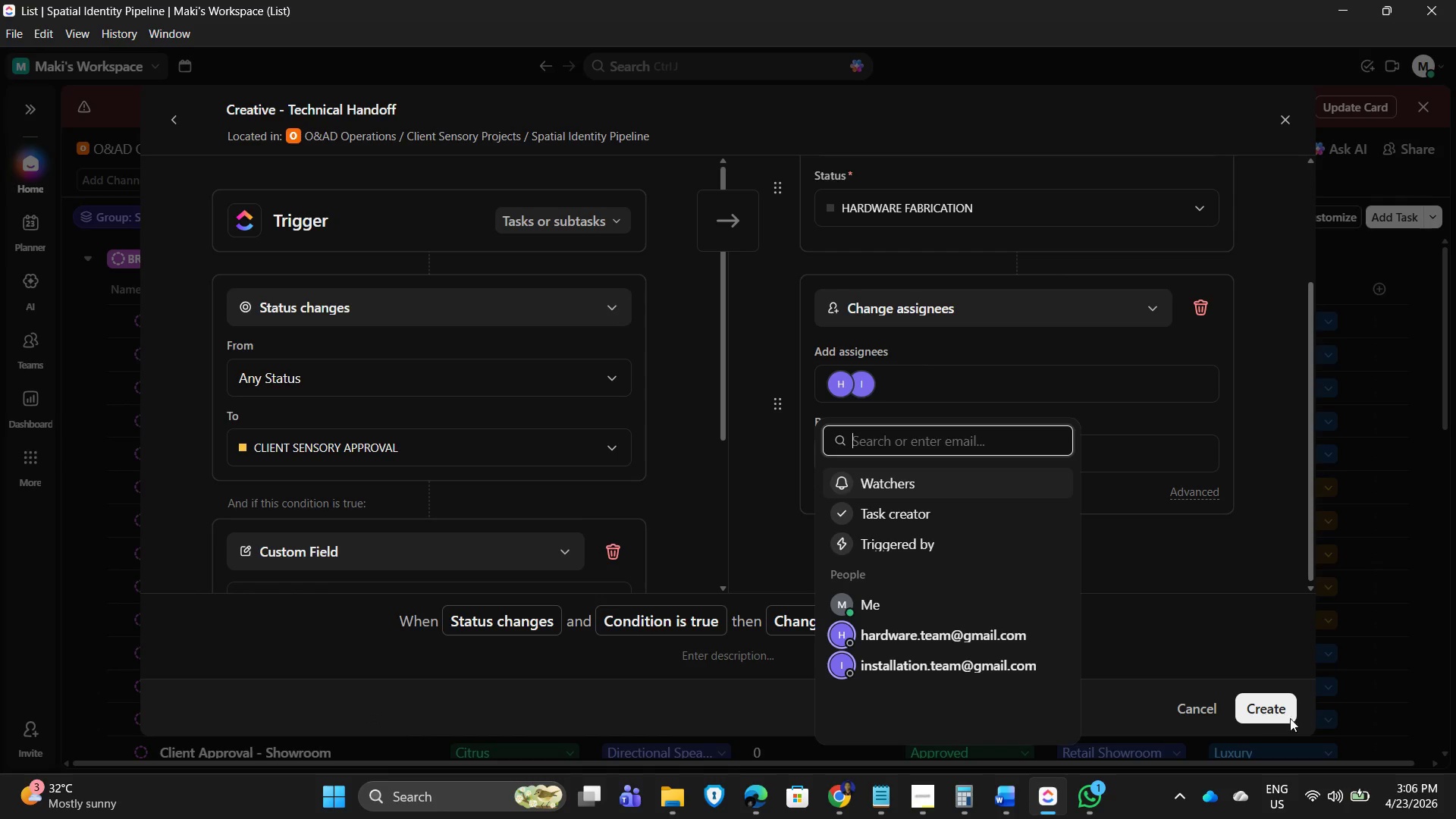 
left_click([1275, 704])
 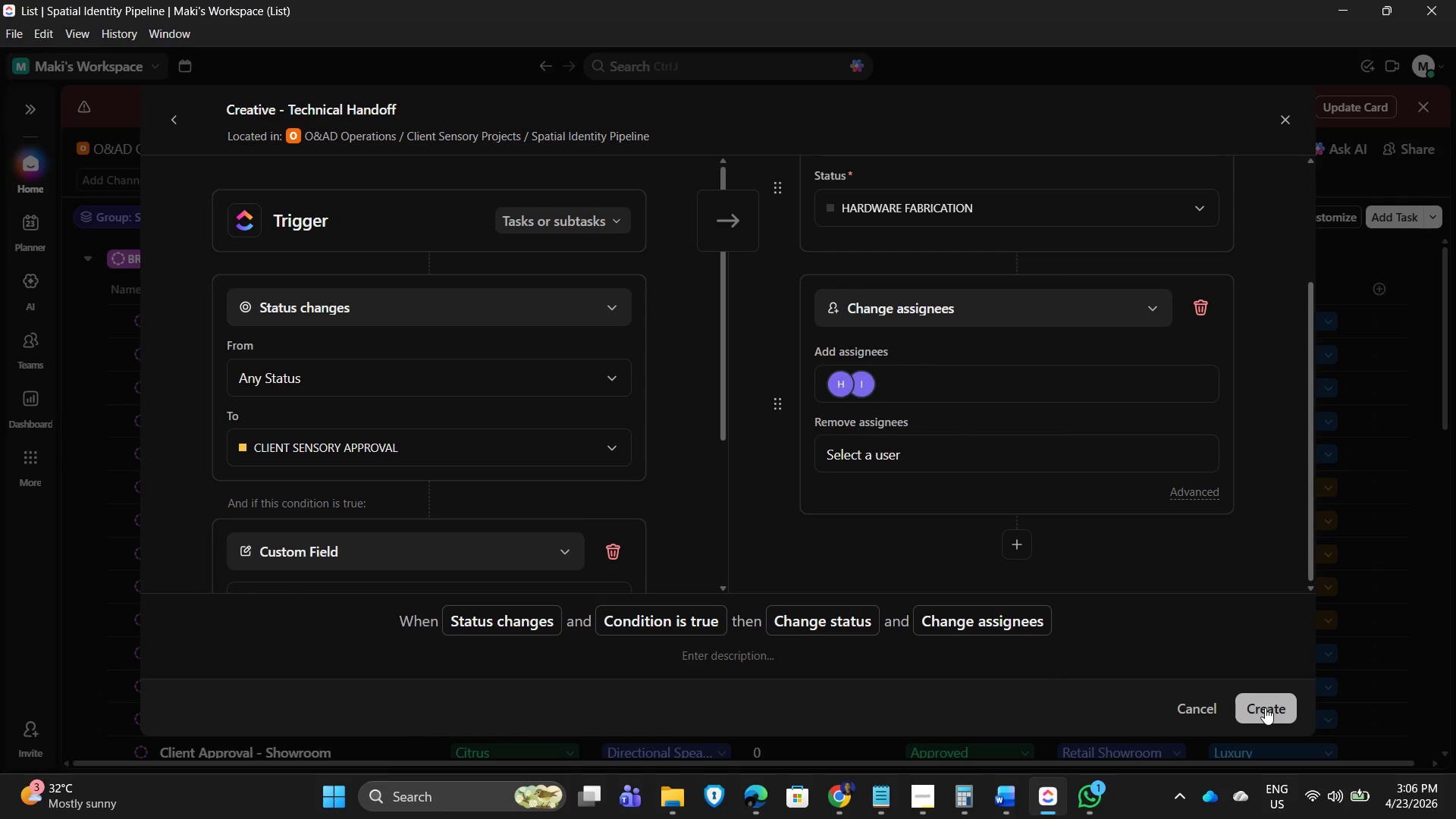 
left_click([1265, 708])
 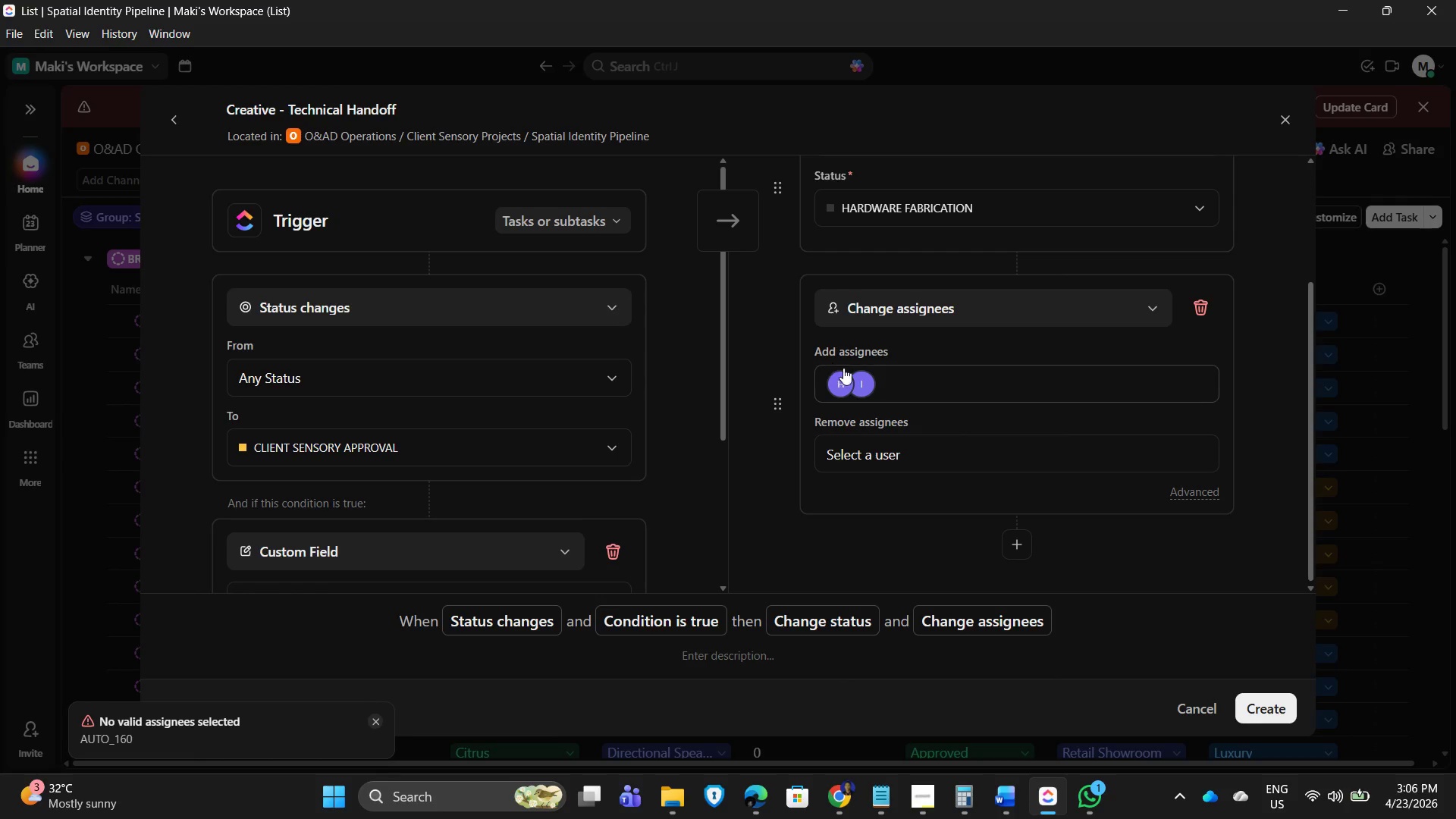 
left_click([850, 373])
 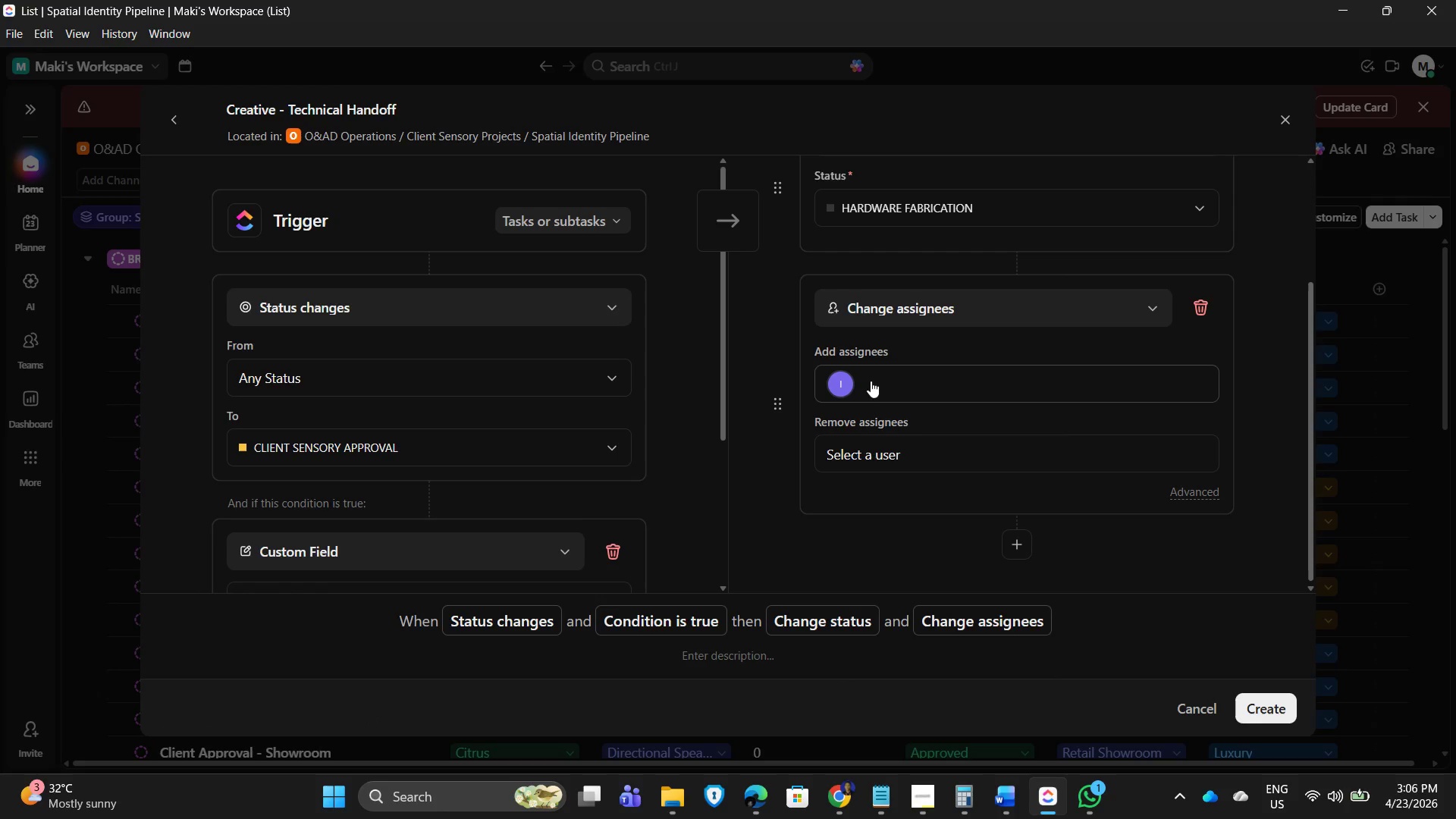 
left_click([871, 381])
 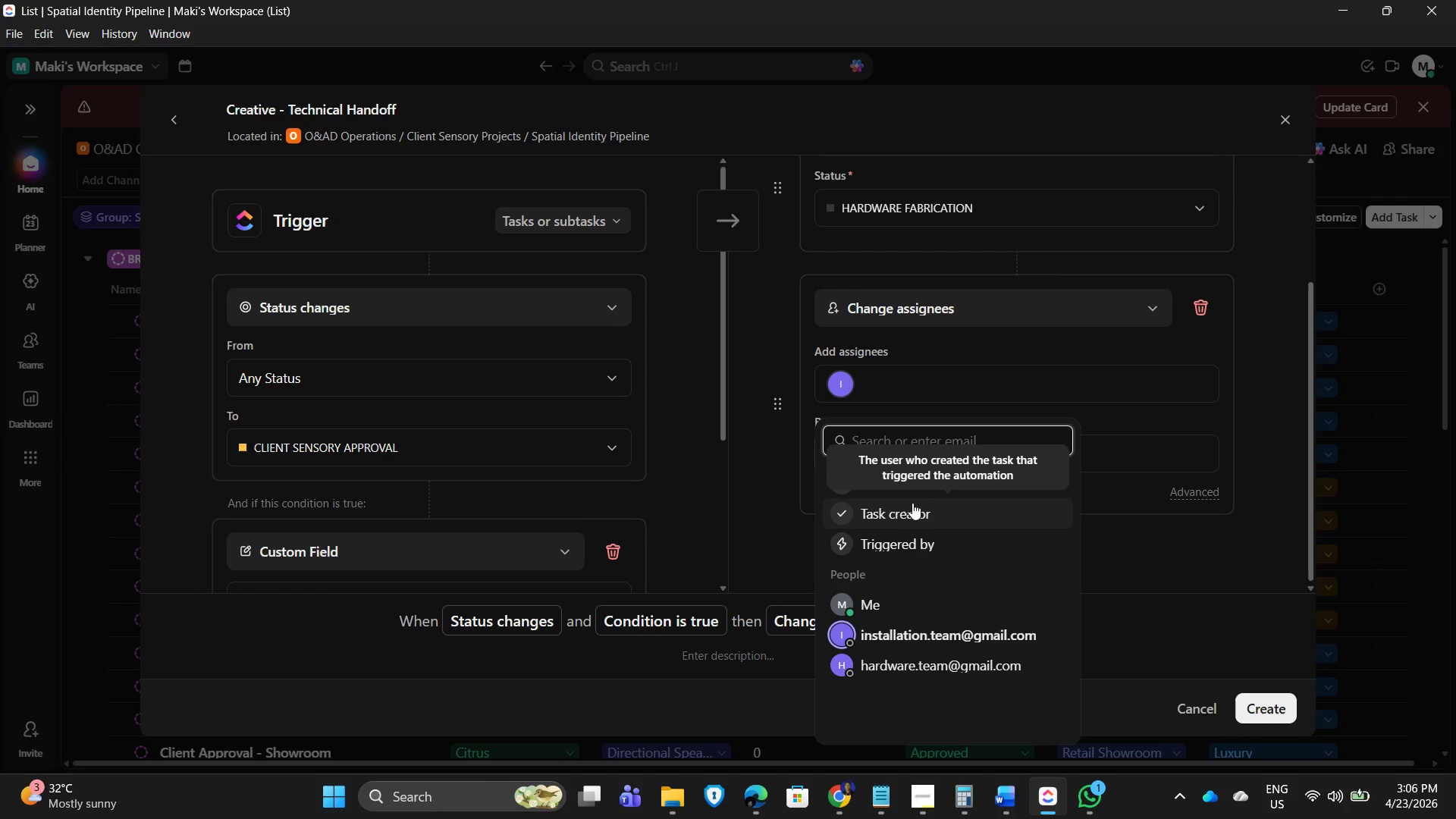 
mouse_move([912, 498])
 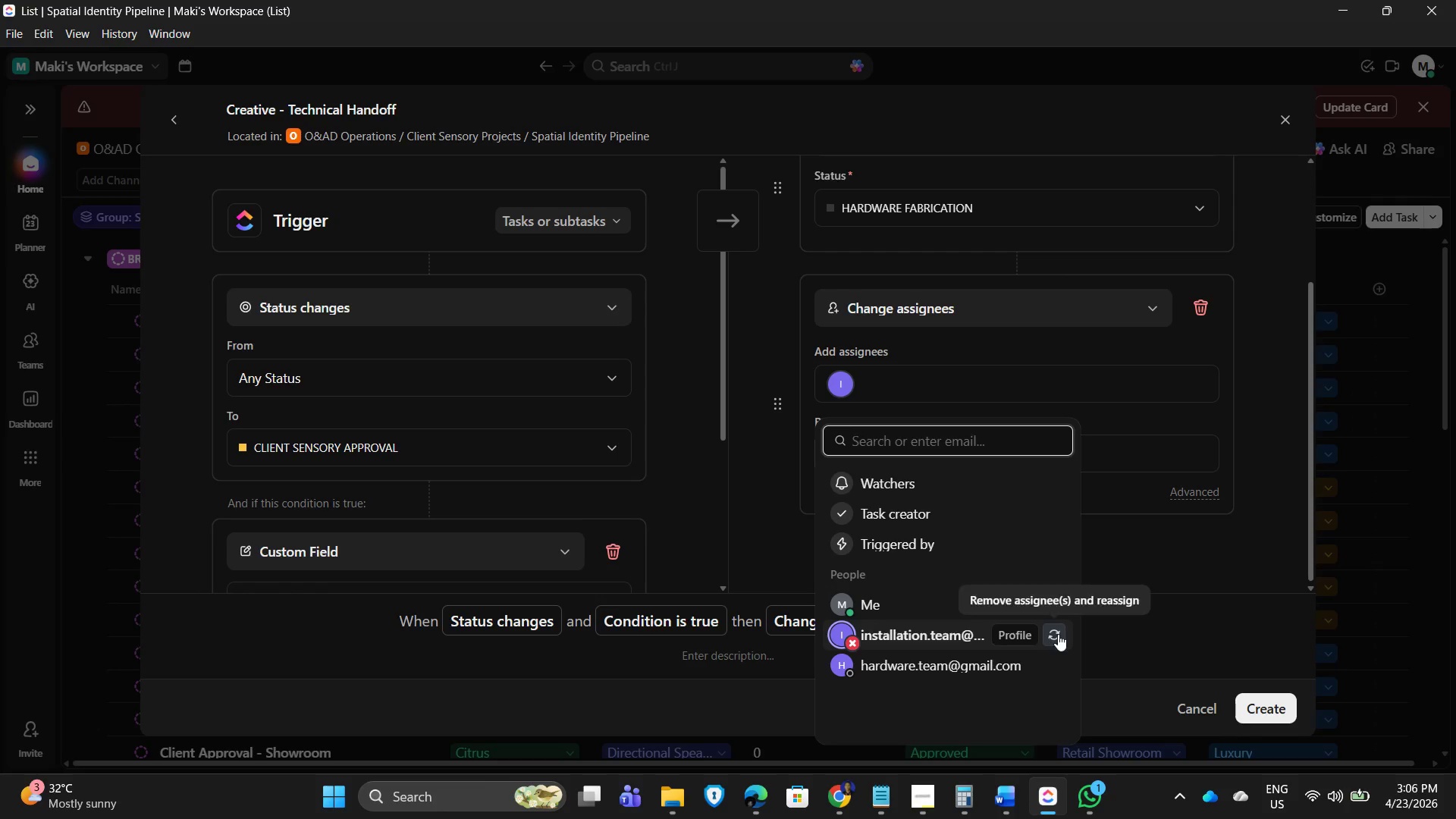 
left_click([1058, 634])
 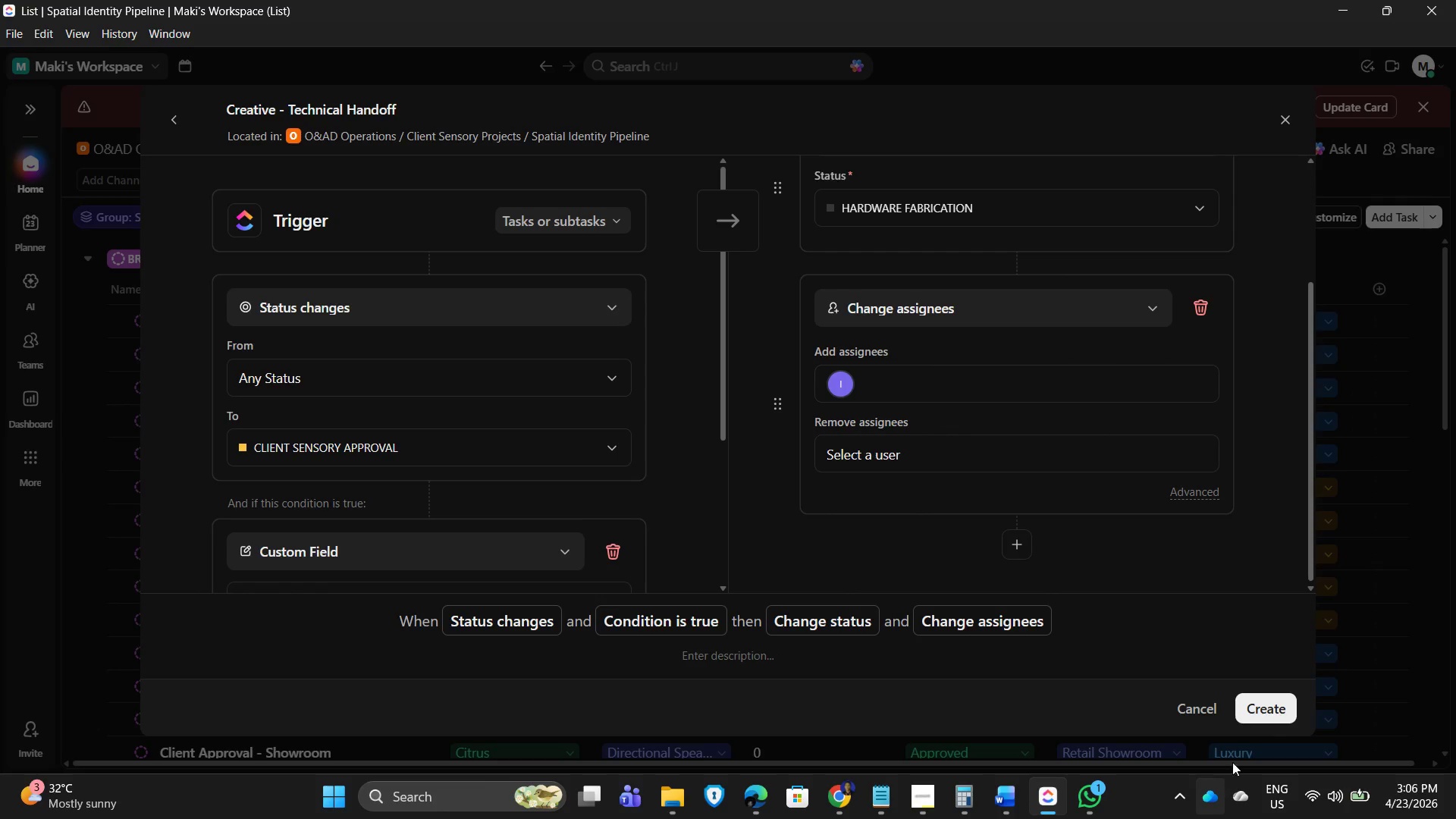 
left_click([1265, 697])
 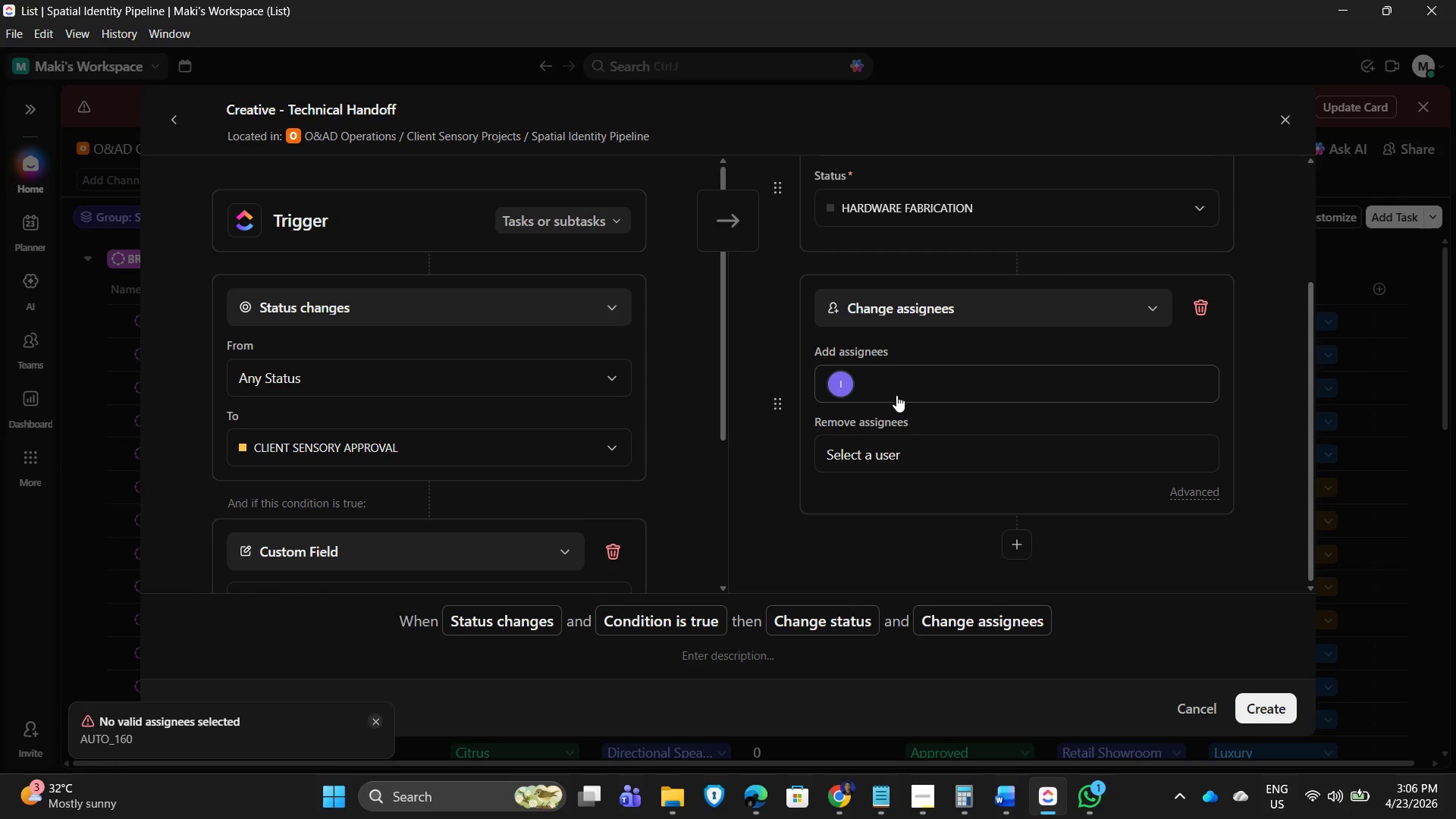 
left_click([1109, 307])
 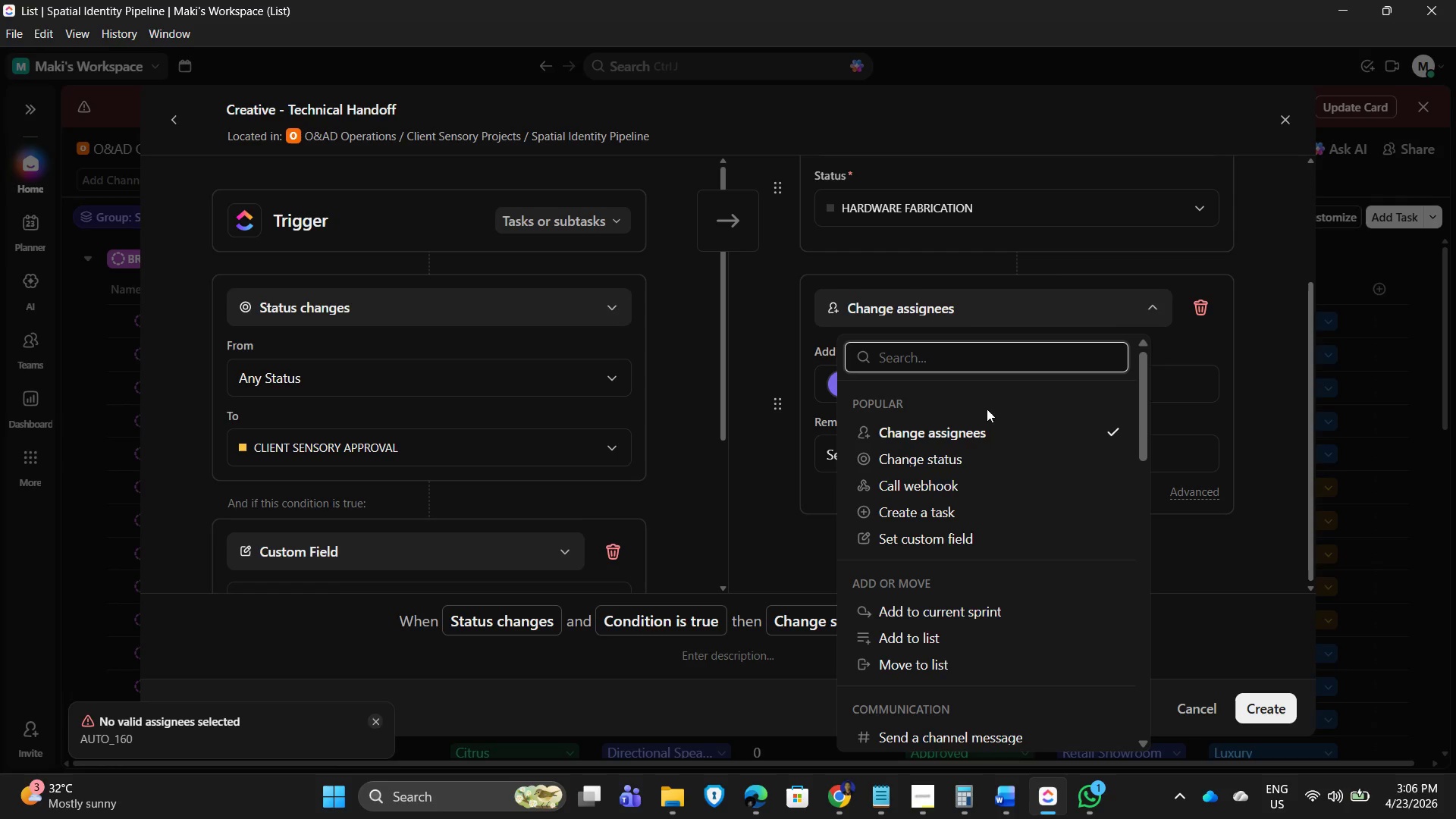 
left_click([890, 354])
 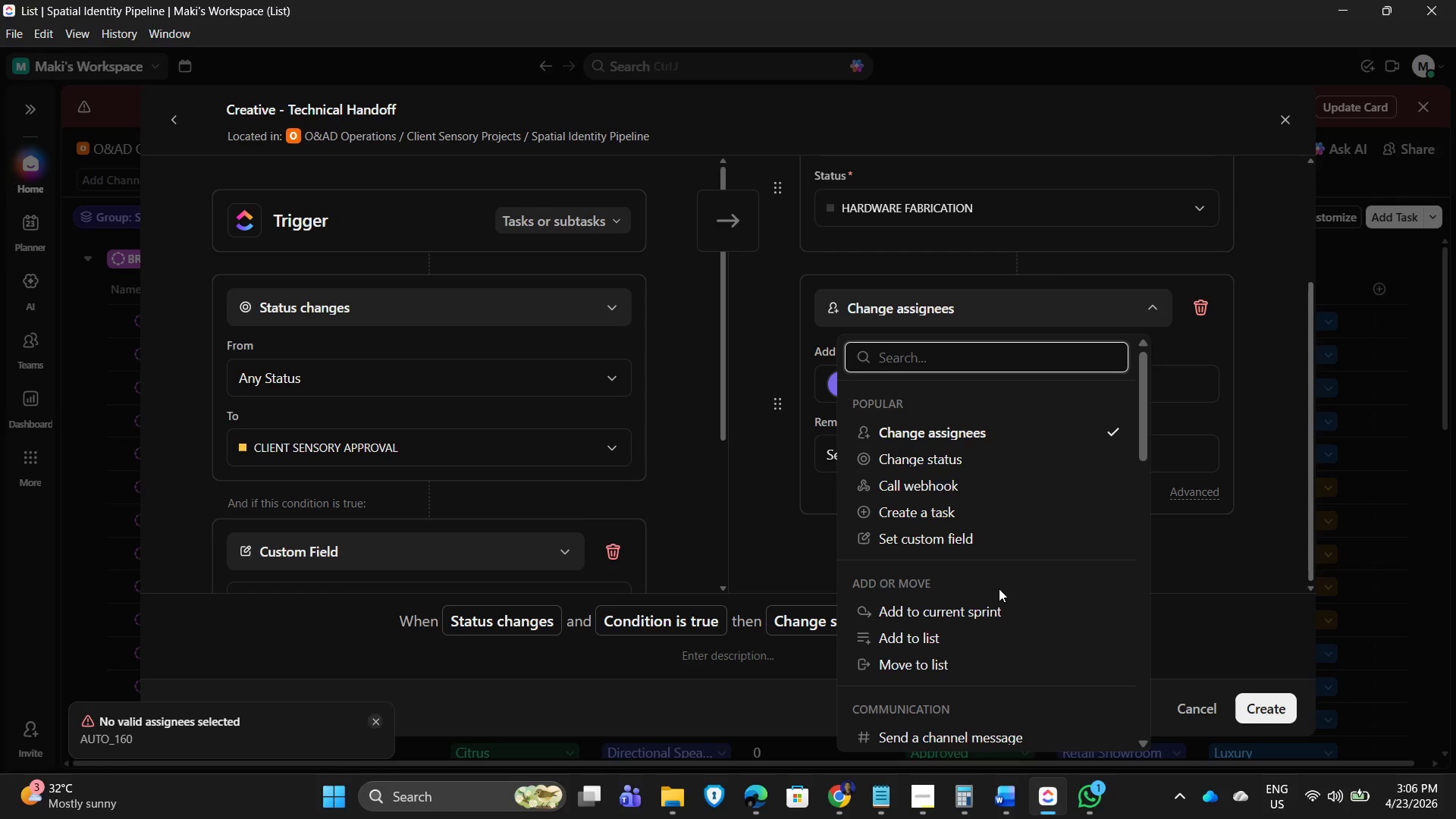 
scroll: coordinate [979, 650], scroll_direction: down, amount: 1.0
 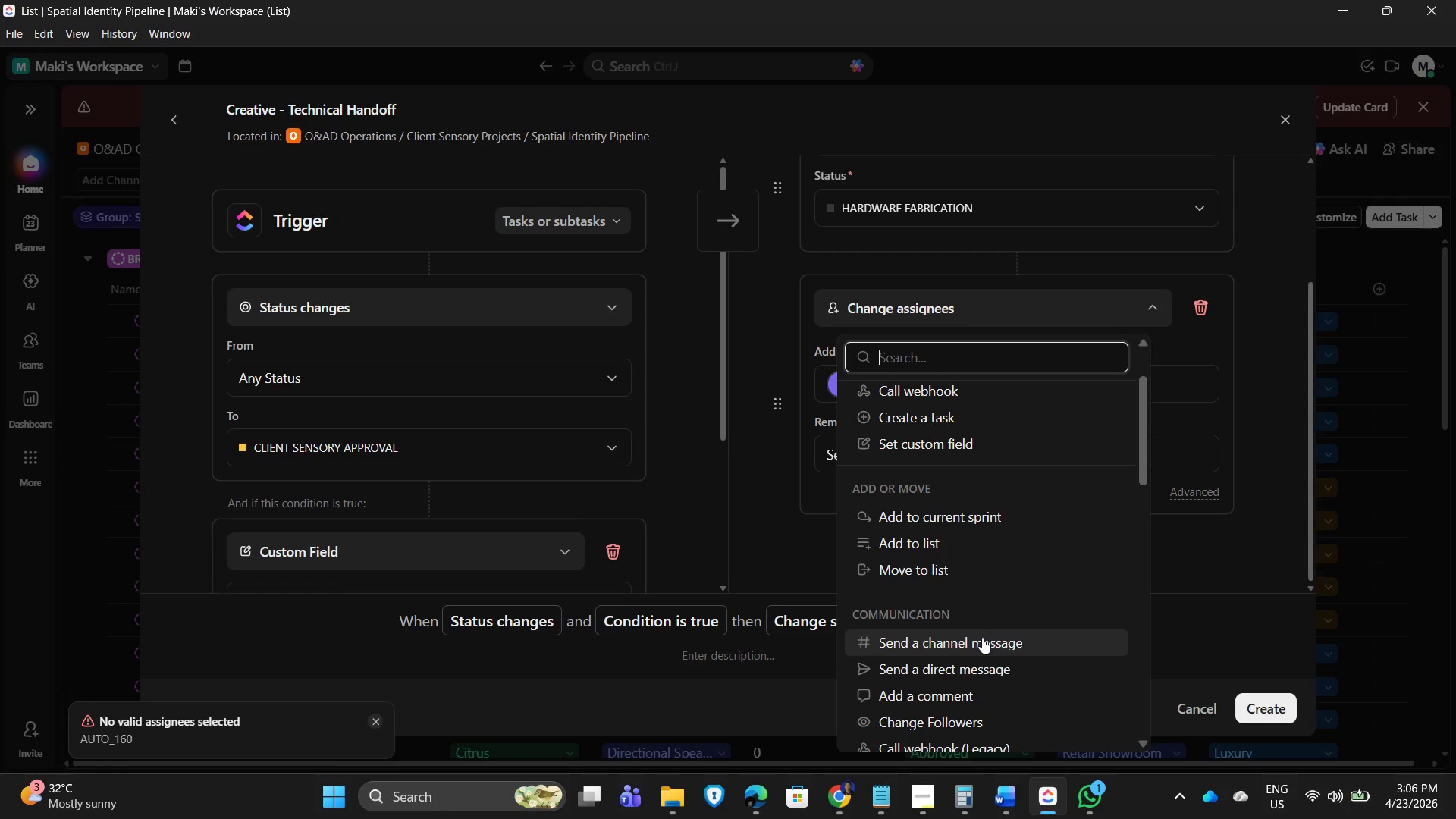 
scroll: coordinate [985, 620], scroll_direction: up, amount: 3.0
 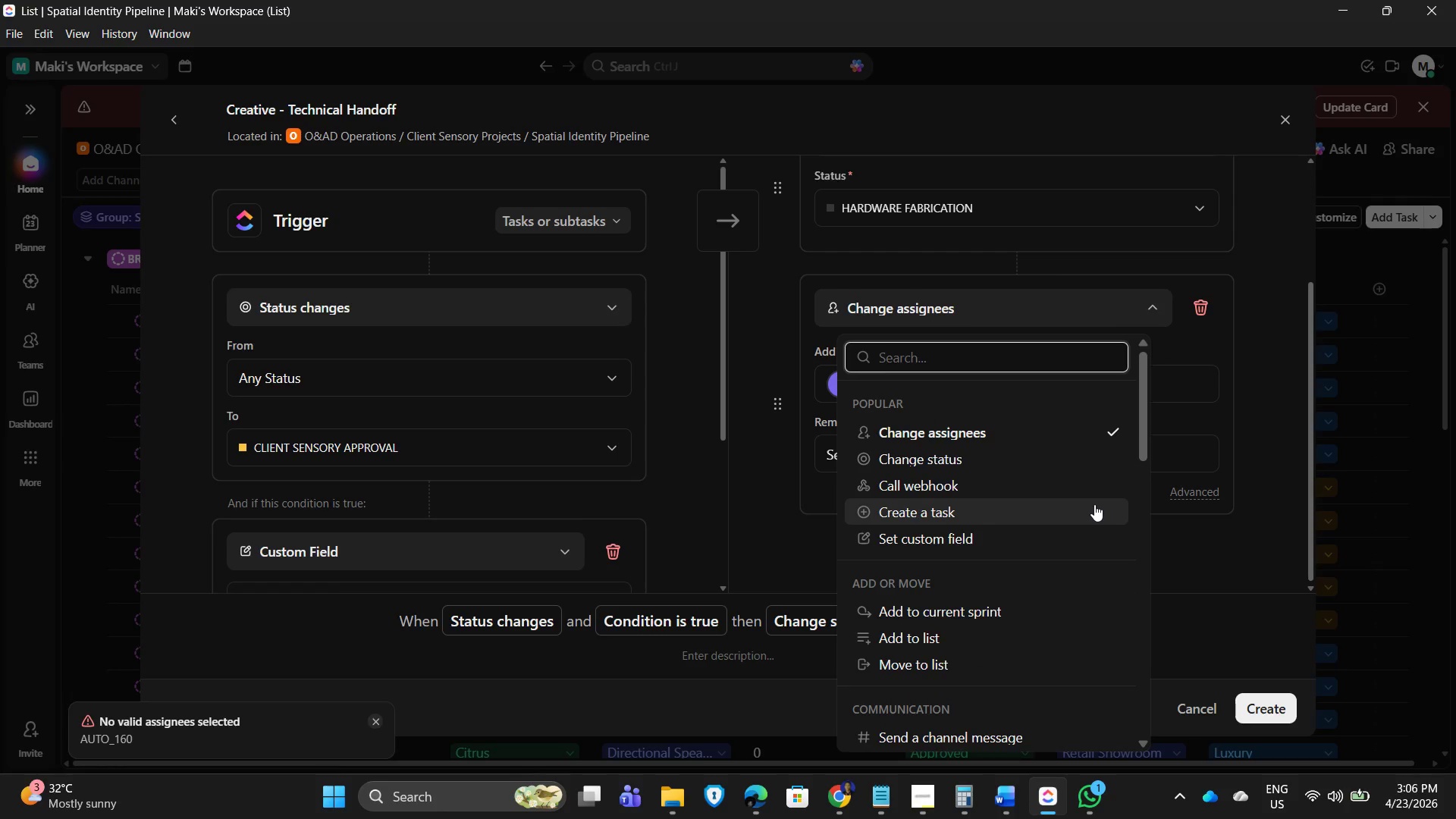 
type(assign)
 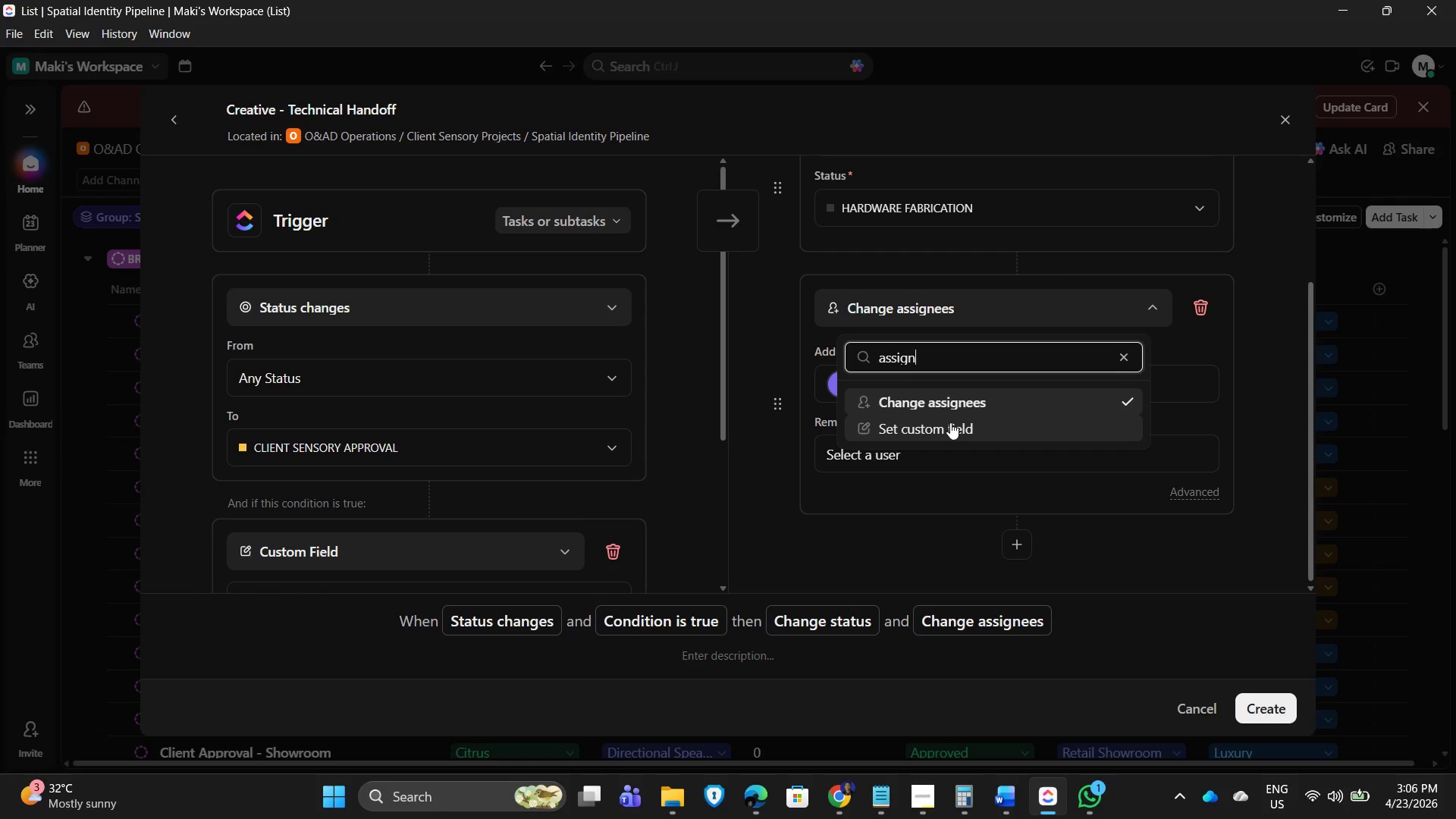 
wait(5.5)
 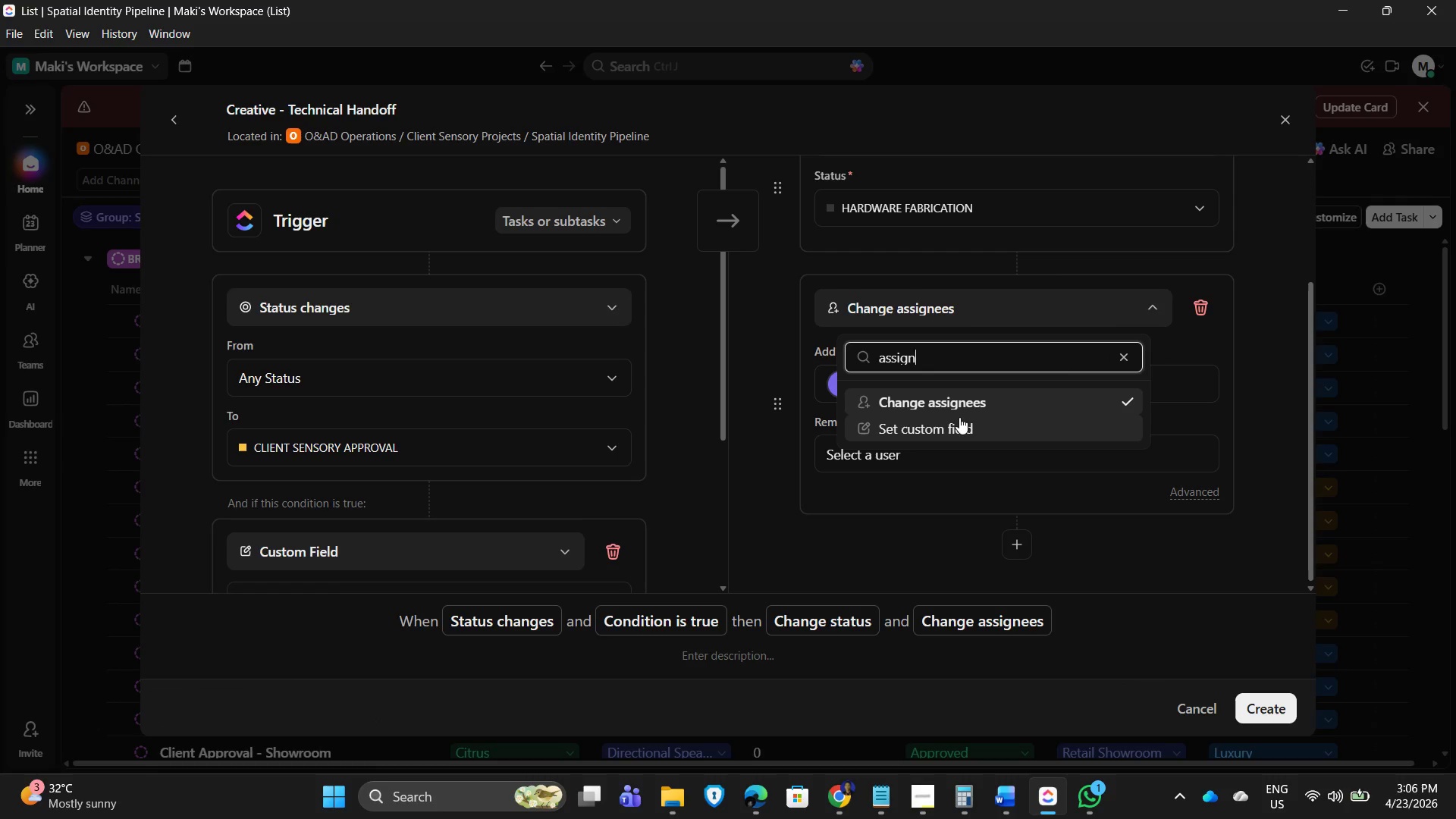 
left_click([950, 422])
 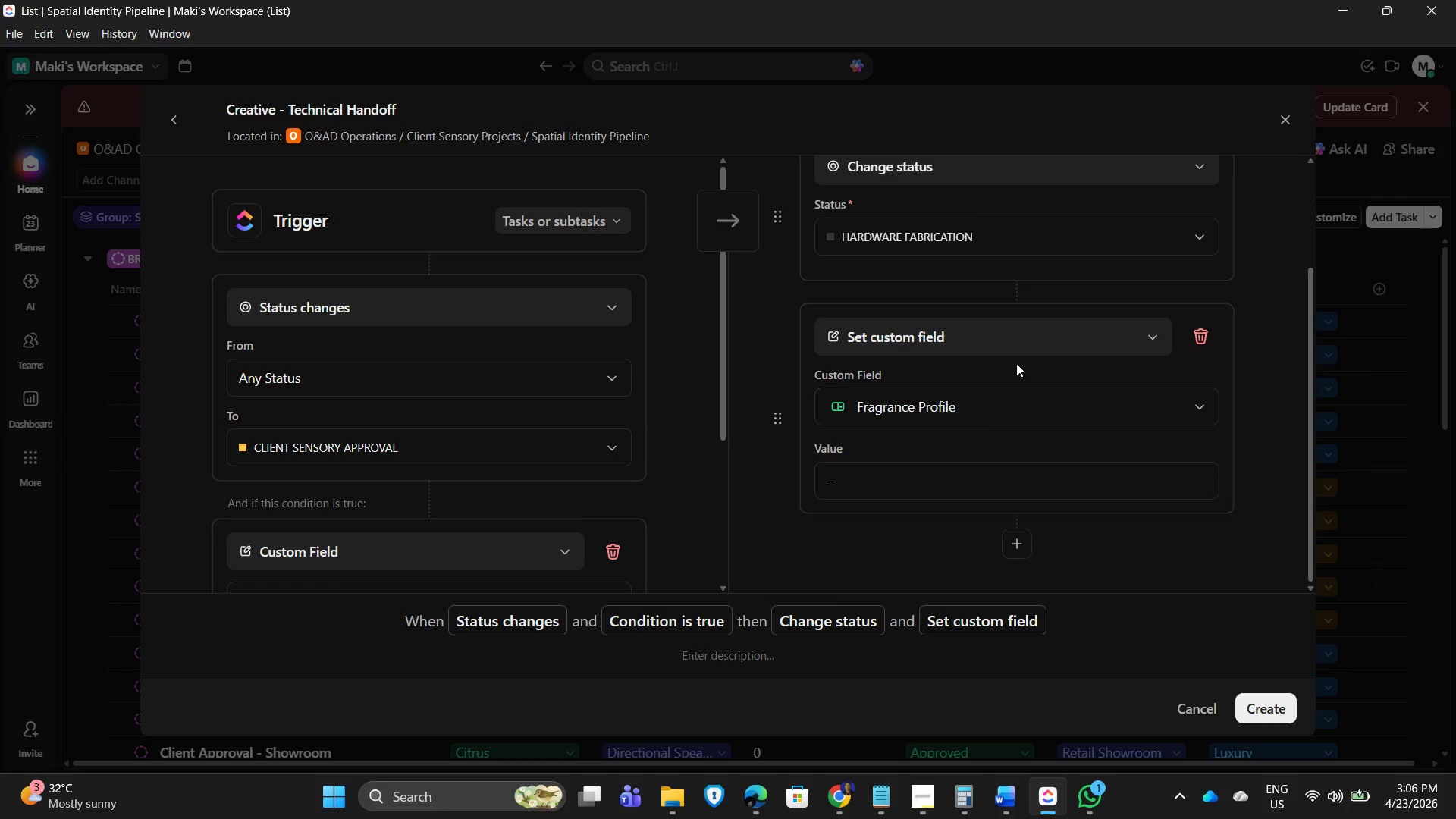 
left_click([1107, 338])
 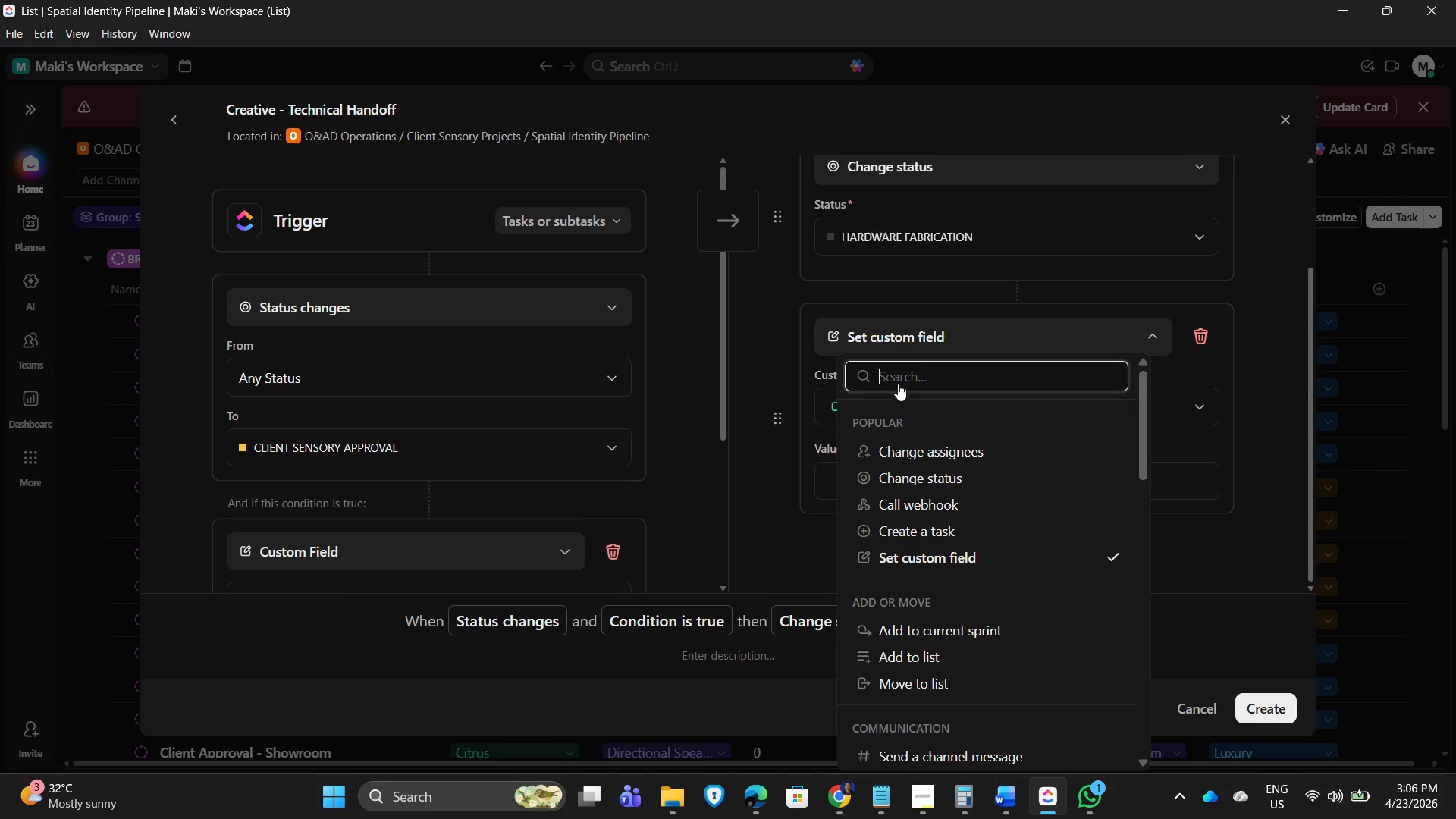 
left_click([905, 373])
 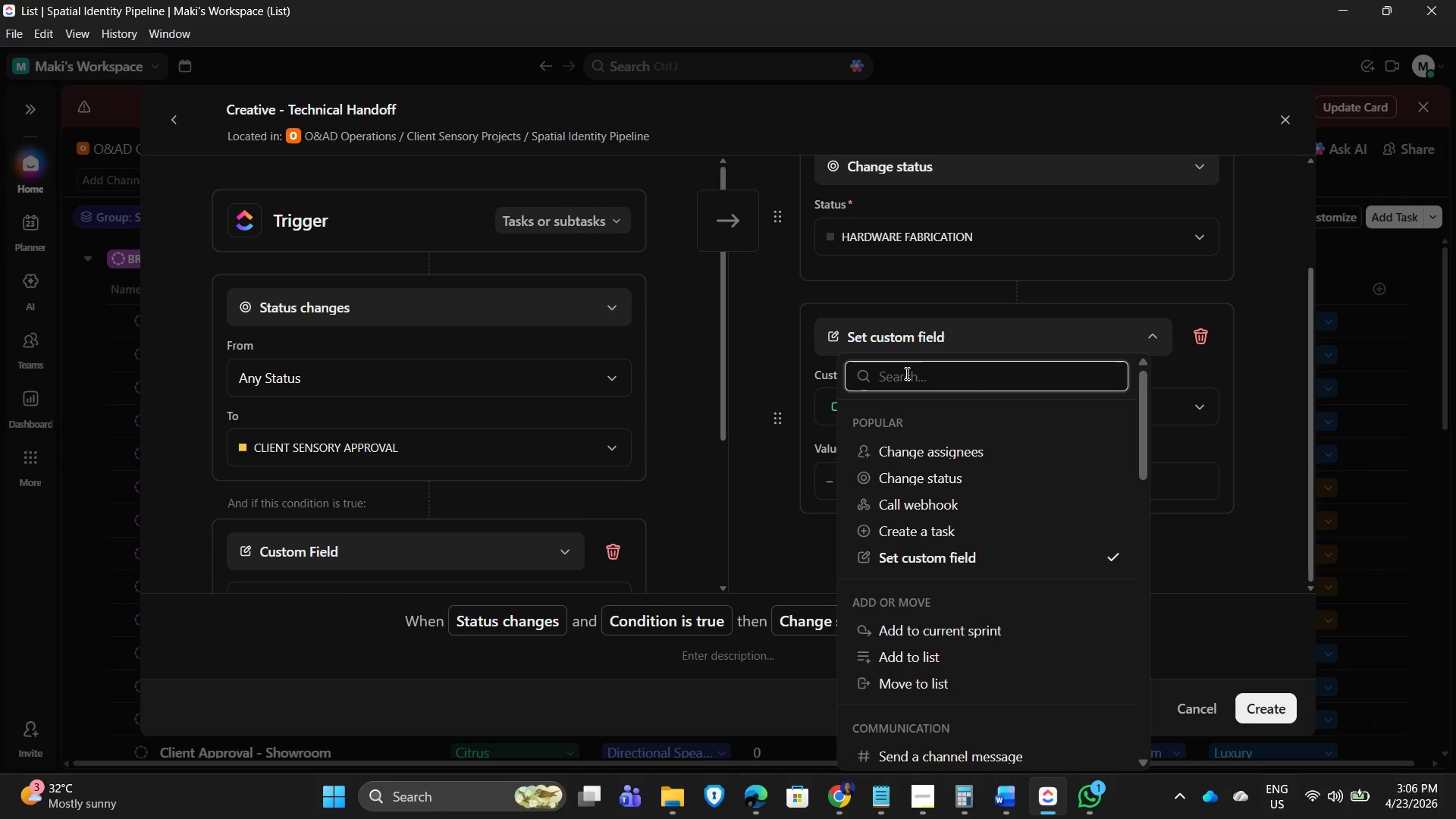 
left_click([905, 373])
 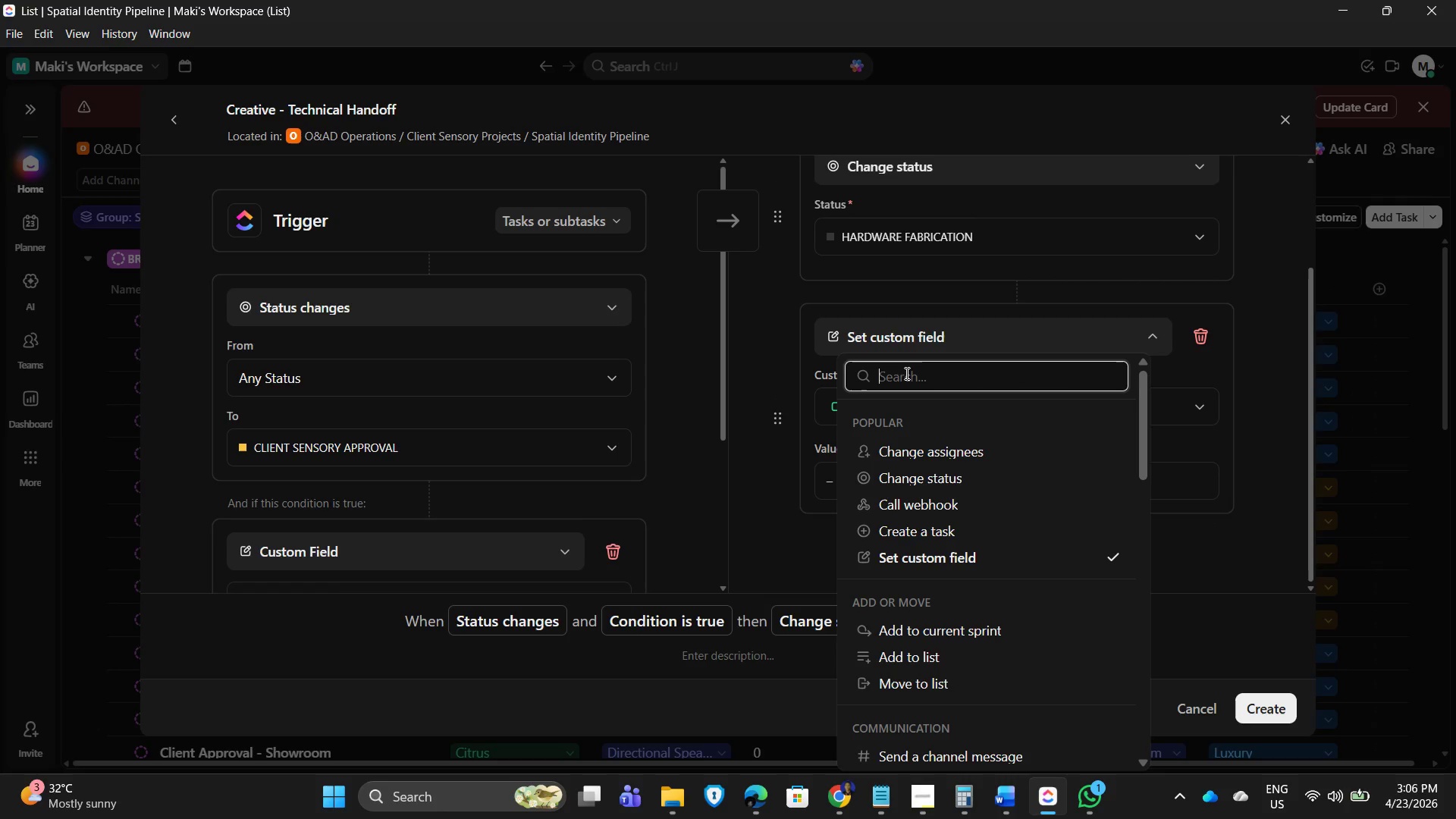 
left_click([905, 373])
 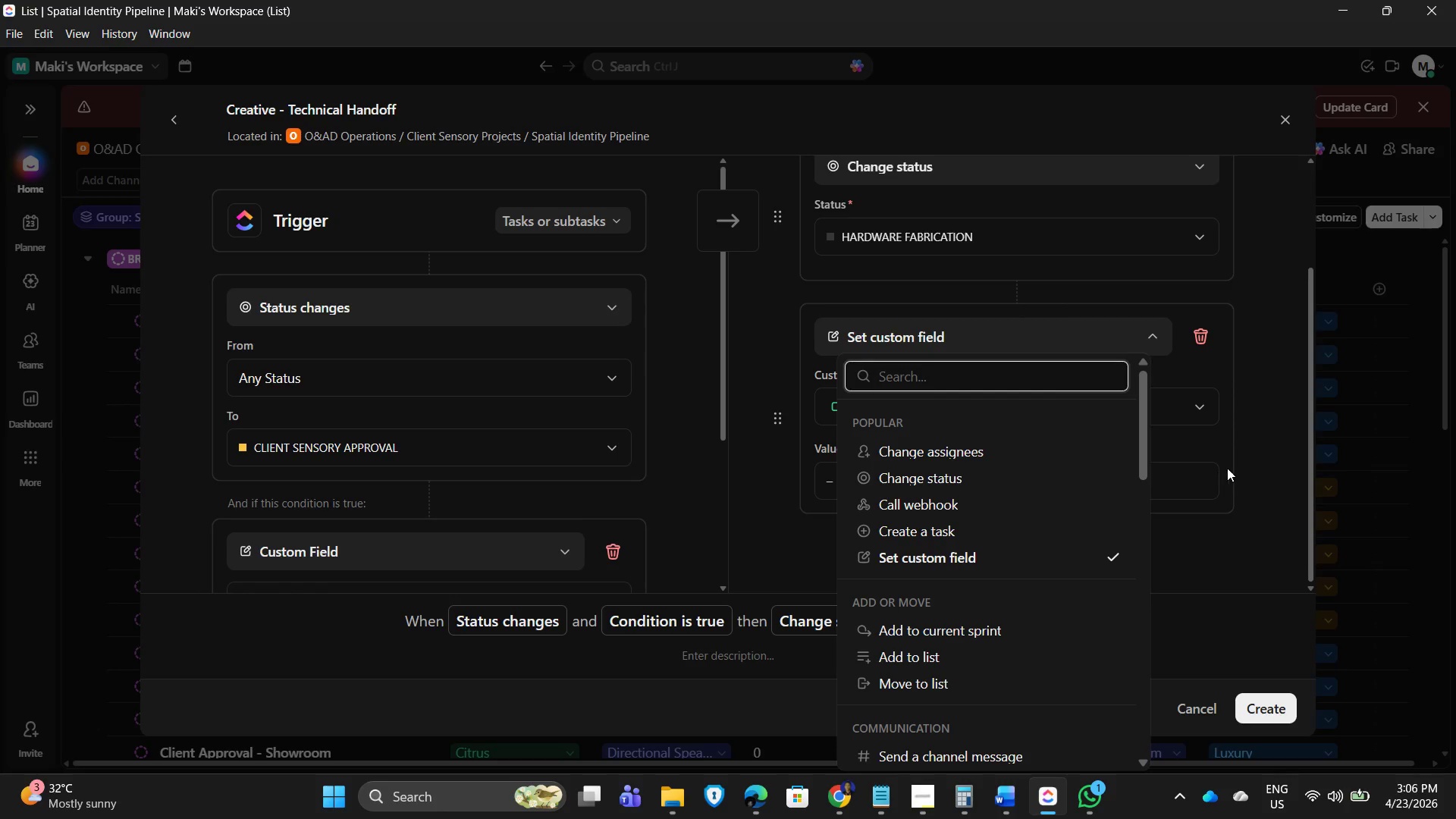 
scroll: coordinate [1115, 452], scroll_direction: up, amount: 4.0
 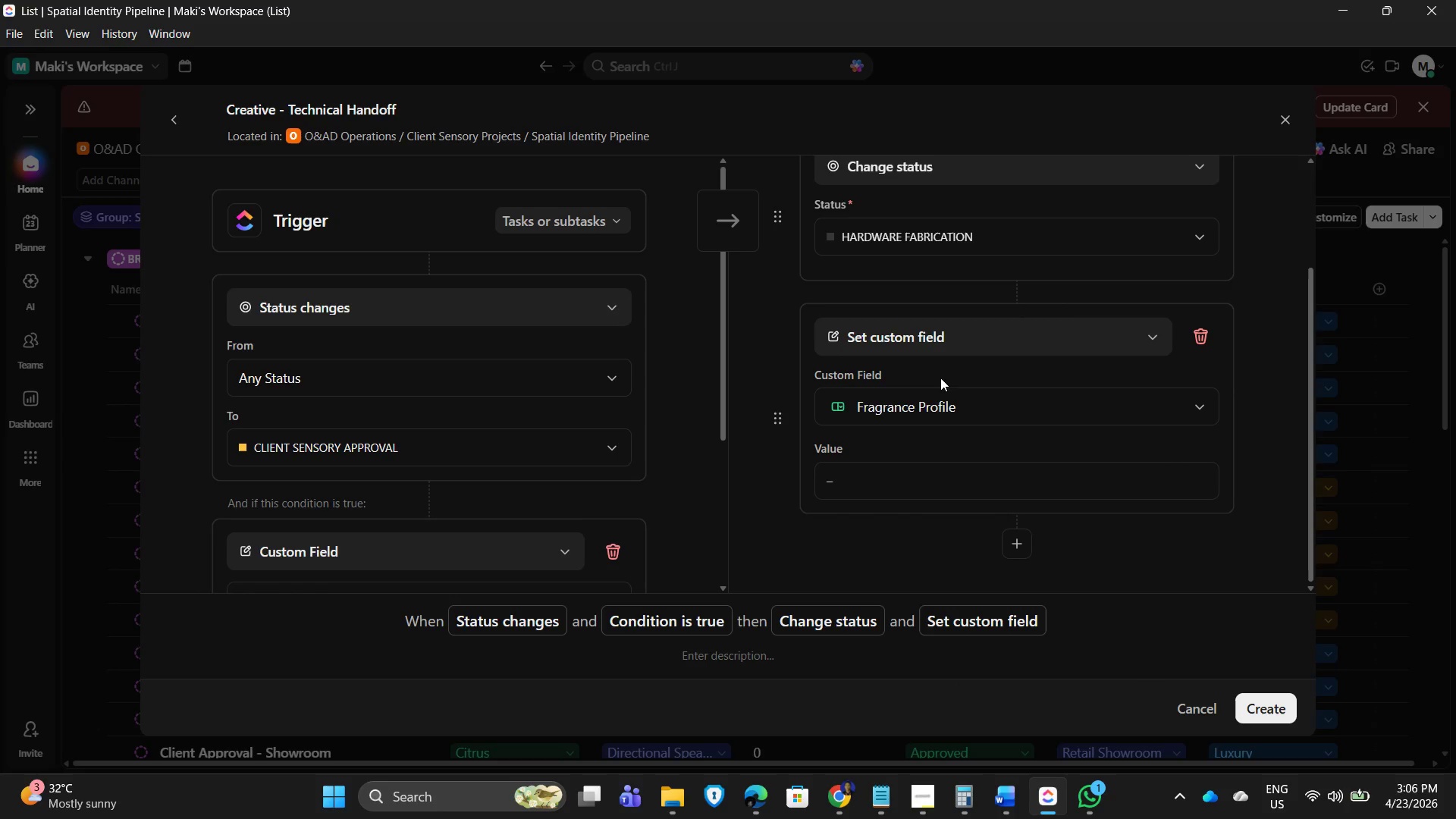 
left_click([1000, 410])
 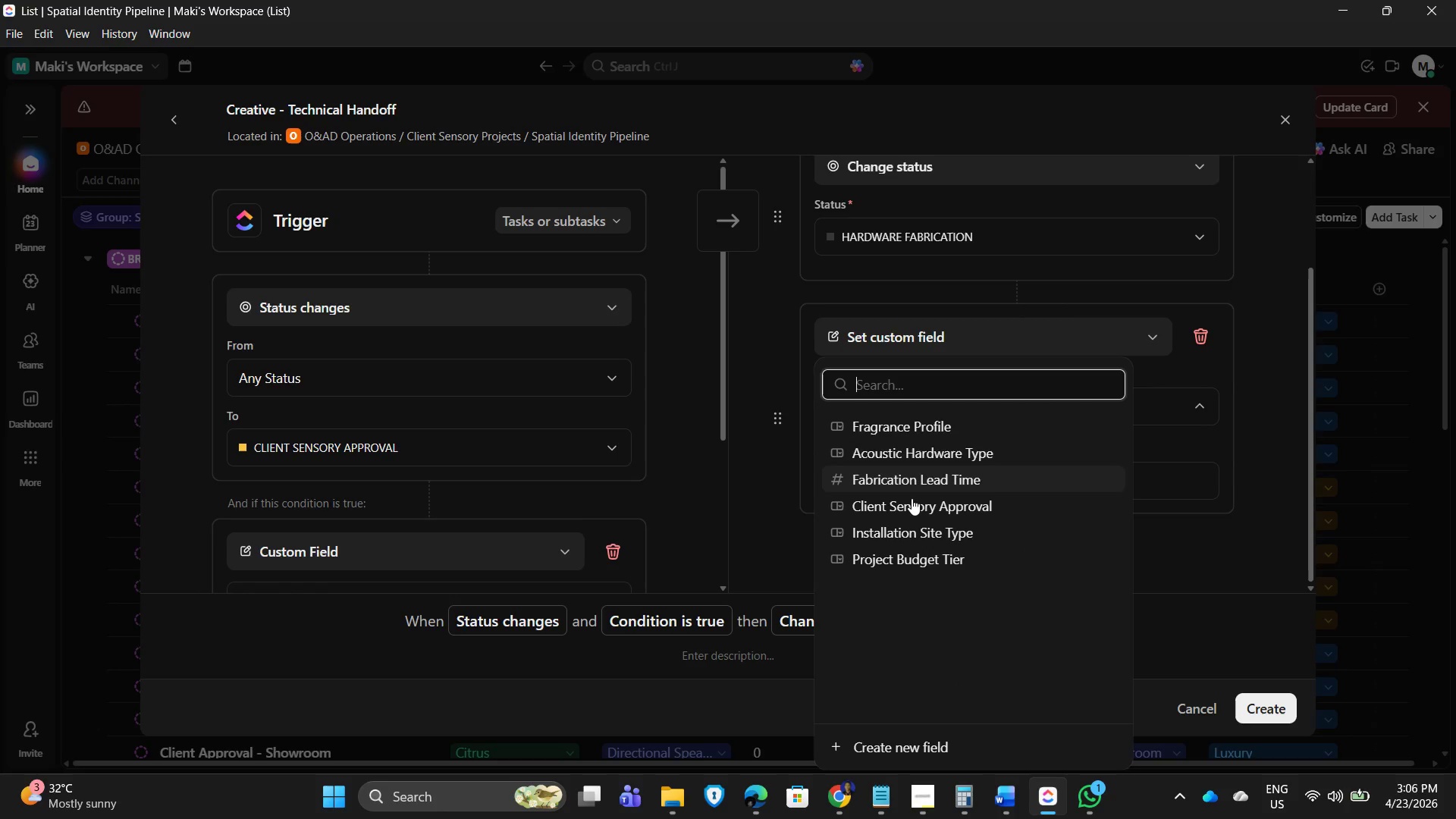 
scroll: coordinate [937, 609], scroll_direction: down, amount: 4.0
 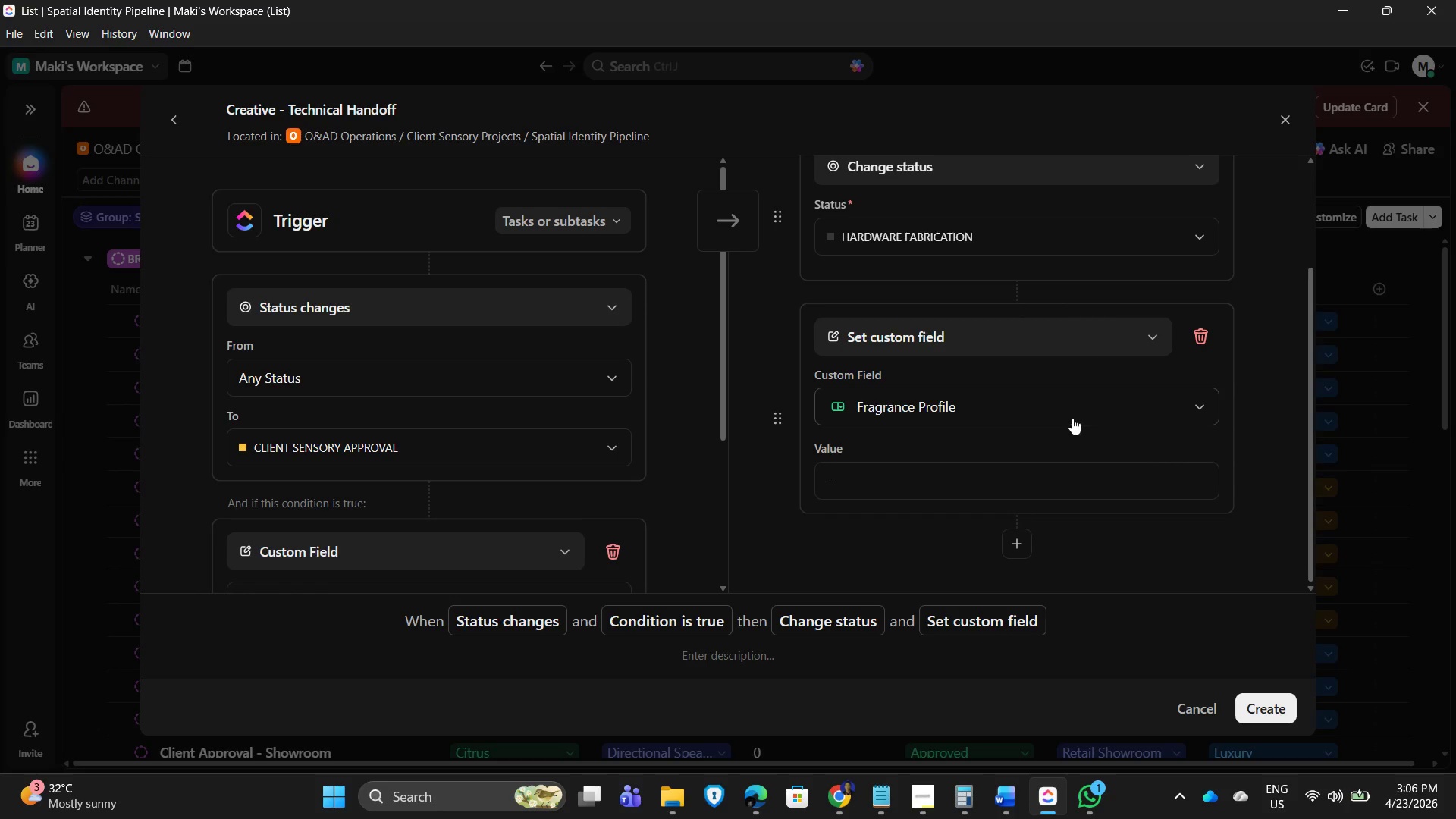 
left_click([879, 478])
 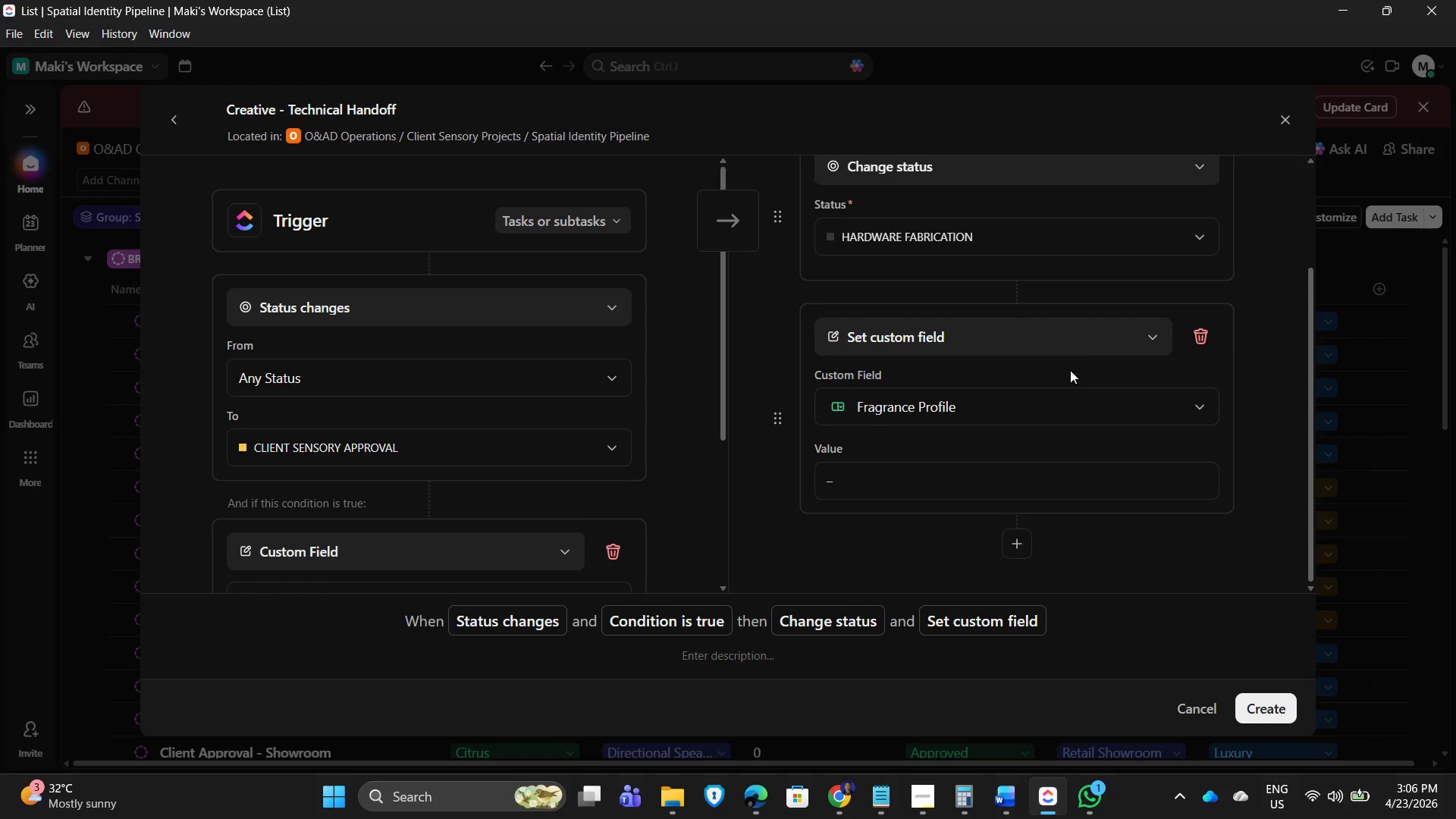 
double_click([1046, 337])
 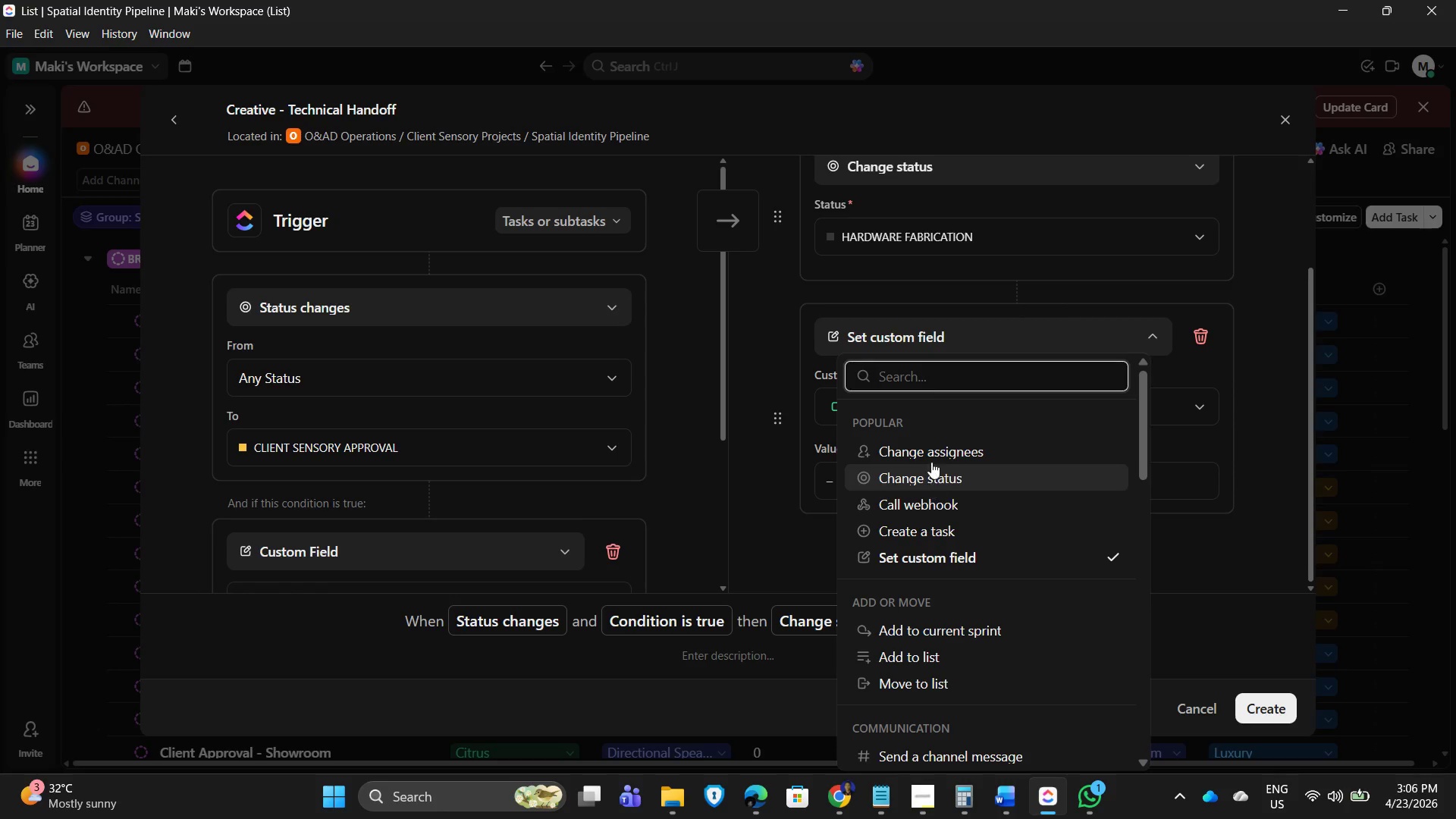 
scroll: coordinate [927, 597], scroll_direction: down, amount: 8.0
 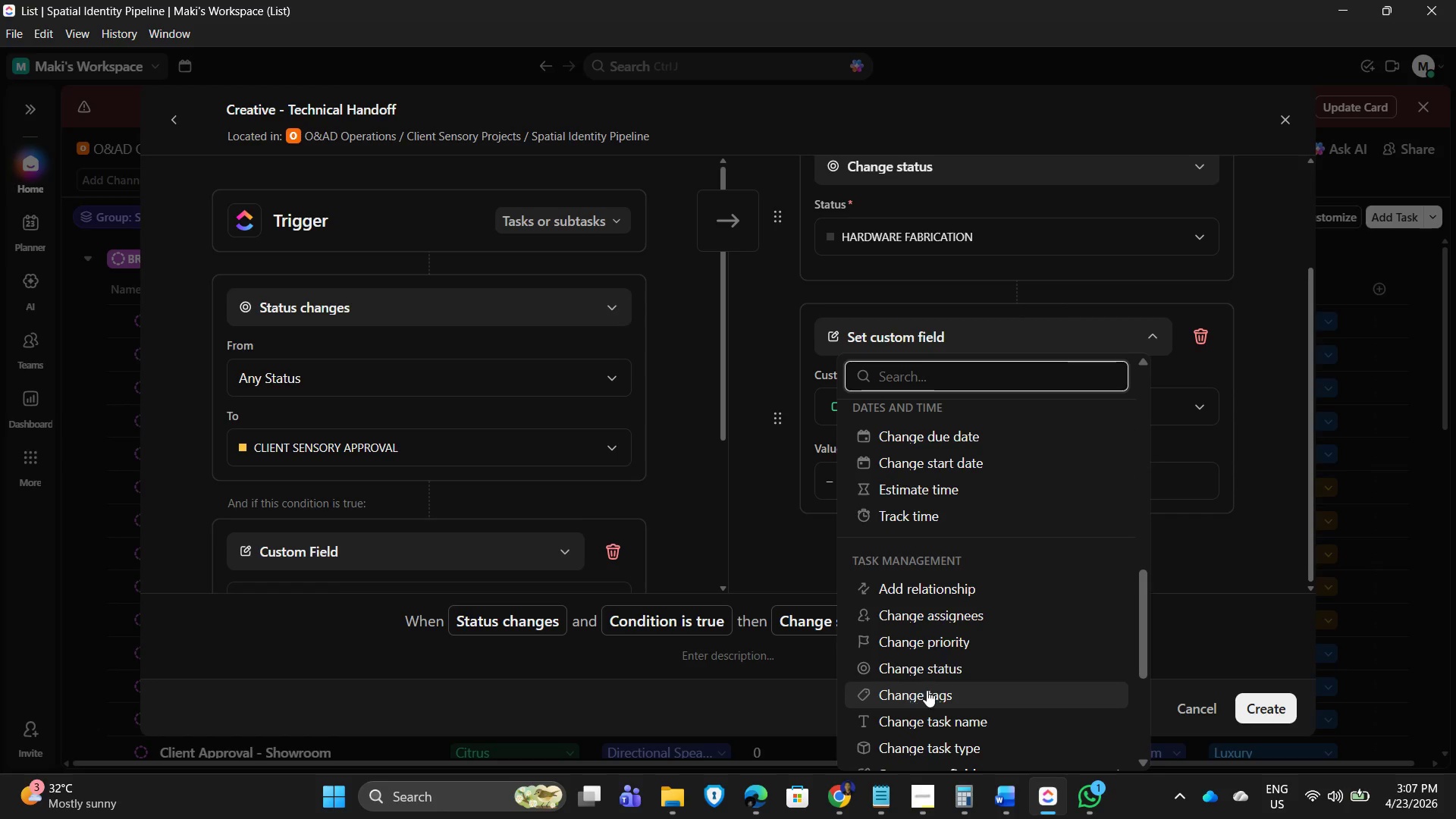 
scroll: coordinate [925, 664], scroll_direction: down, amount: 2.0
 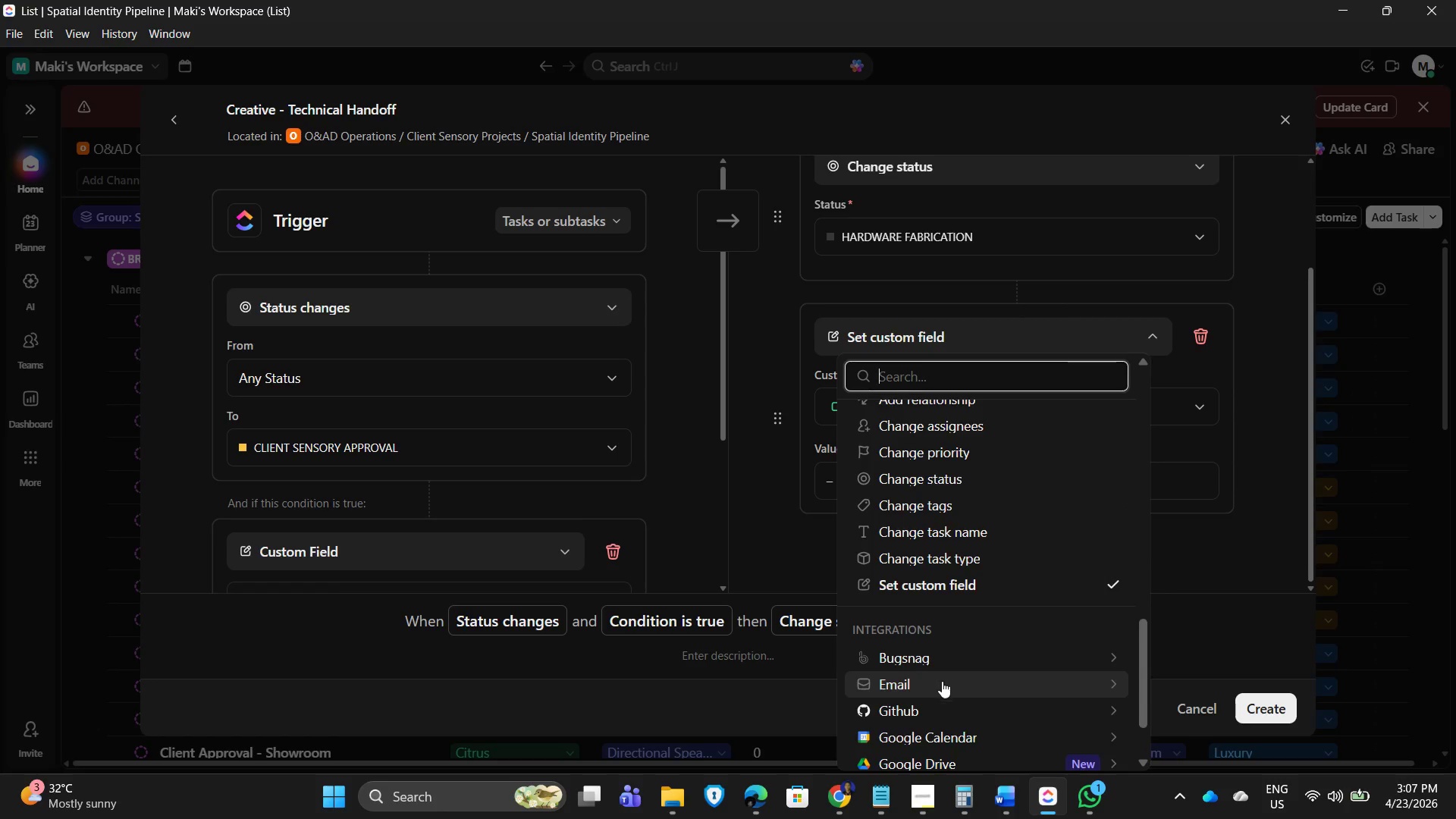 
scroll: coordinate [943, 664], scroll_direction: up, amount: 2.0
 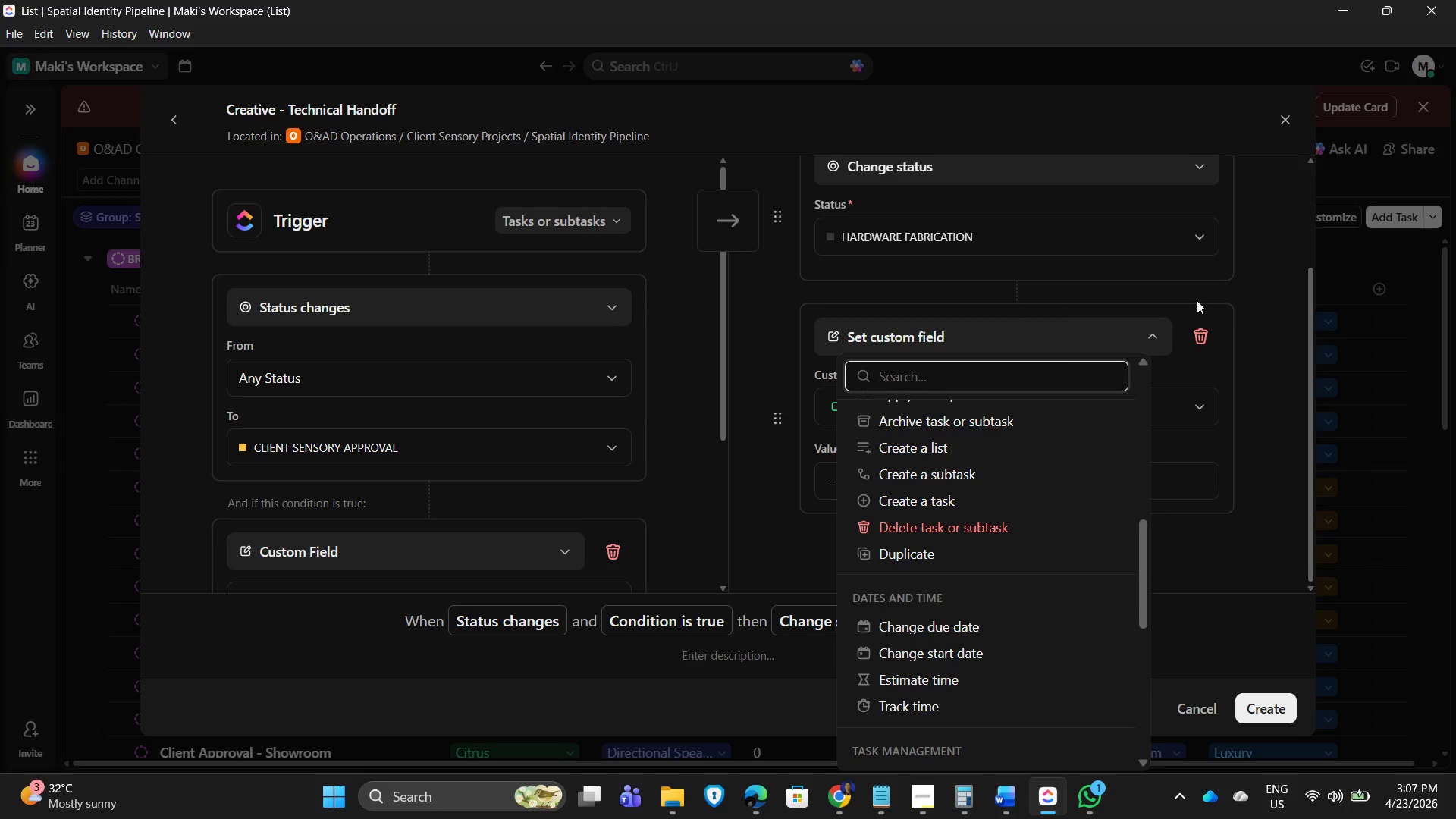 
left_click([1145, 281])
 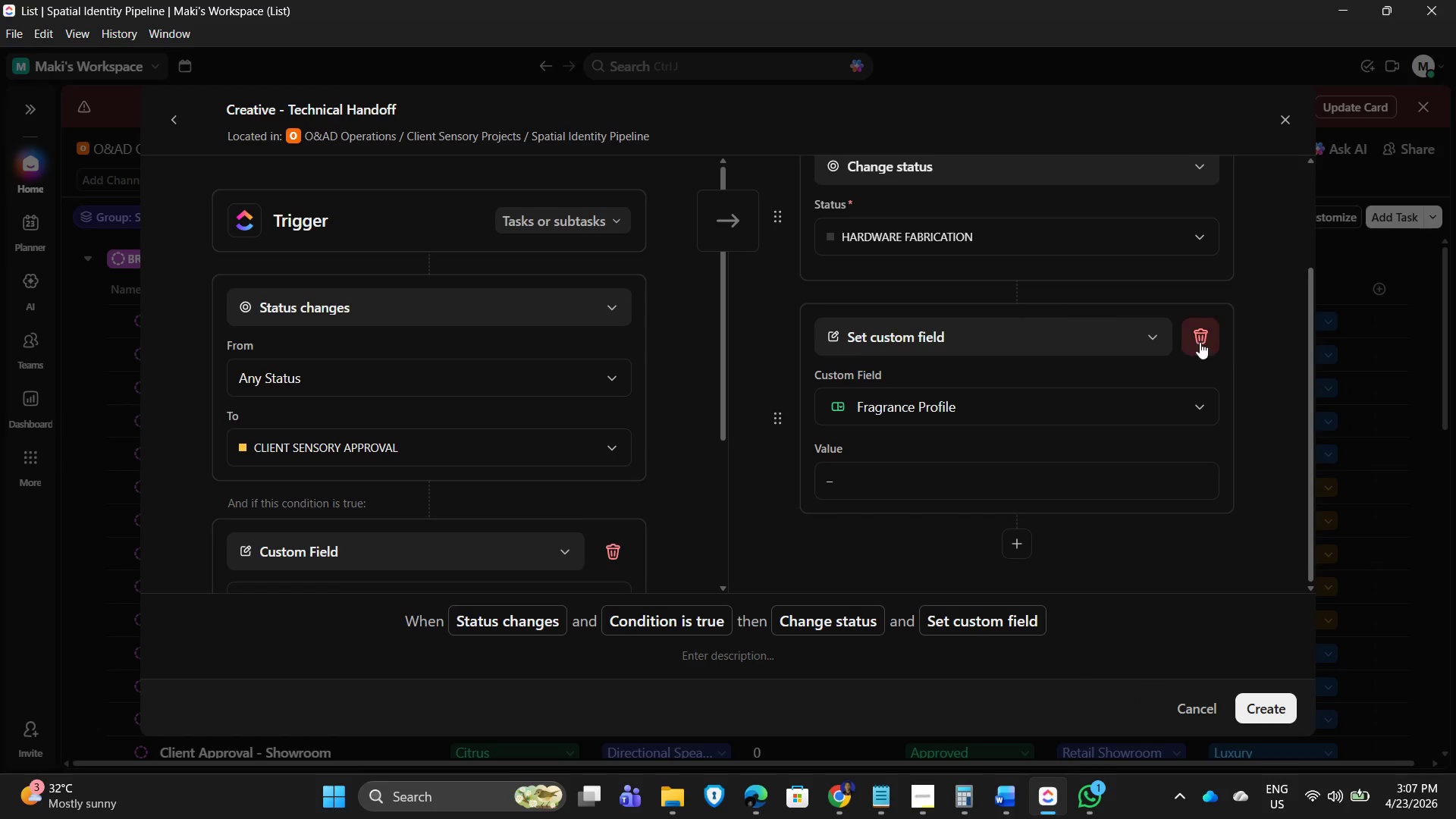 
left_click([1192, 337])
 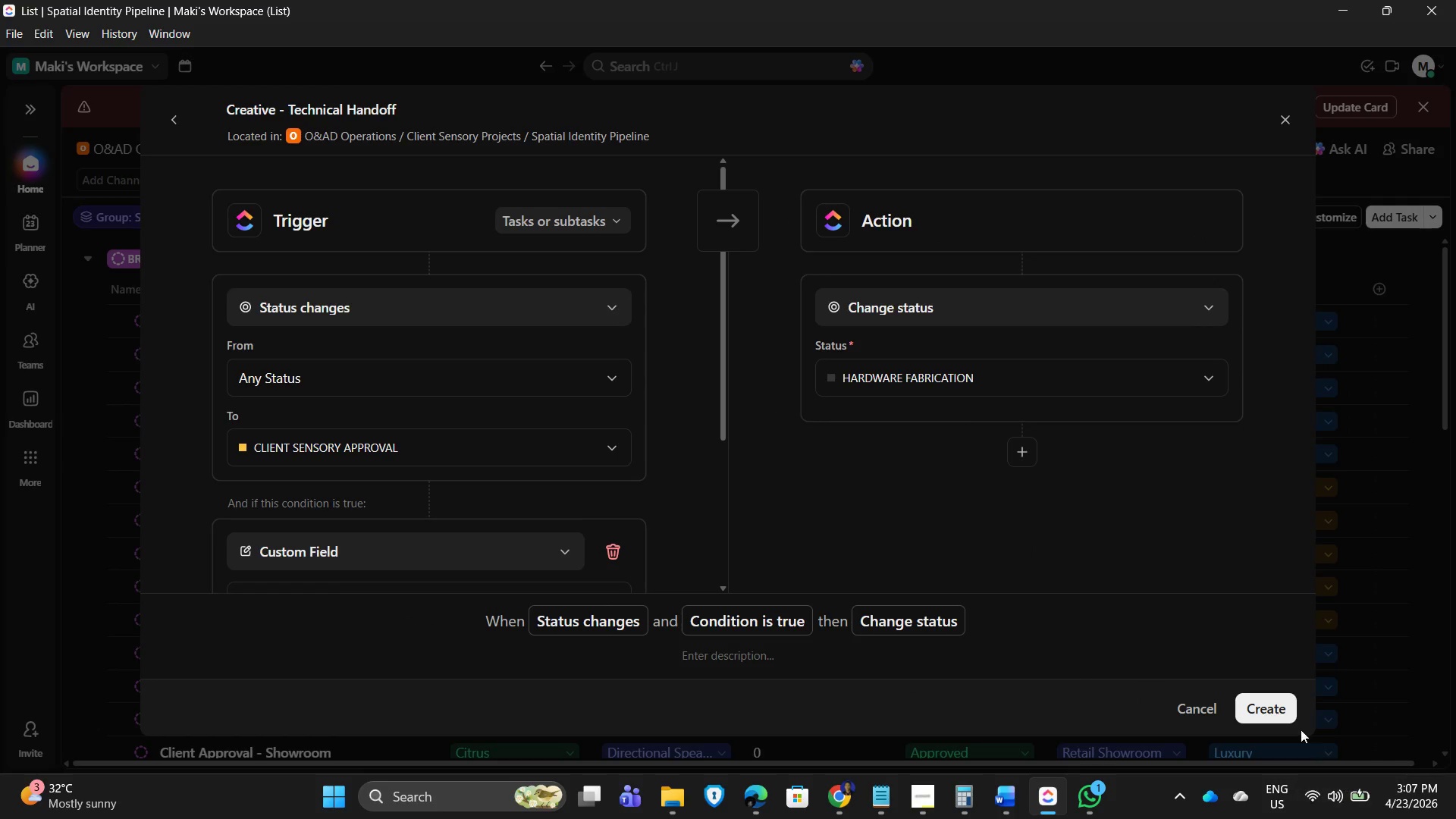 
left_click([1263, 700])
 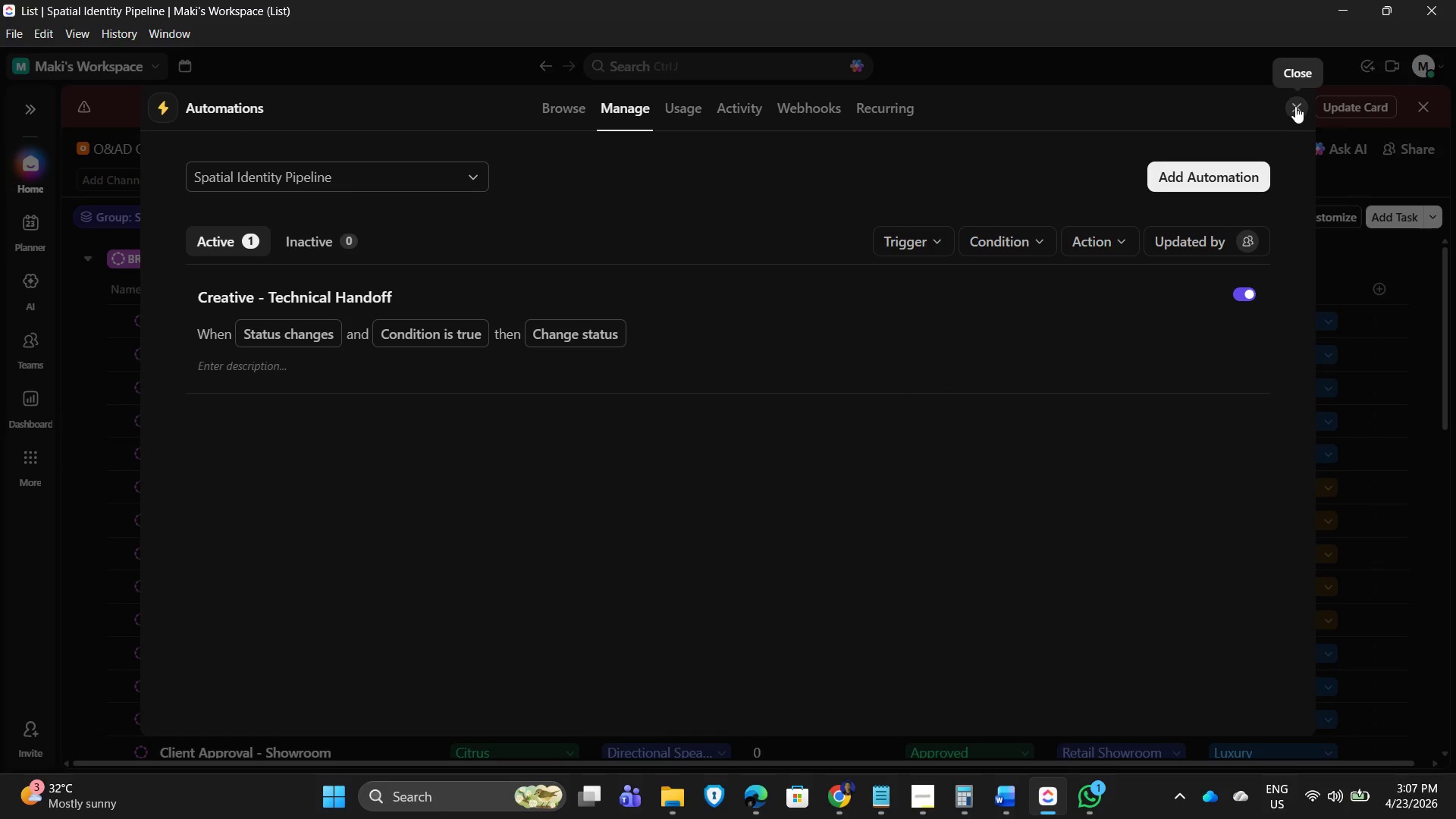 
left_click([1295, 106])
 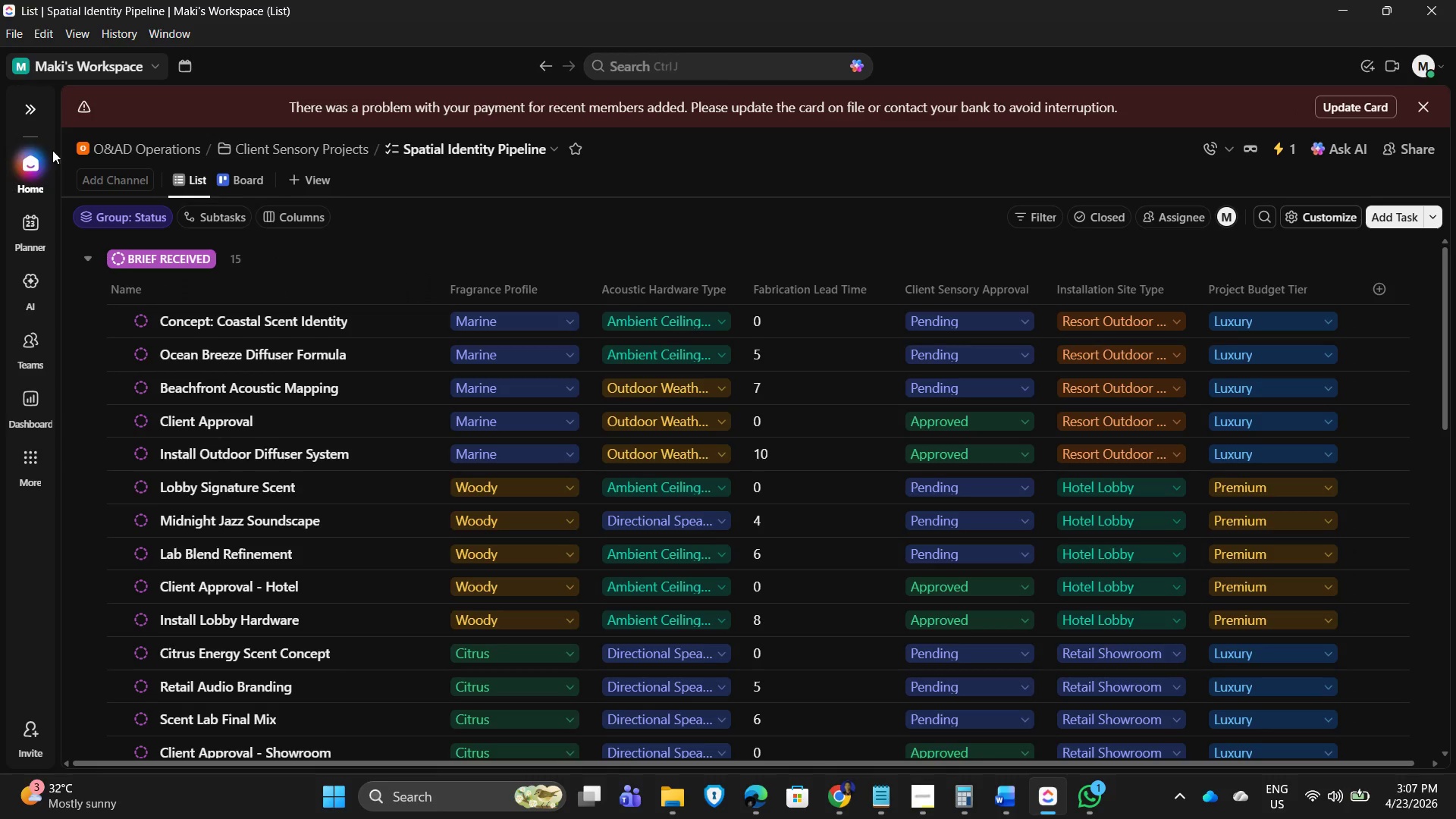 
mouse_move([49, 143])
 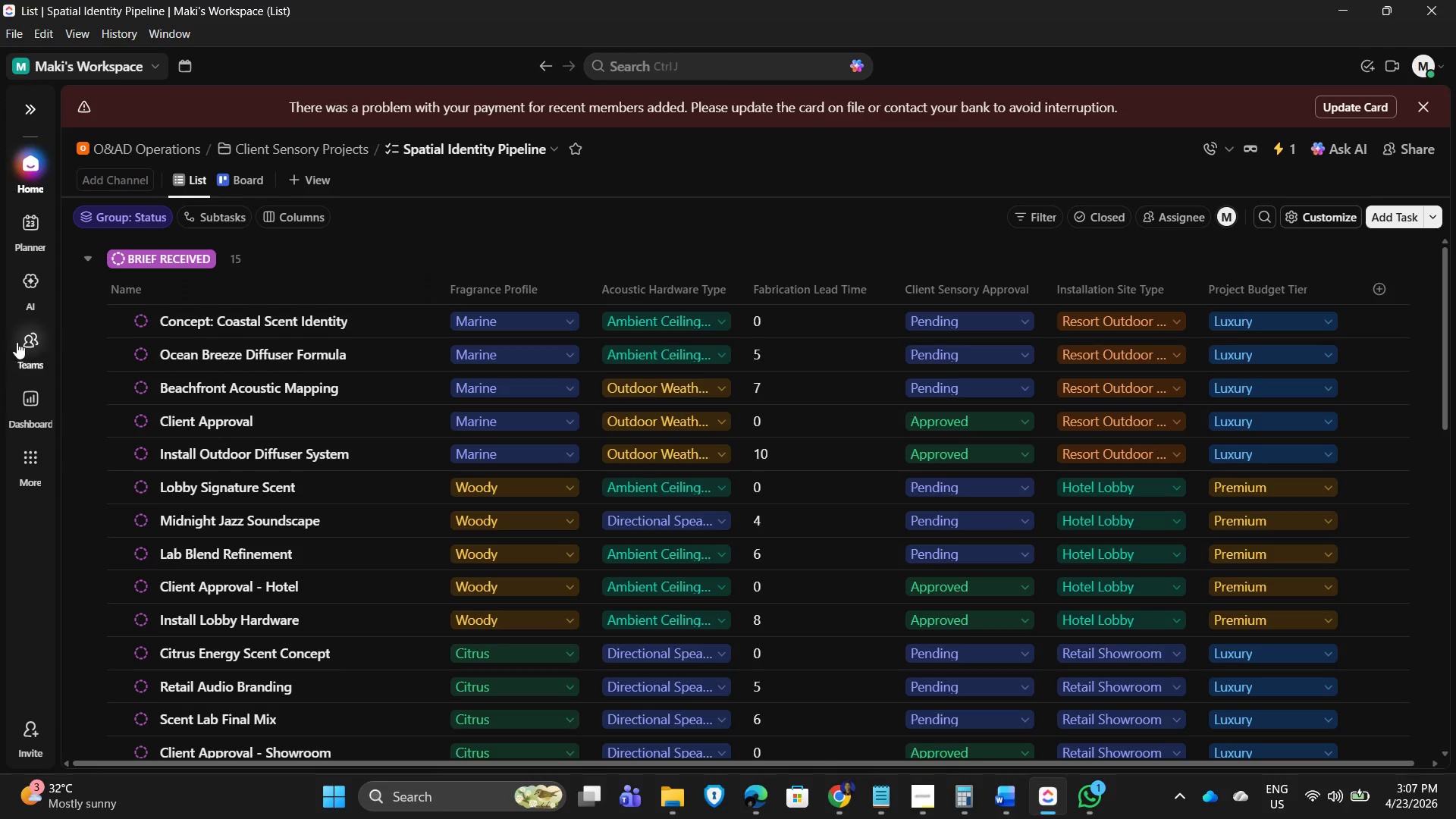 
left_click([29, 344])
 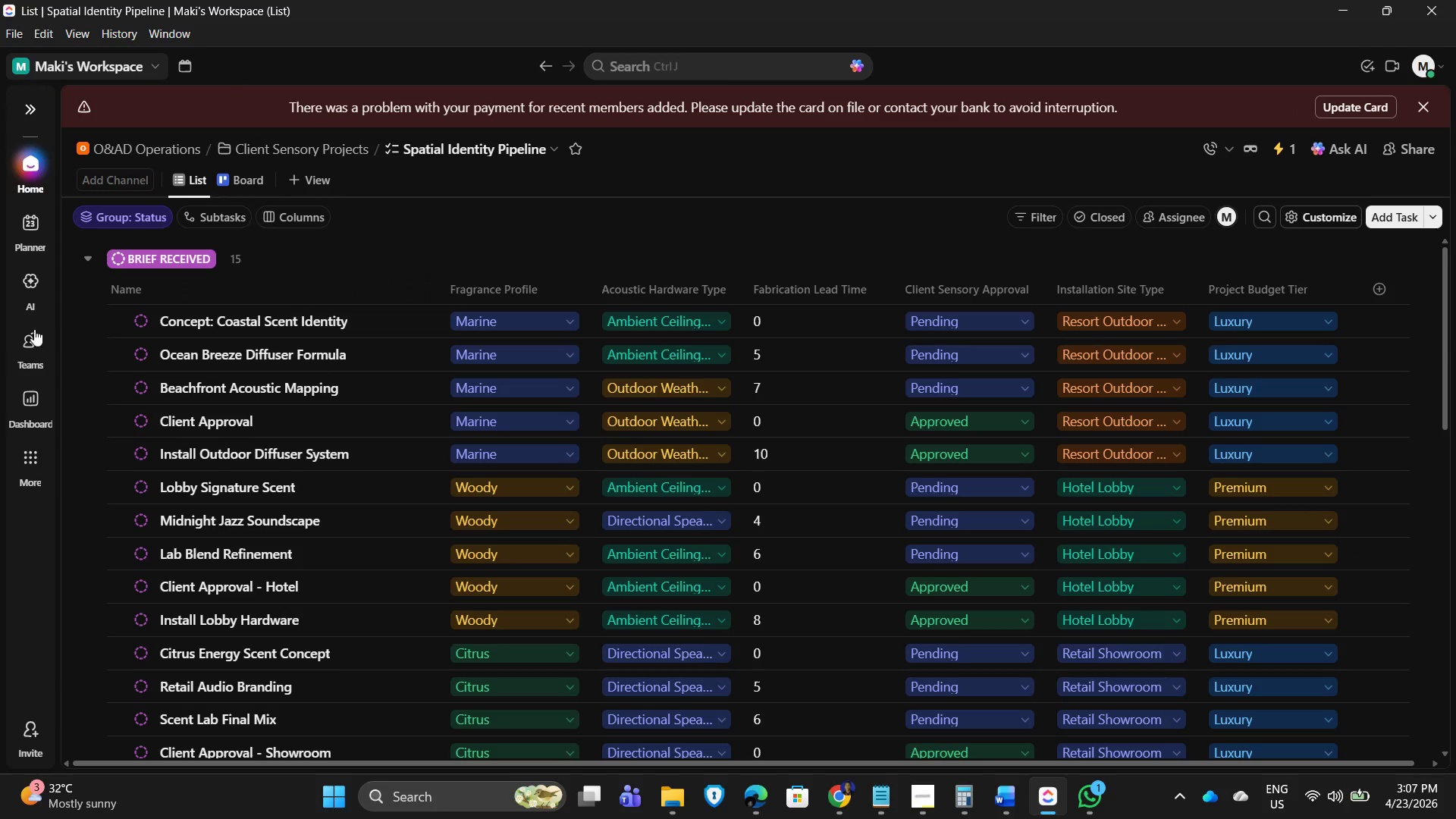 
left_click([25, 343])
 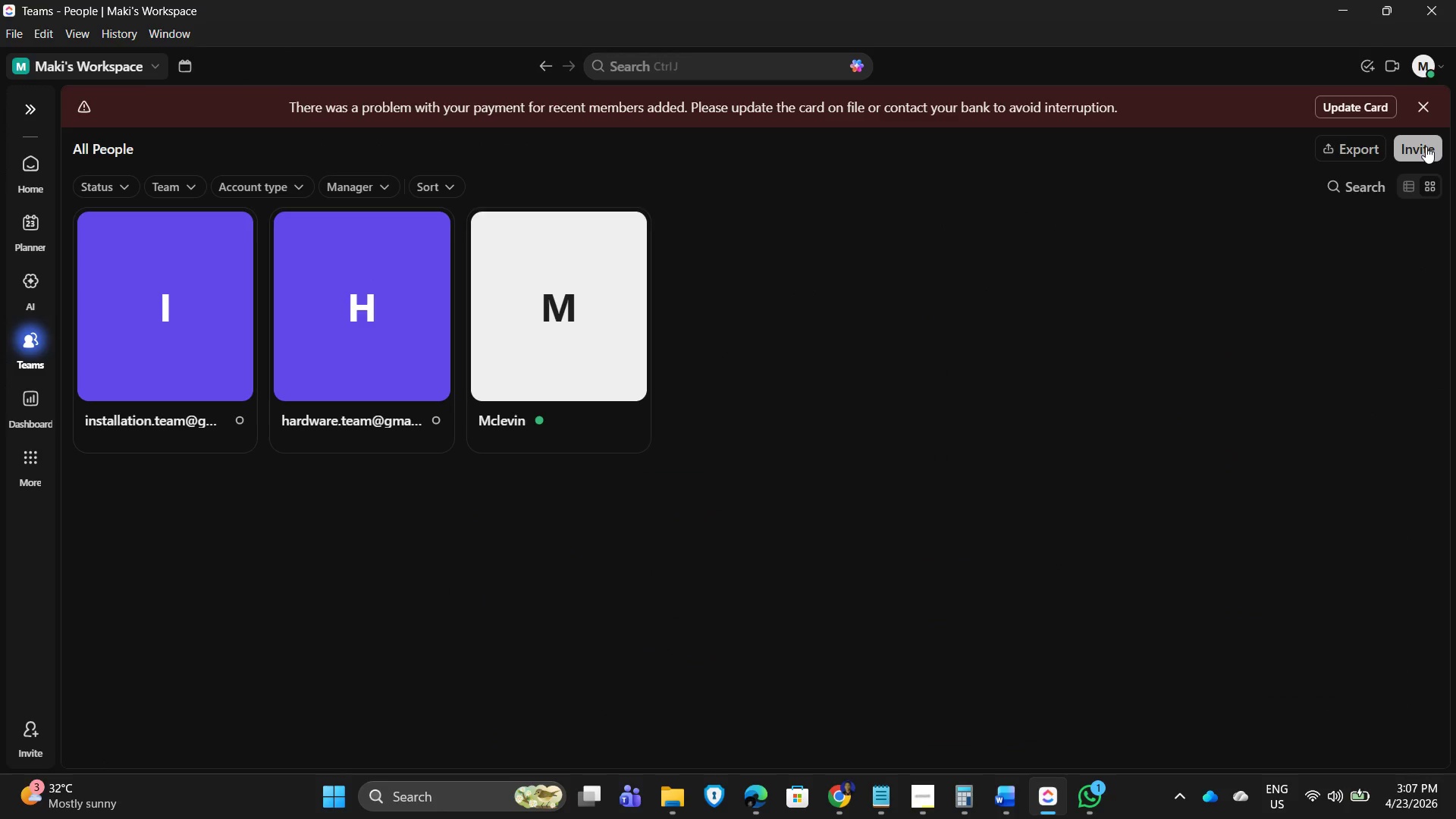 
left_click([1426, 104])
 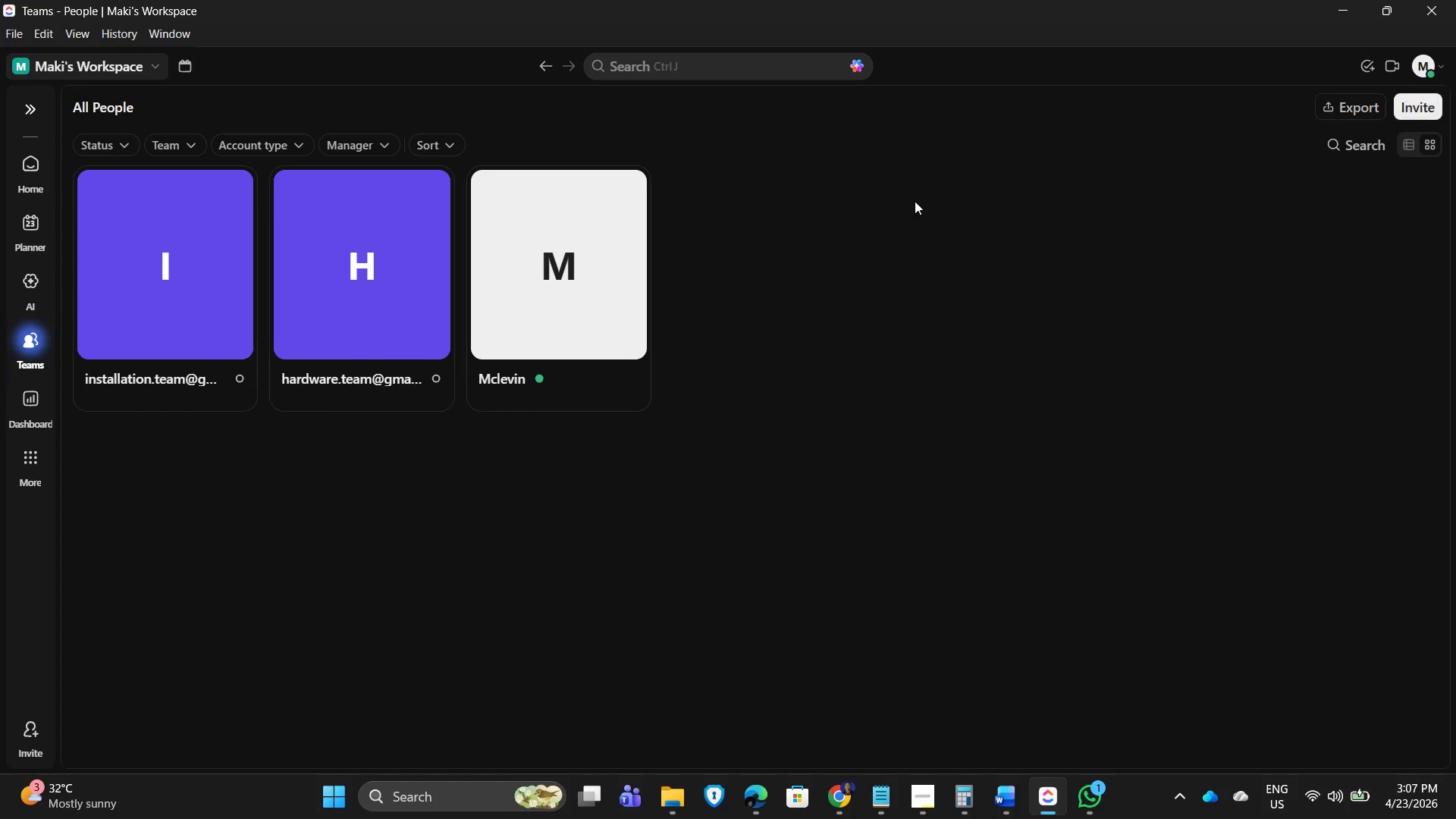 
left_click([799, 340])
 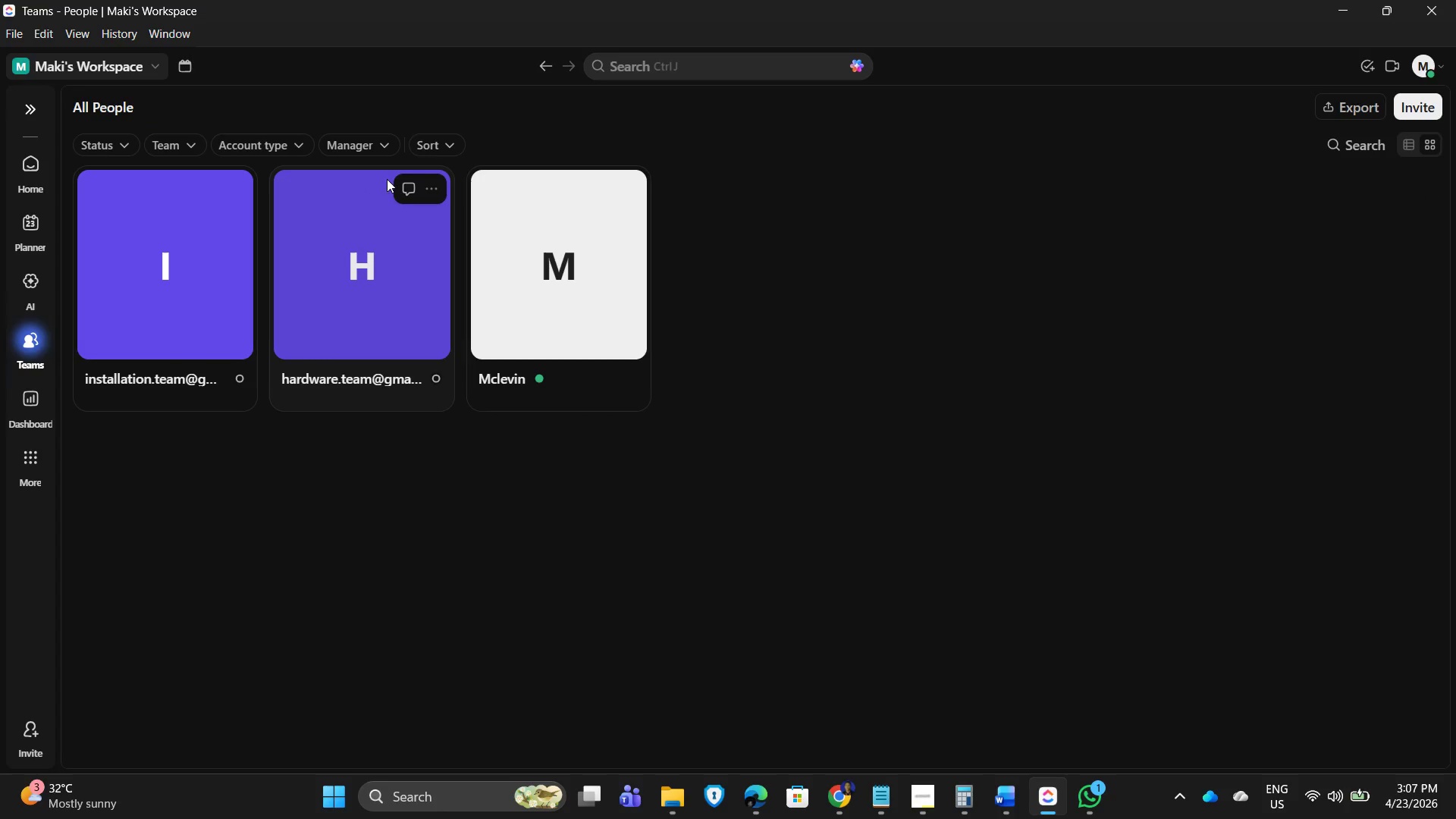 
left_click([69, 35])
 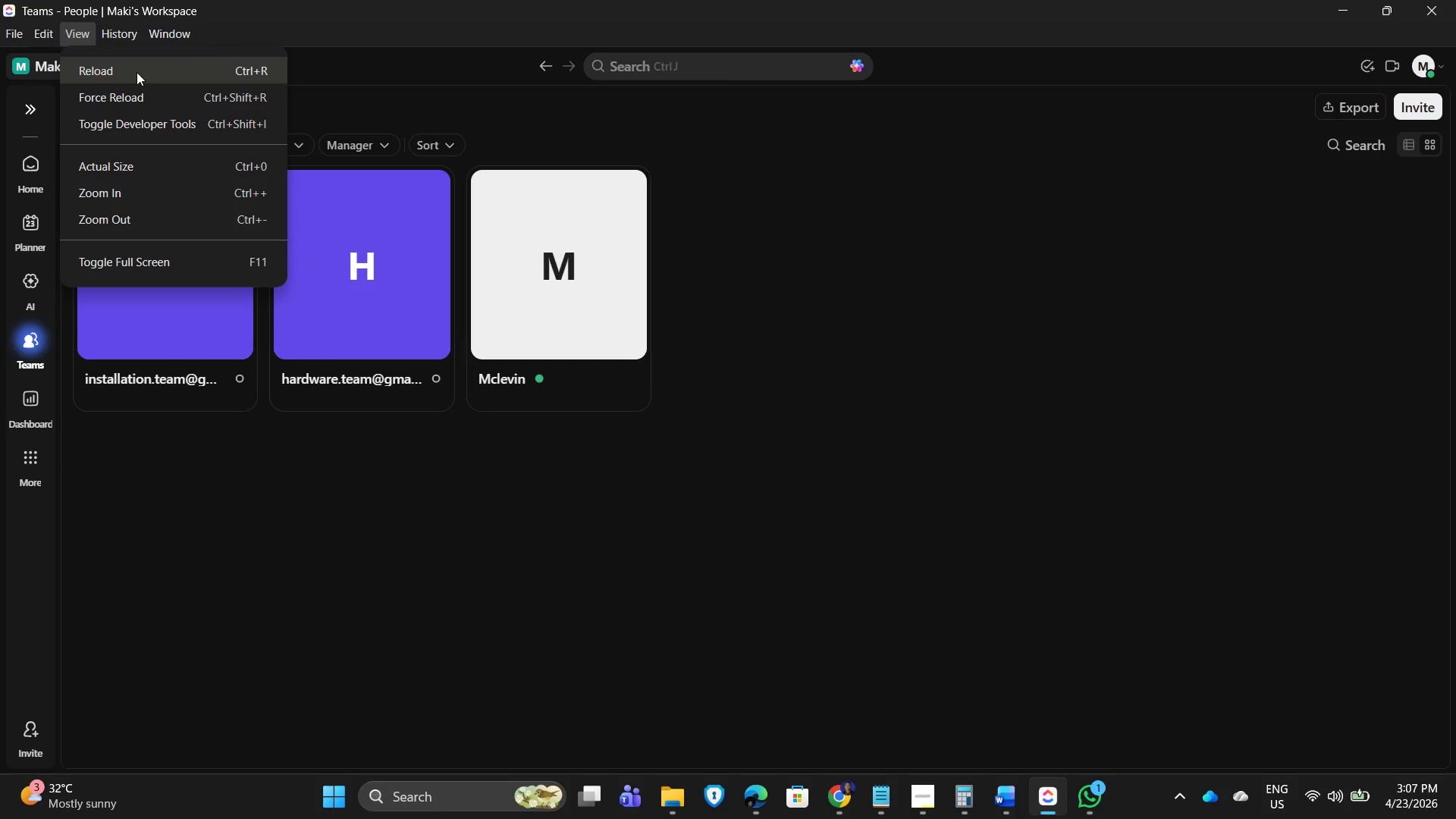 
left_click([135, 73])
 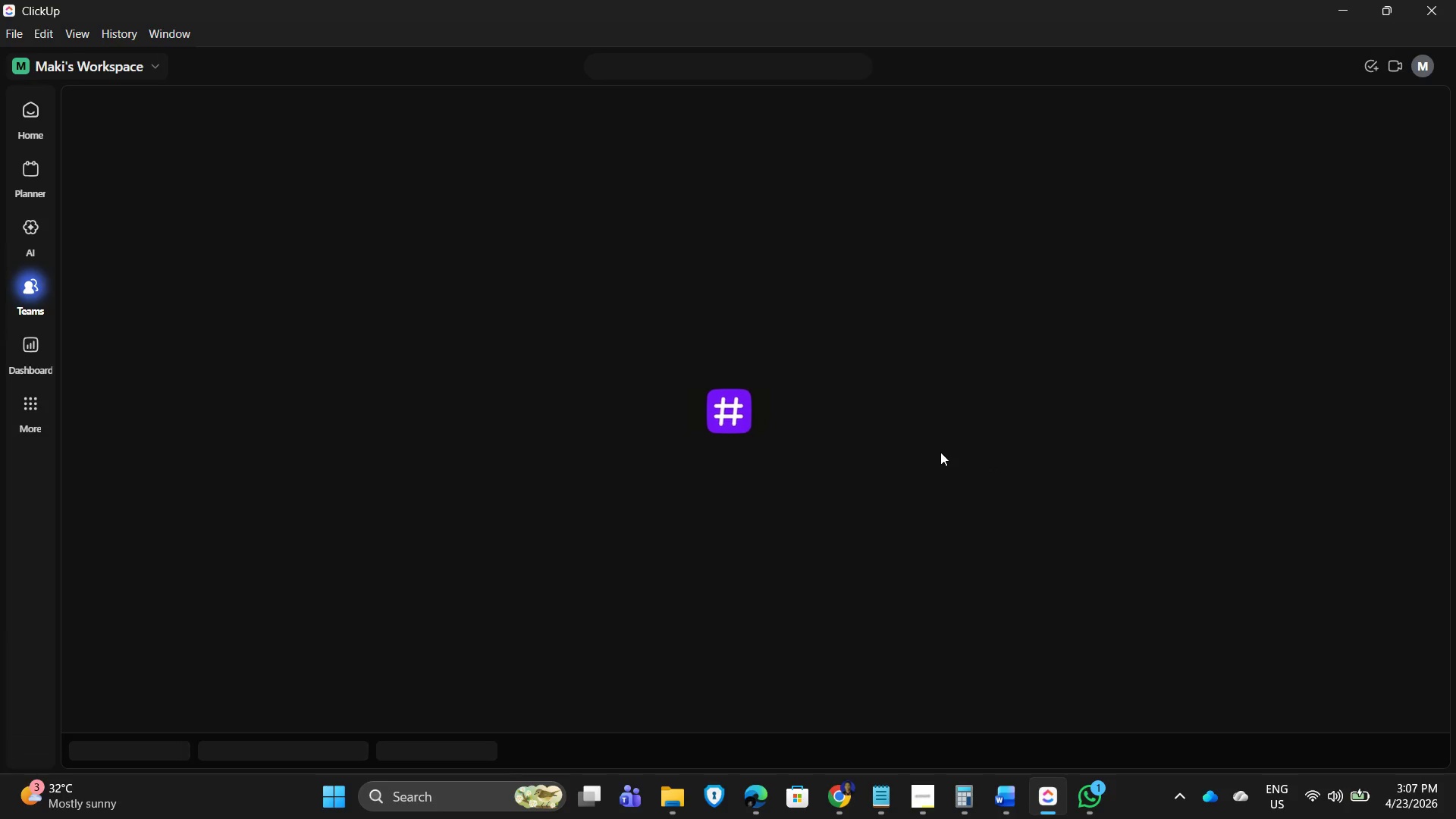 
wait(13.69)
 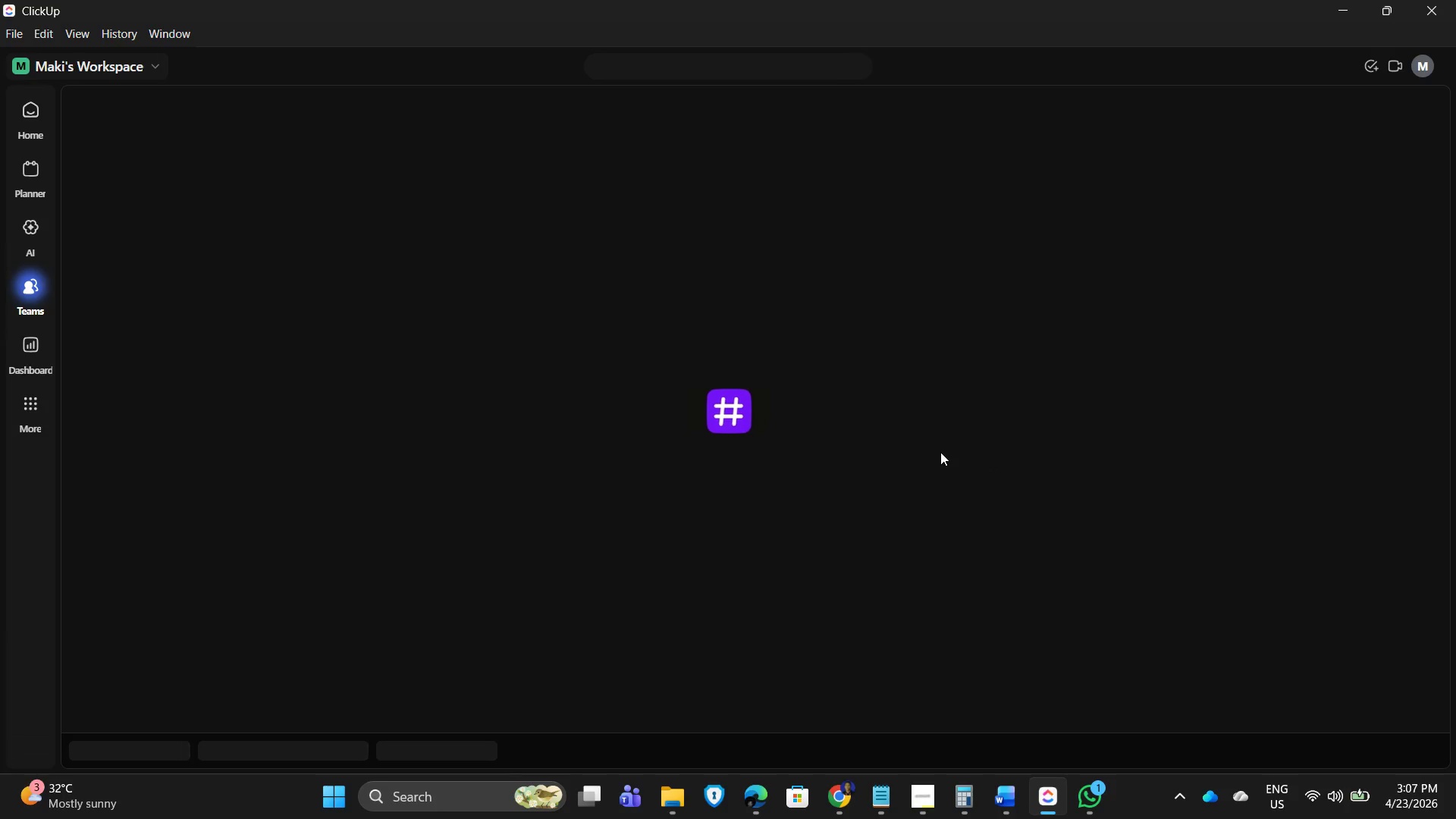 
left_click([1435, 101])
 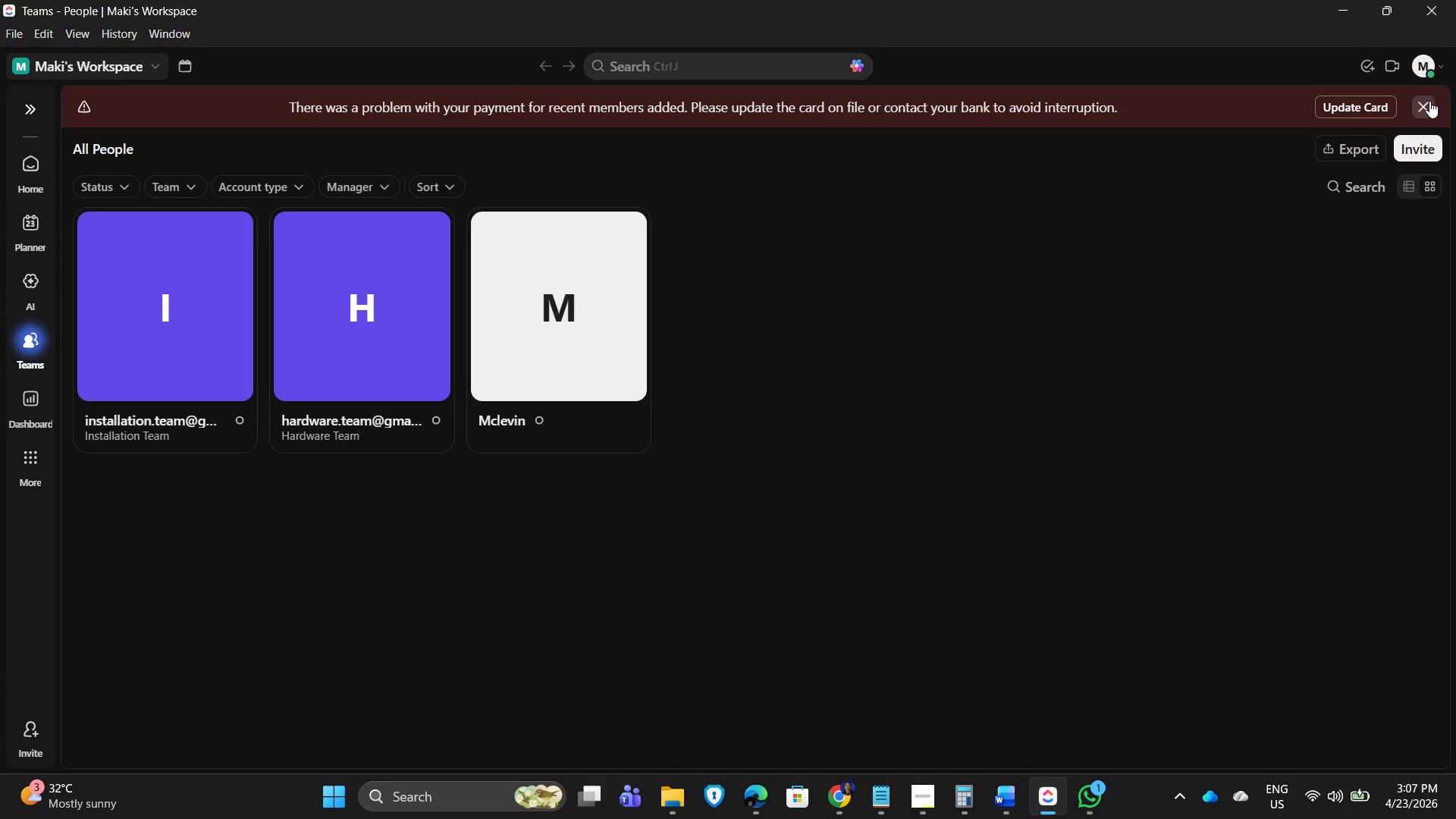 
left_click([1429, 101])
 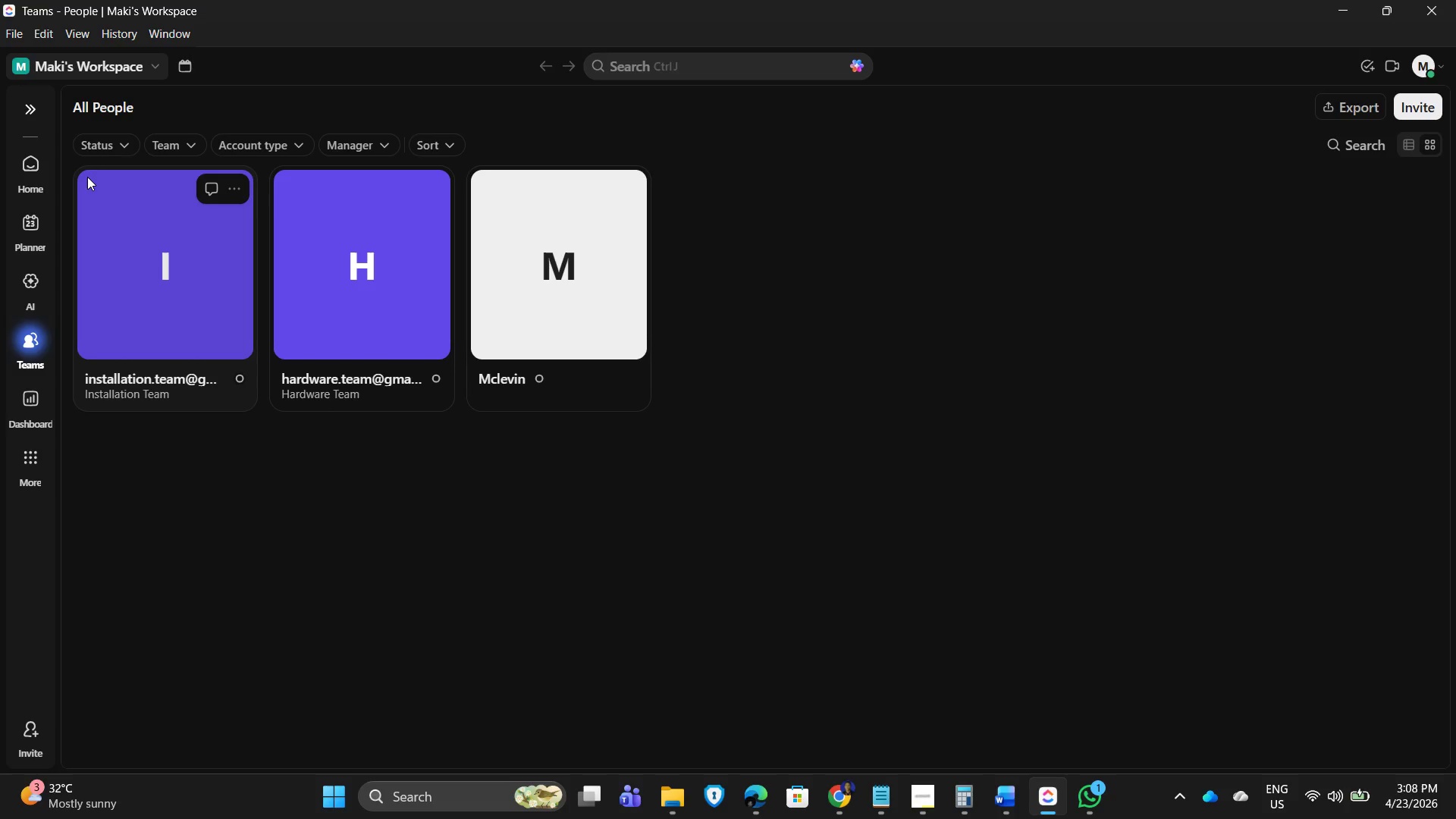 
wait(19.25)
 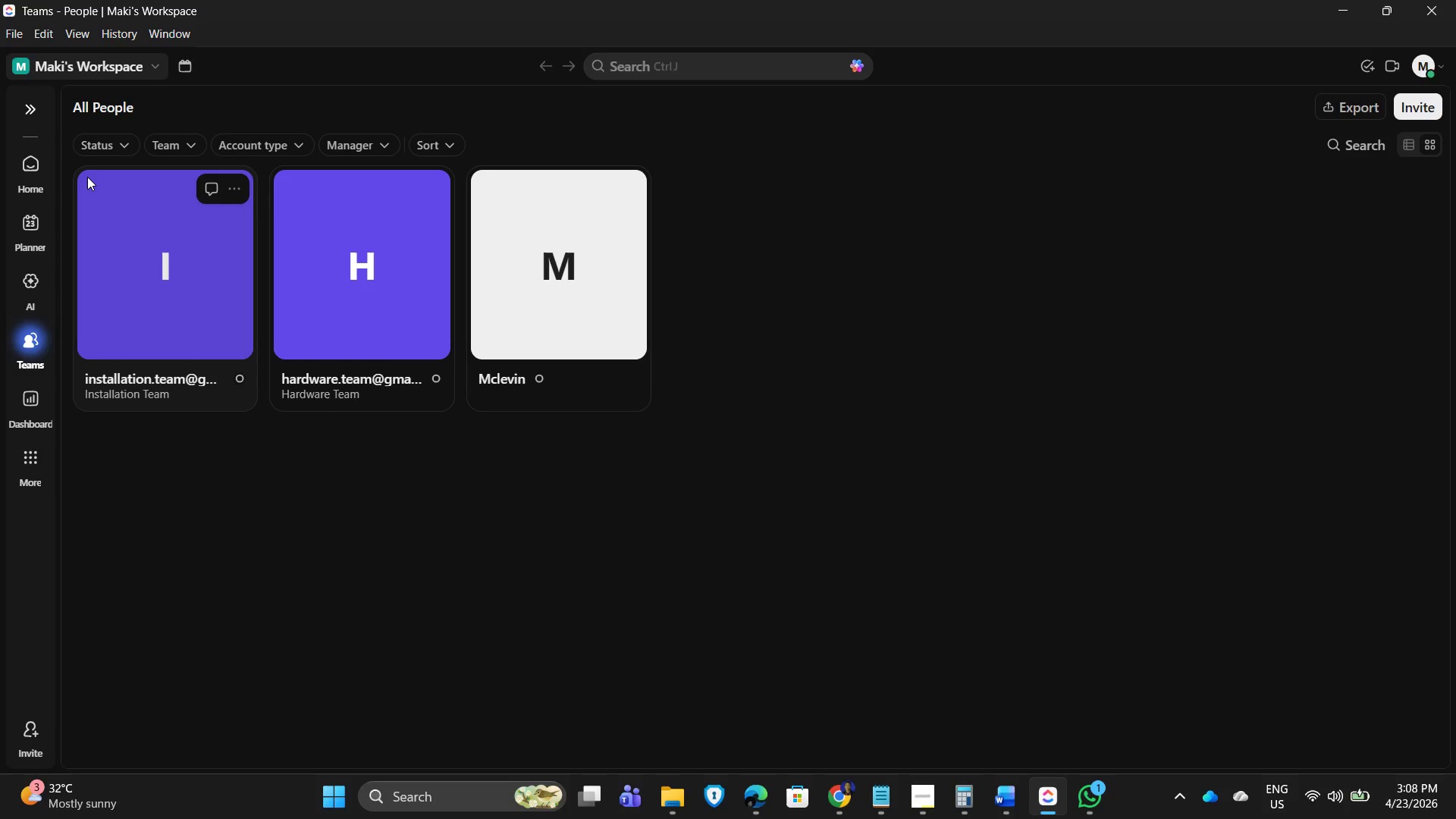 
left_click_drag(start_coordinate=[35, 102], to_coordinate=[20, 105])
 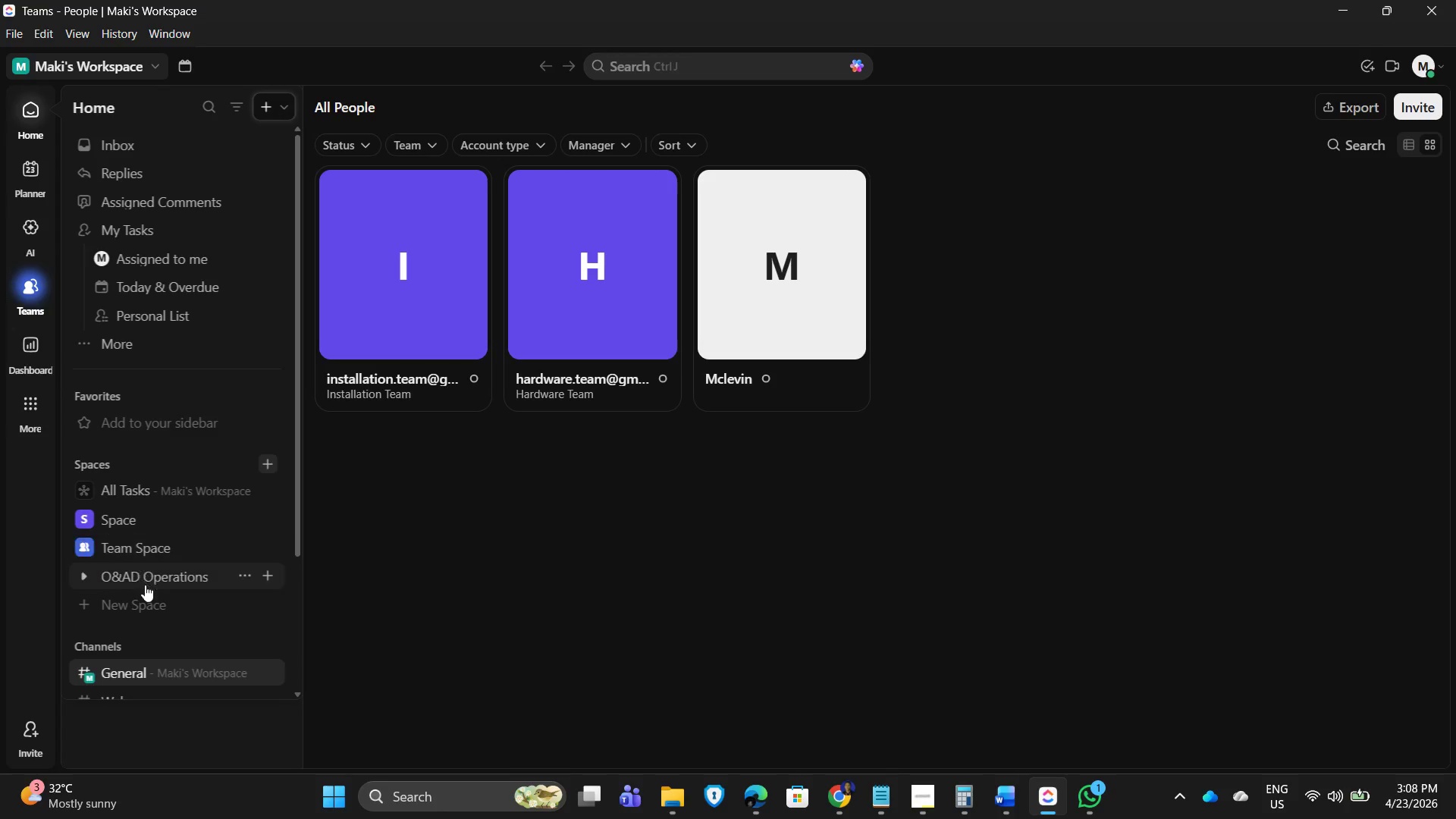 
left_click([78, 575])
 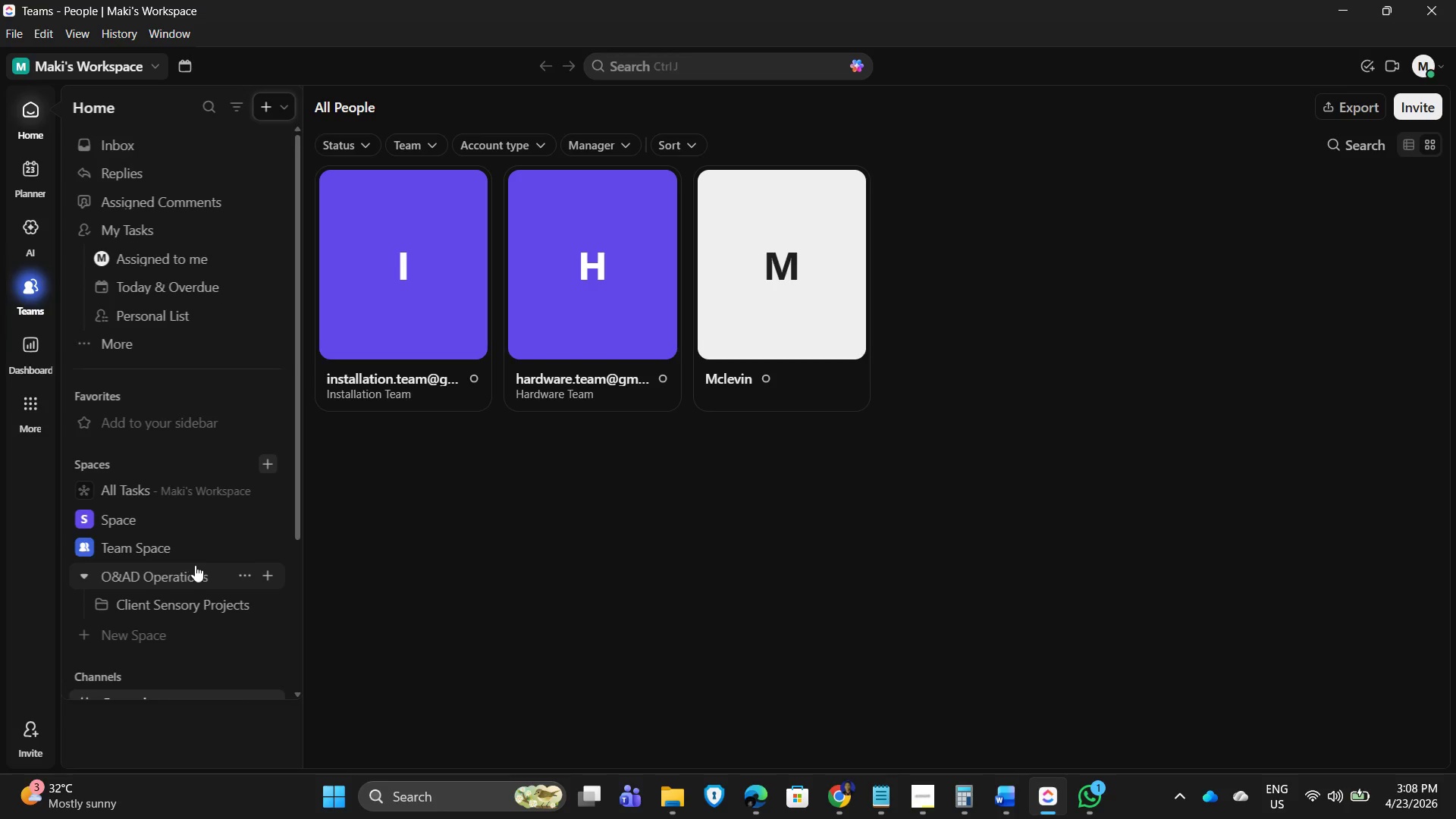 
scroll: coordinate [196, 566], scroll_direction: down, amount: 2.0
 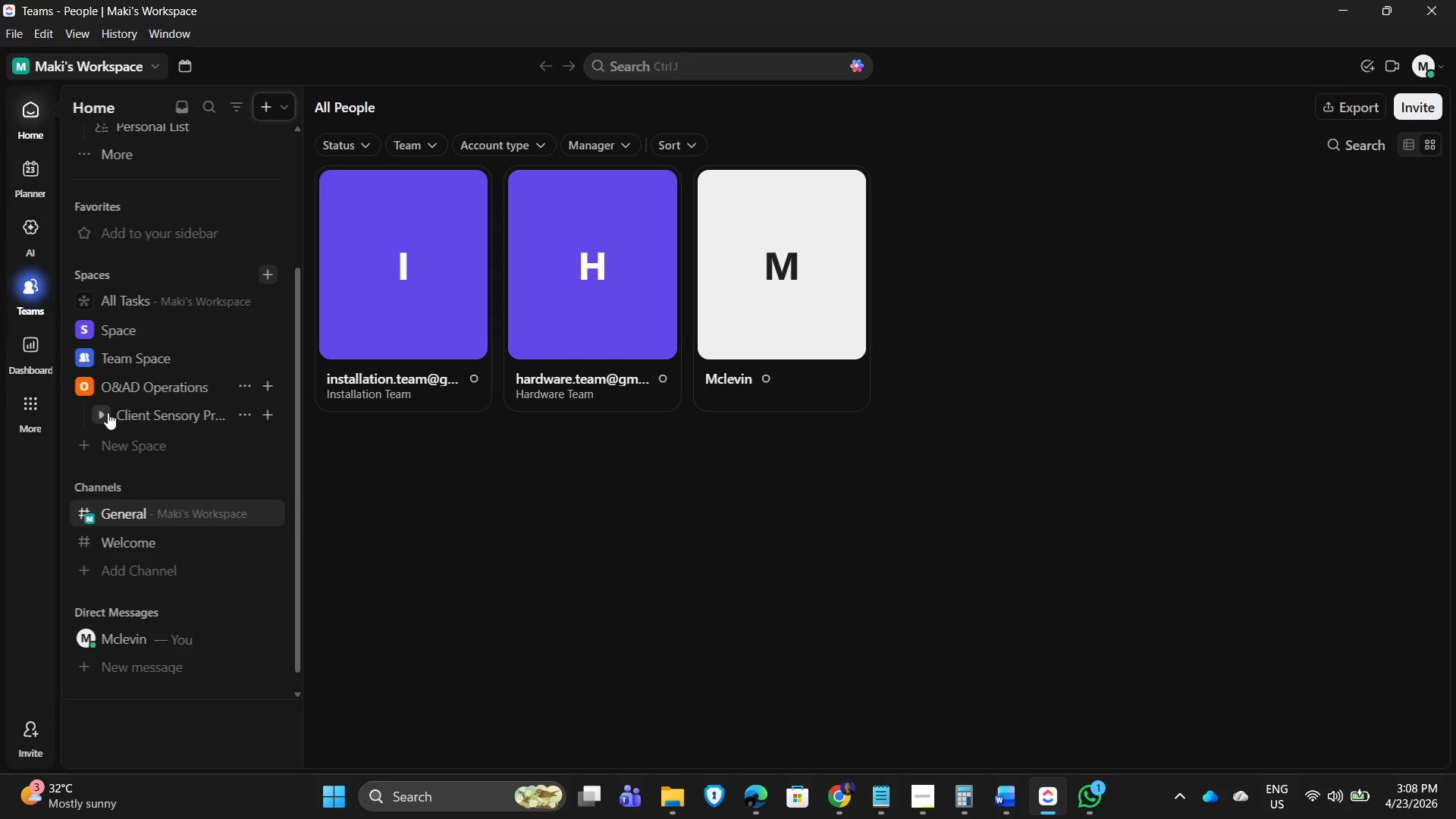 
left_click([105, 413])
 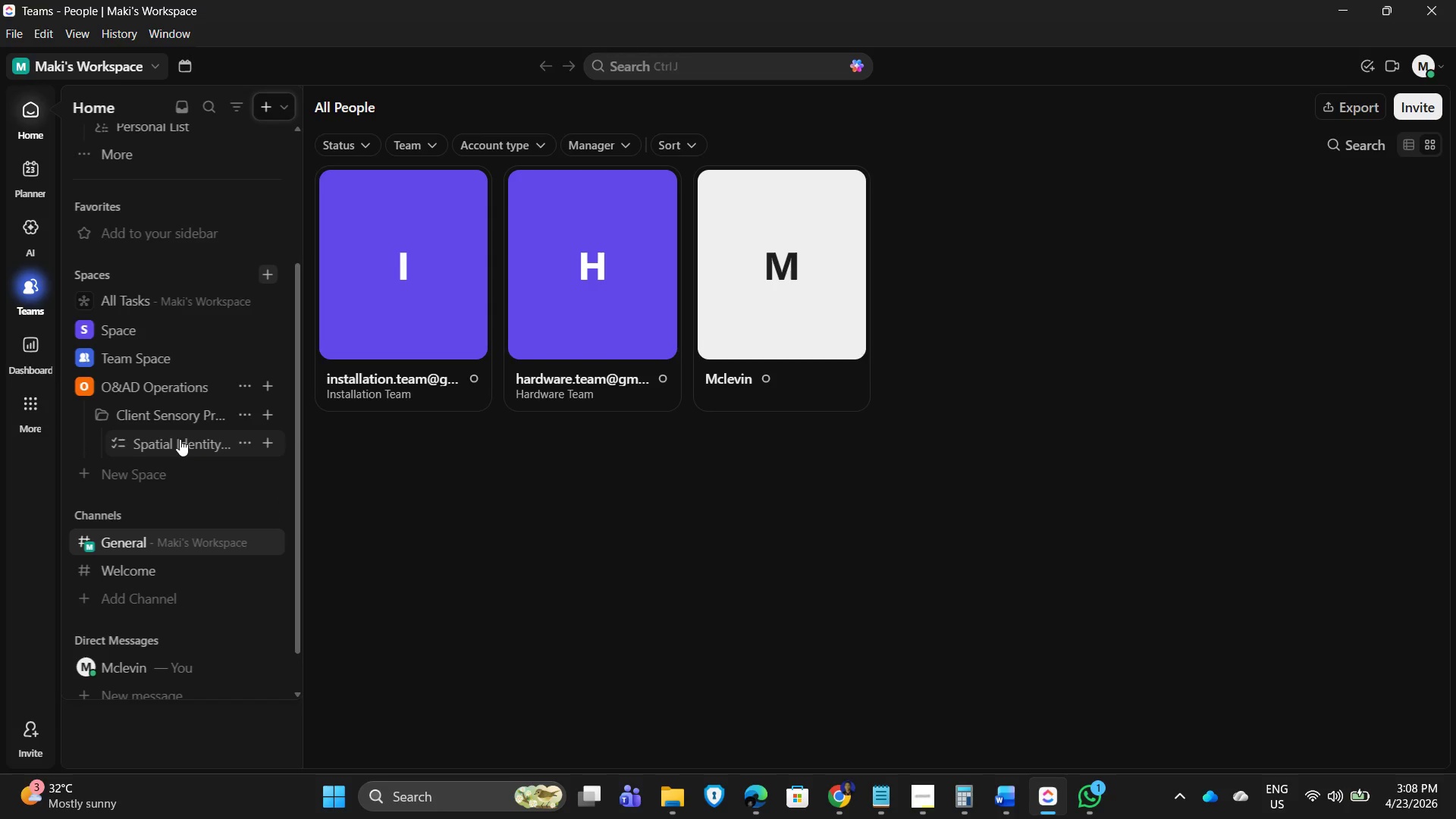 
left_click([175, 439])
 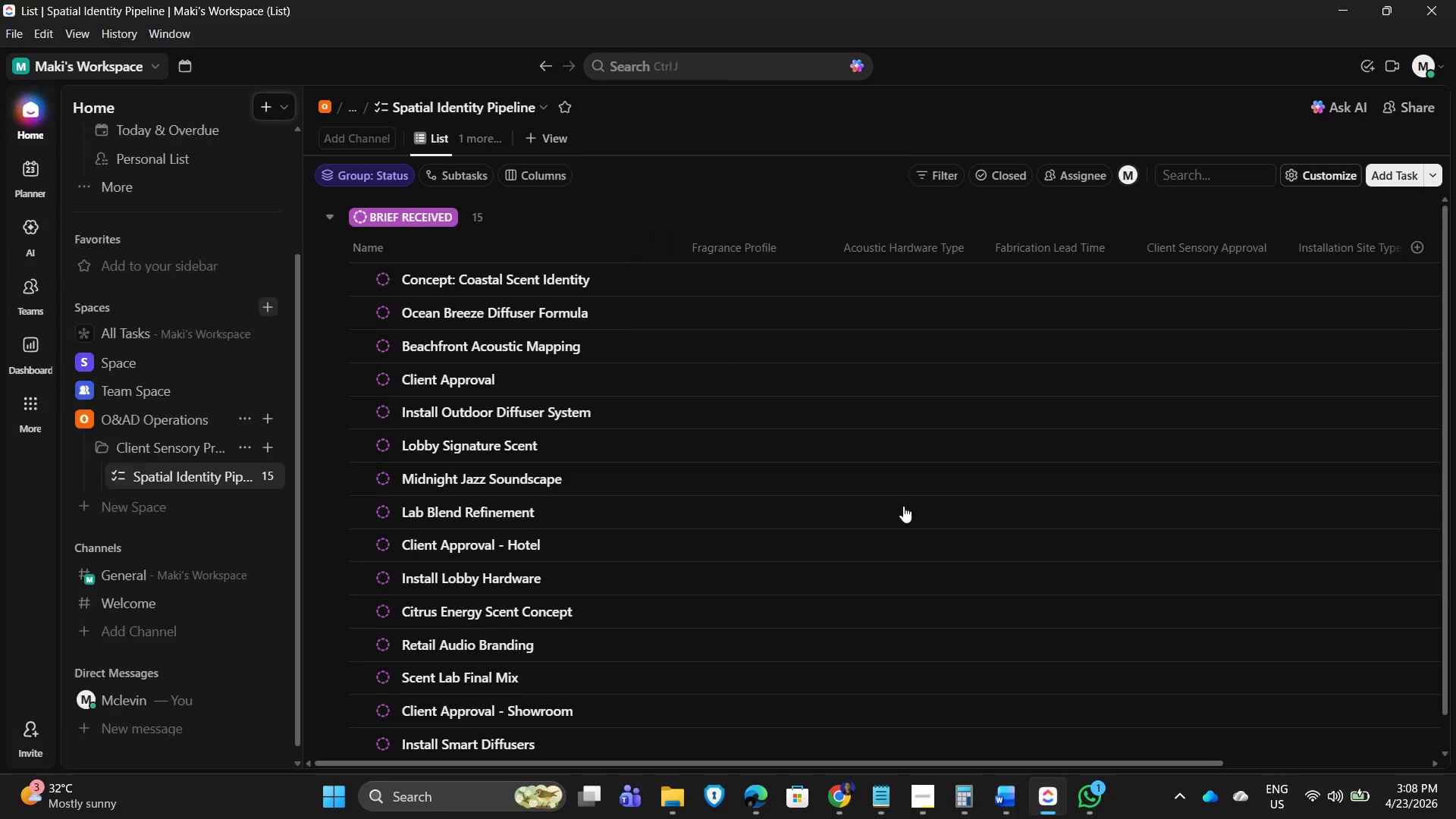 
scroll: coordinate [622, 447], scroll_direction: down, amount: 4.0
 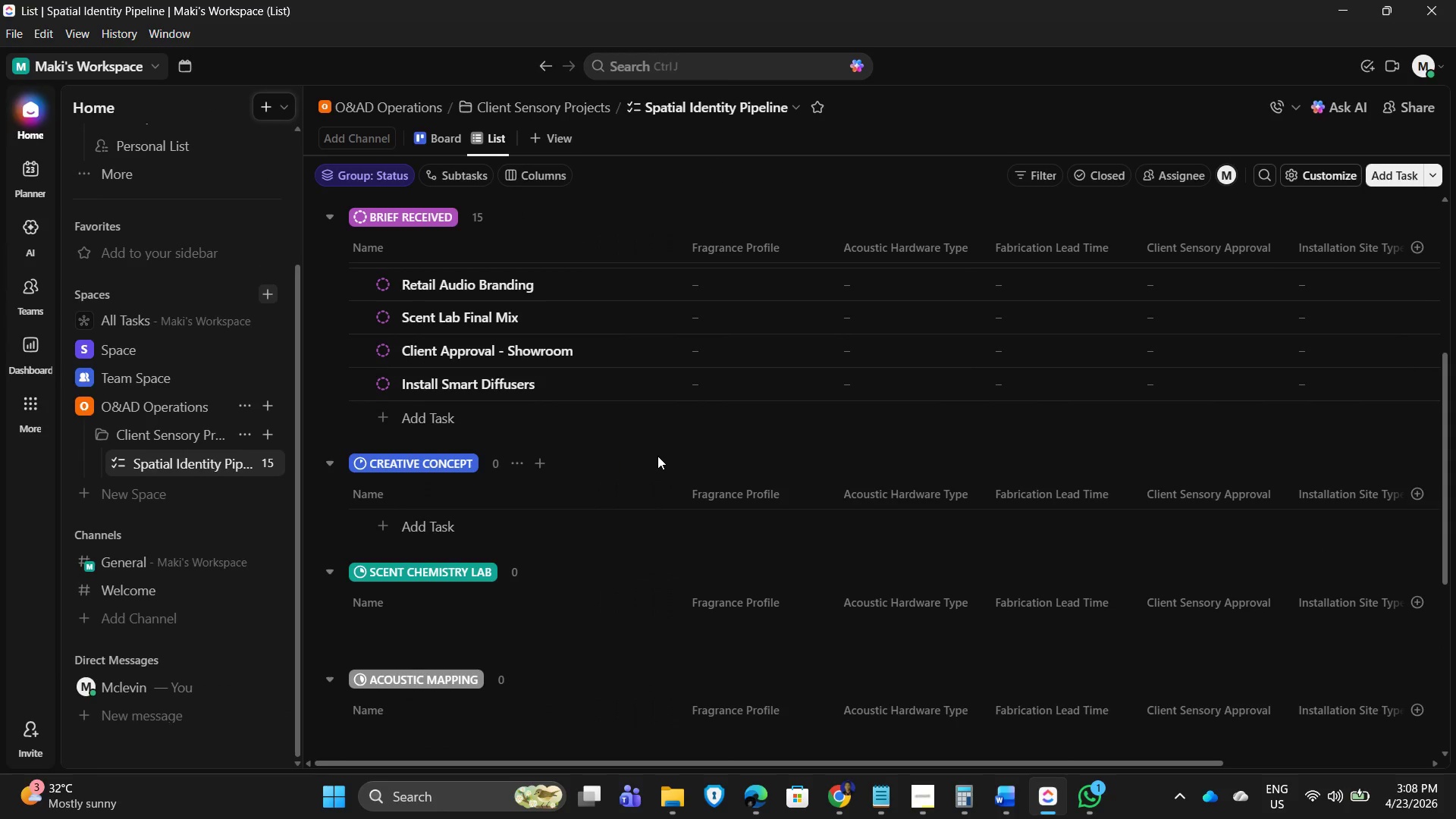 
scroll: coordinate [1232, 485], scroll_direction: up, amount: 9.0
 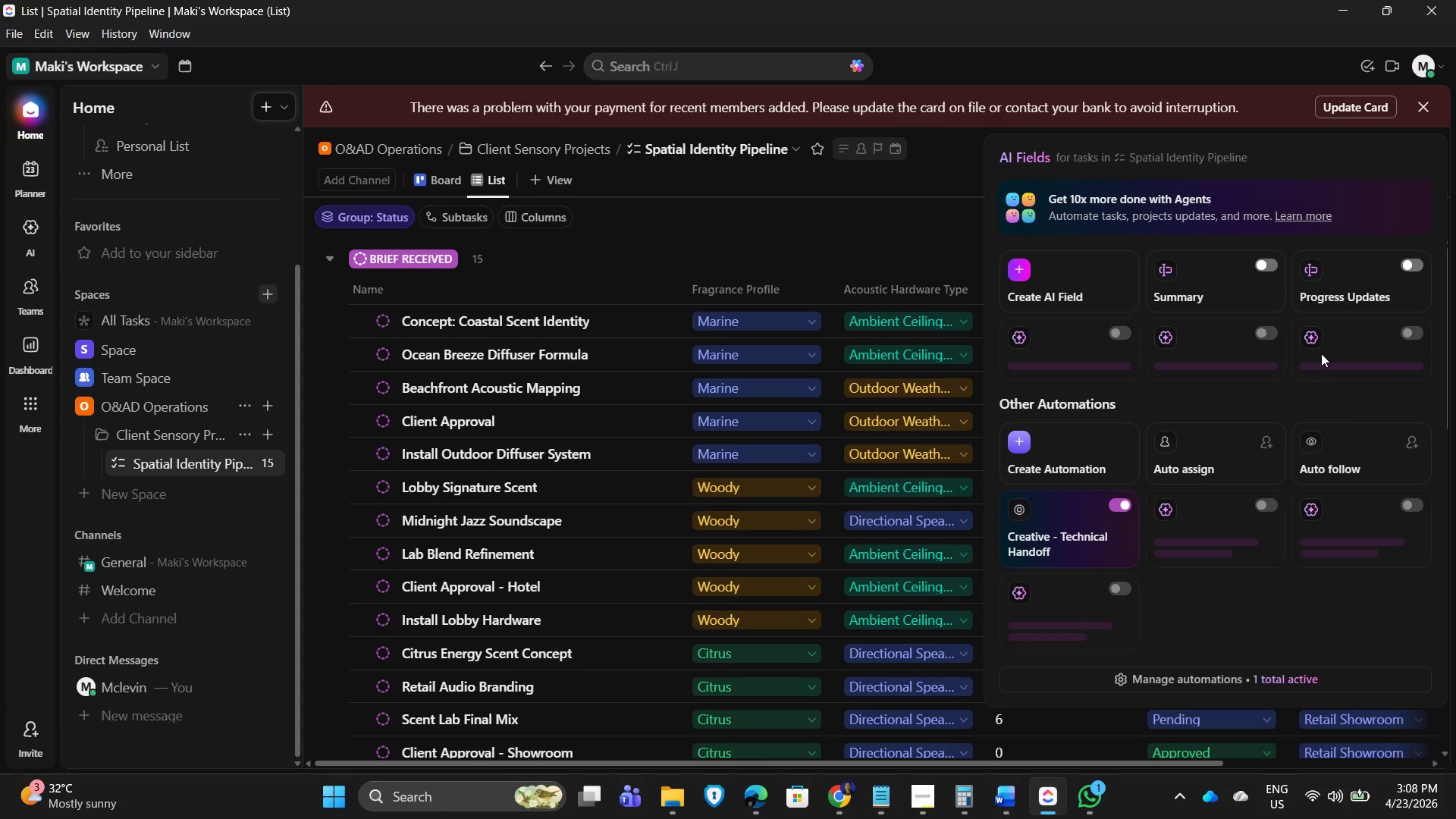 
wait(5.41)
 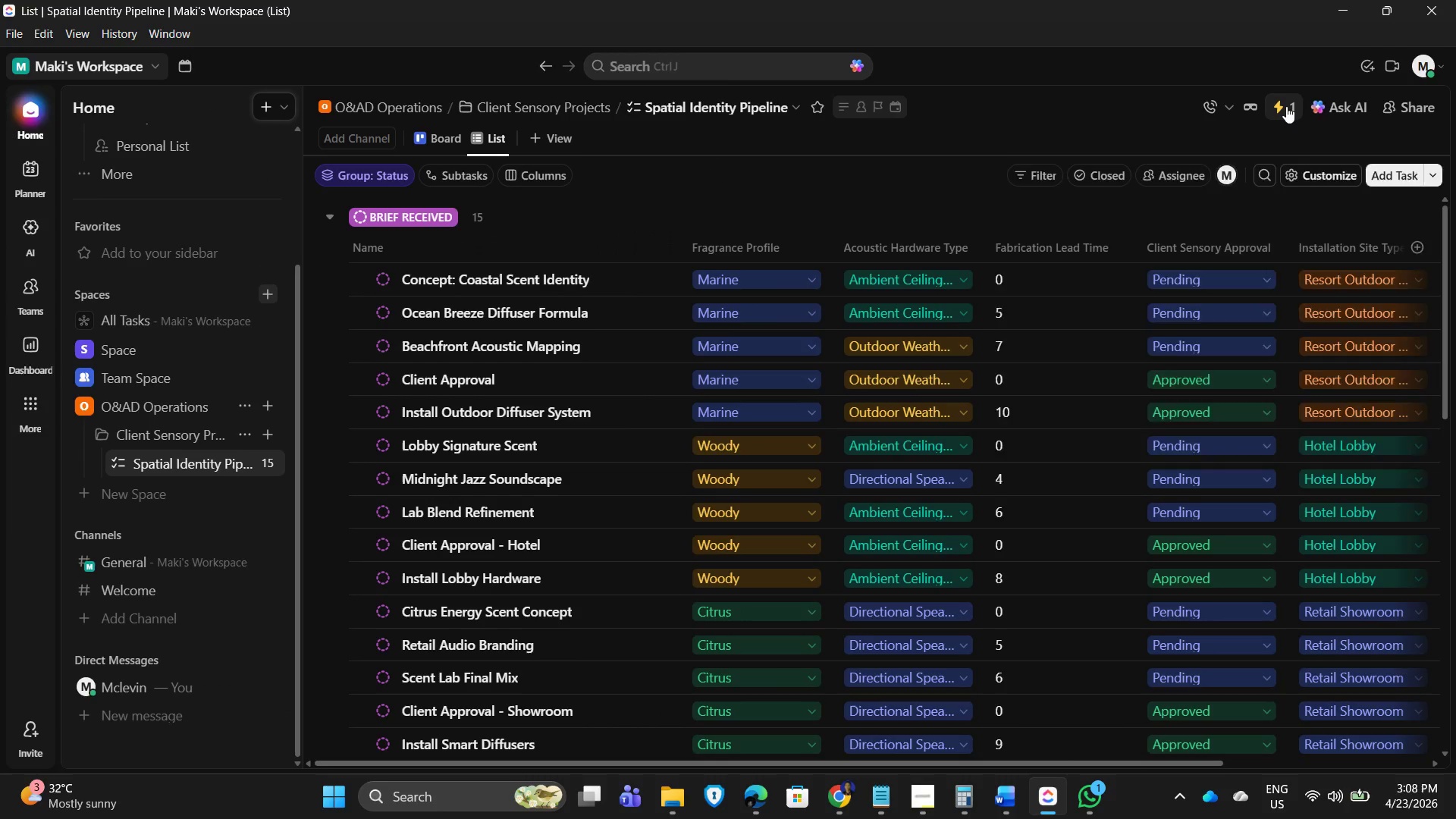 
left_click([1220, 695])
 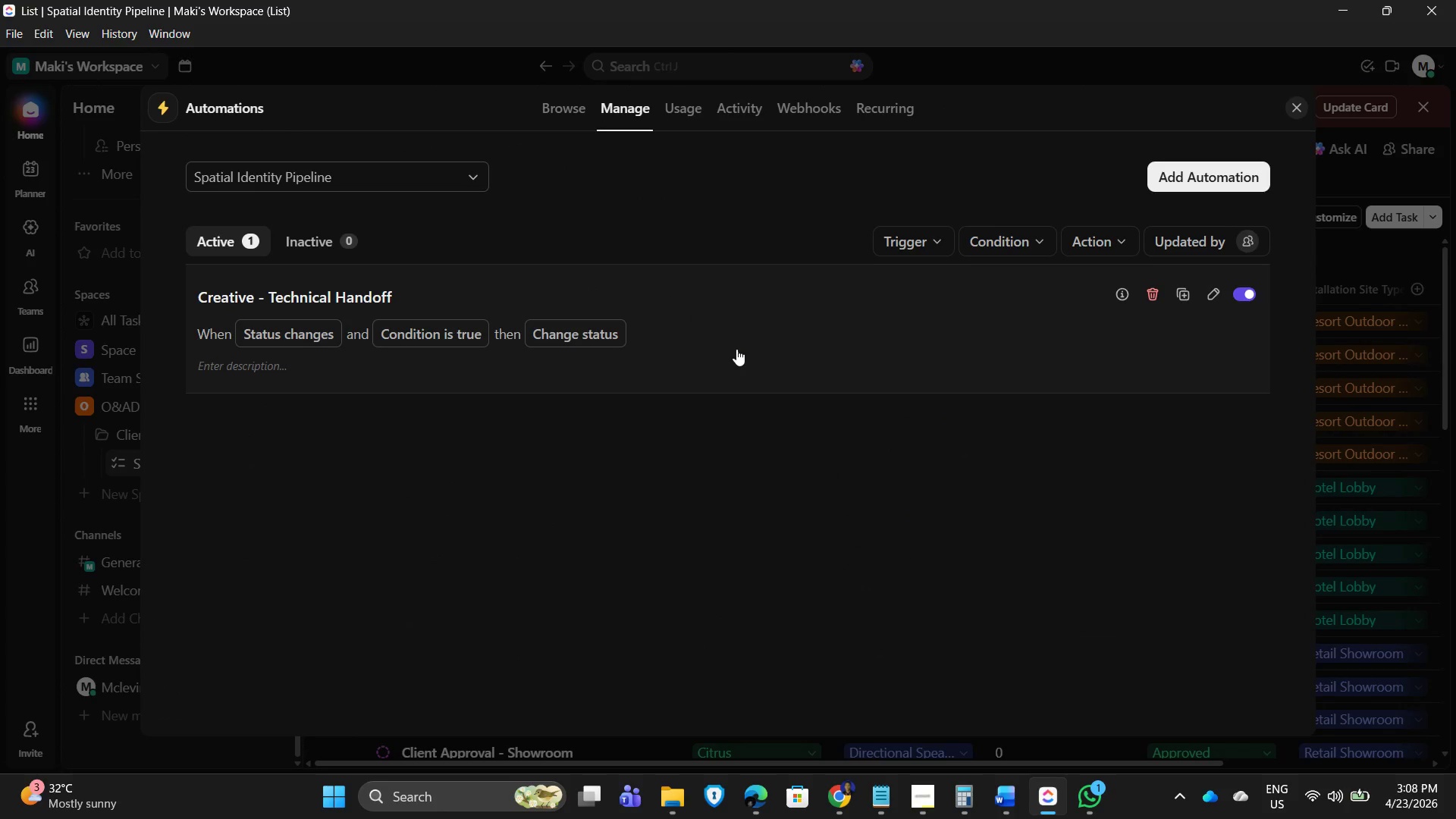 
left_click([899, 355])
 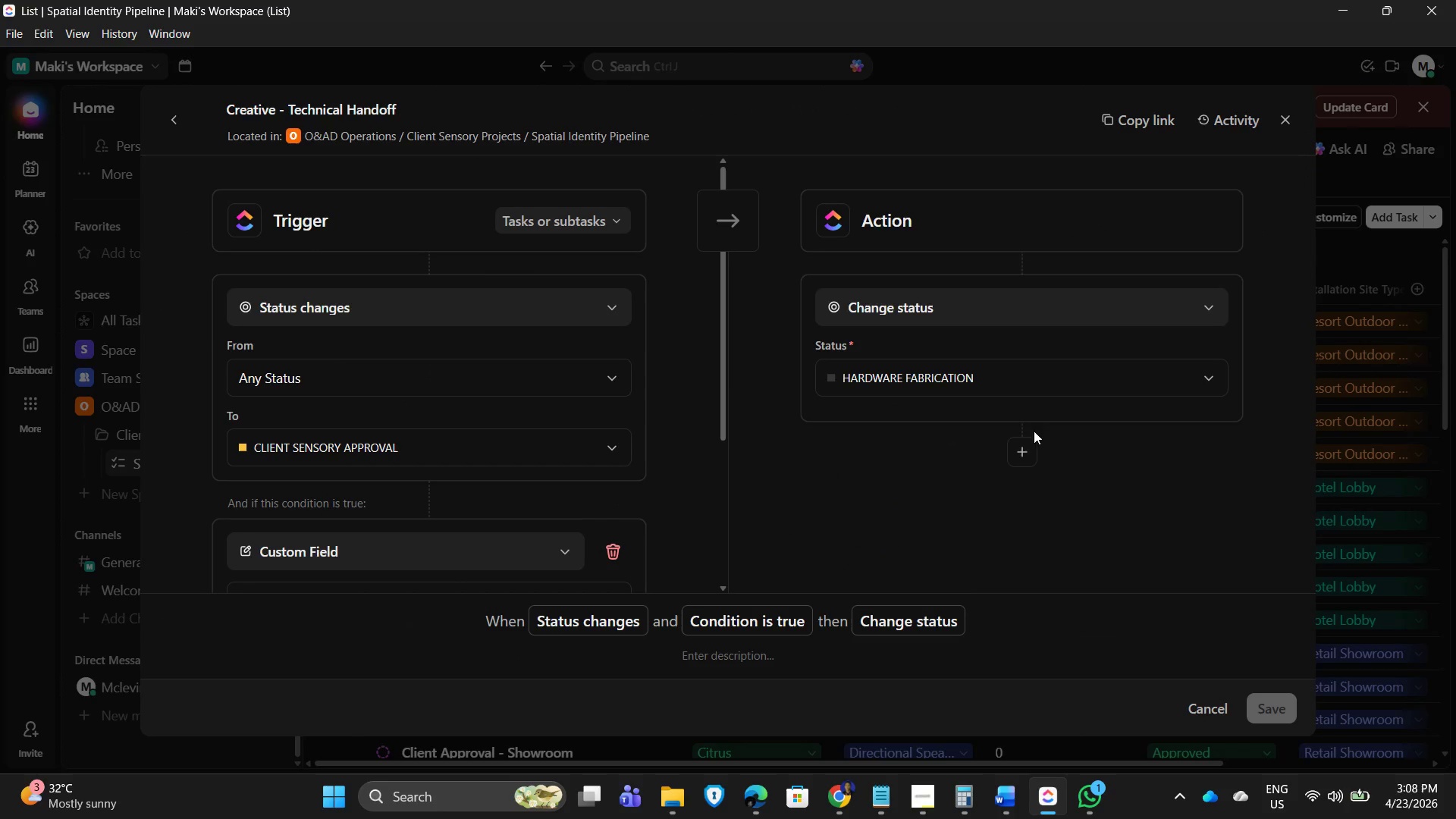 
left_click([1028, 456])
 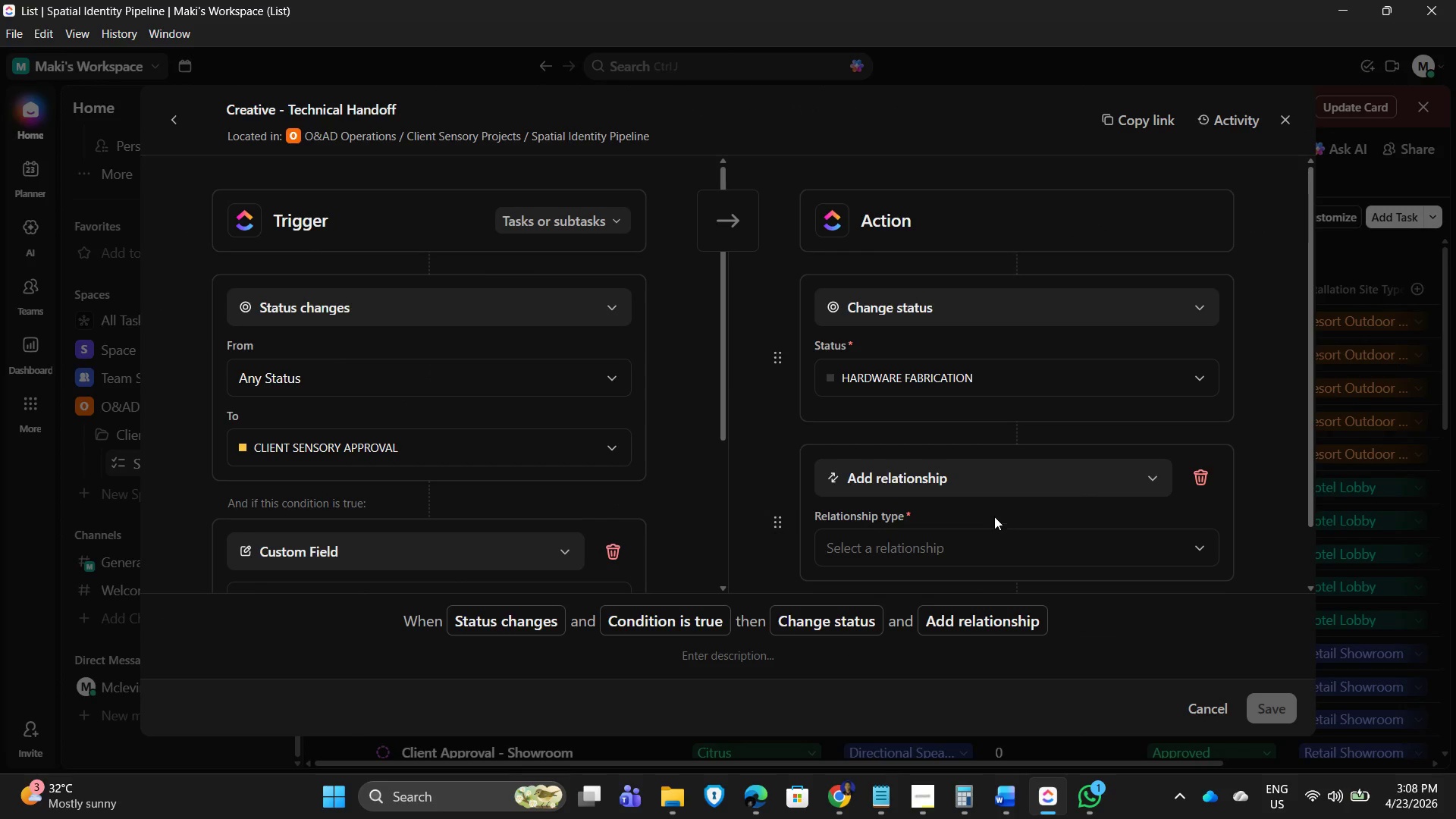 
scroll: coordinate [1040, 538], scroll_direction: down, amount: 2.0
 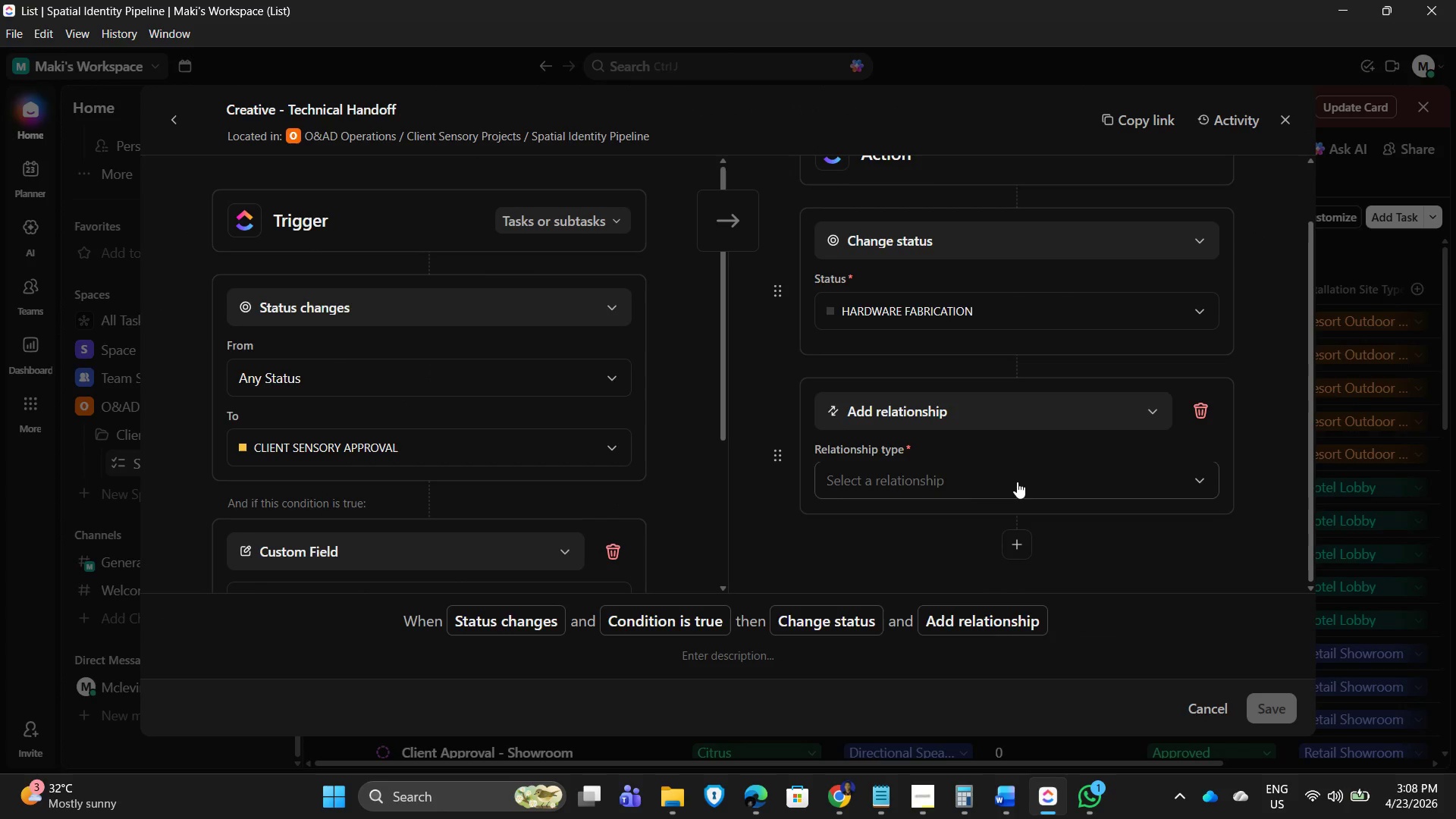 
left_click([1017, 481])
 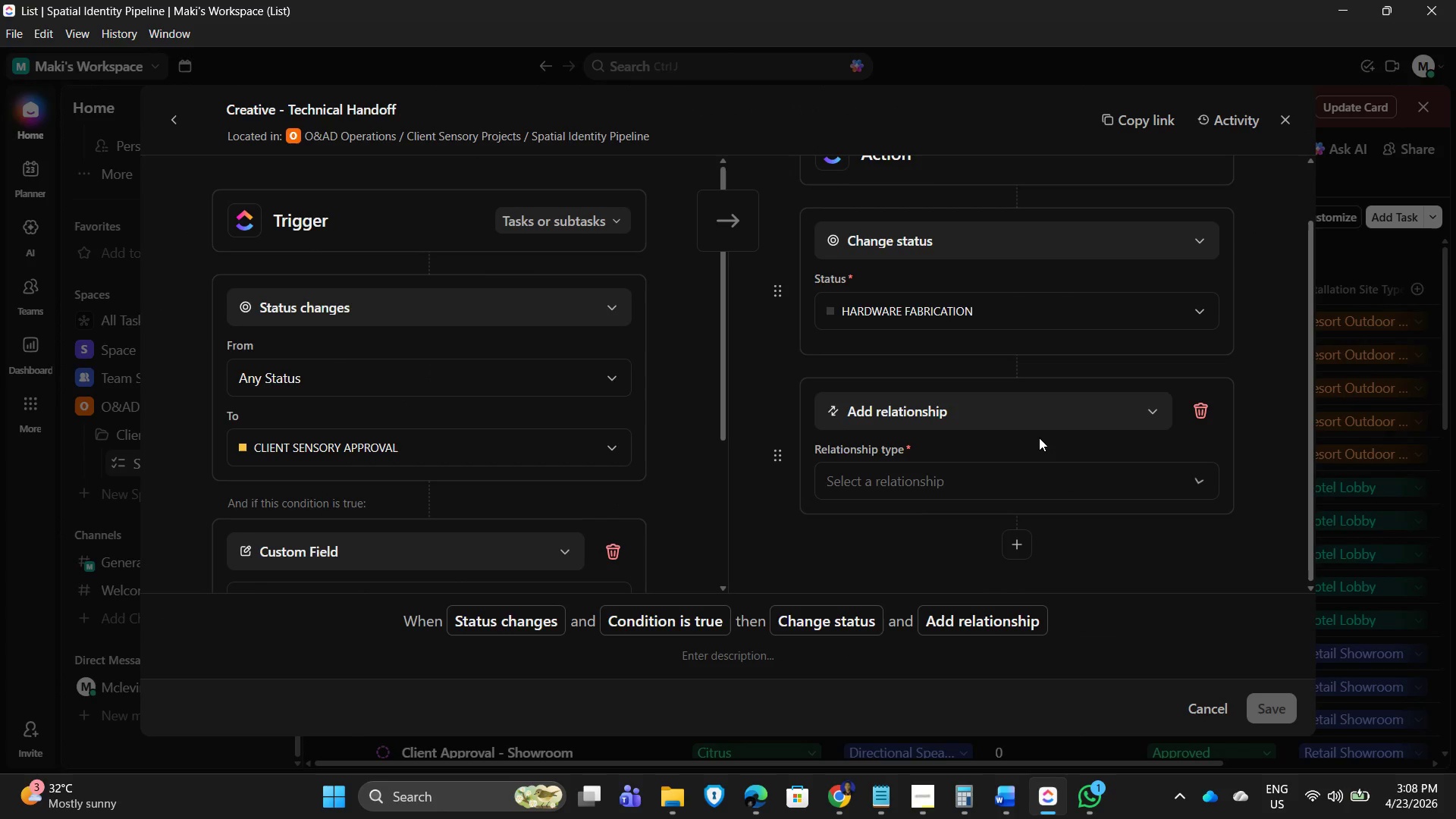 
double_click([1085, 408])
 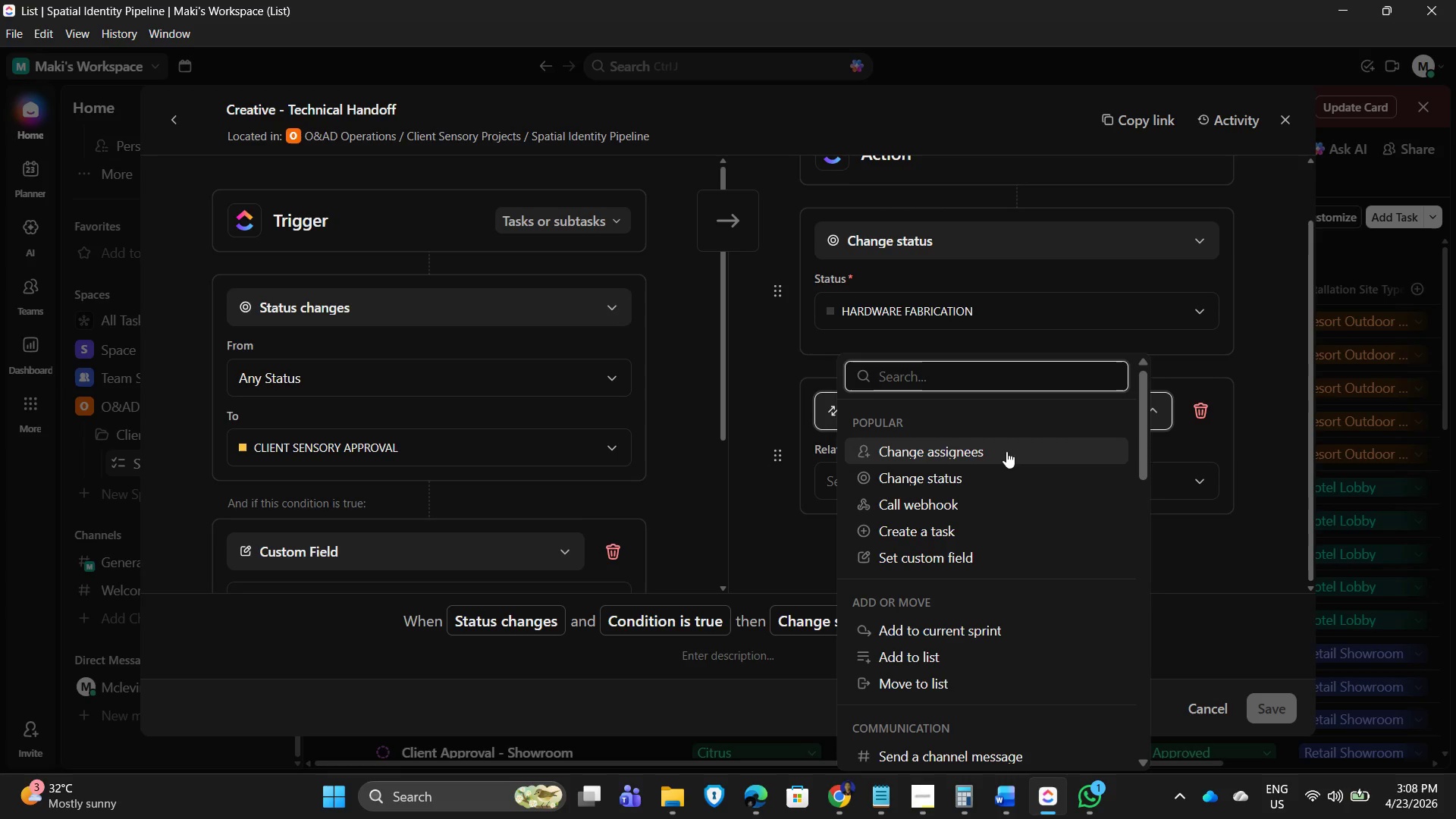 
left_click([1006, 451])
 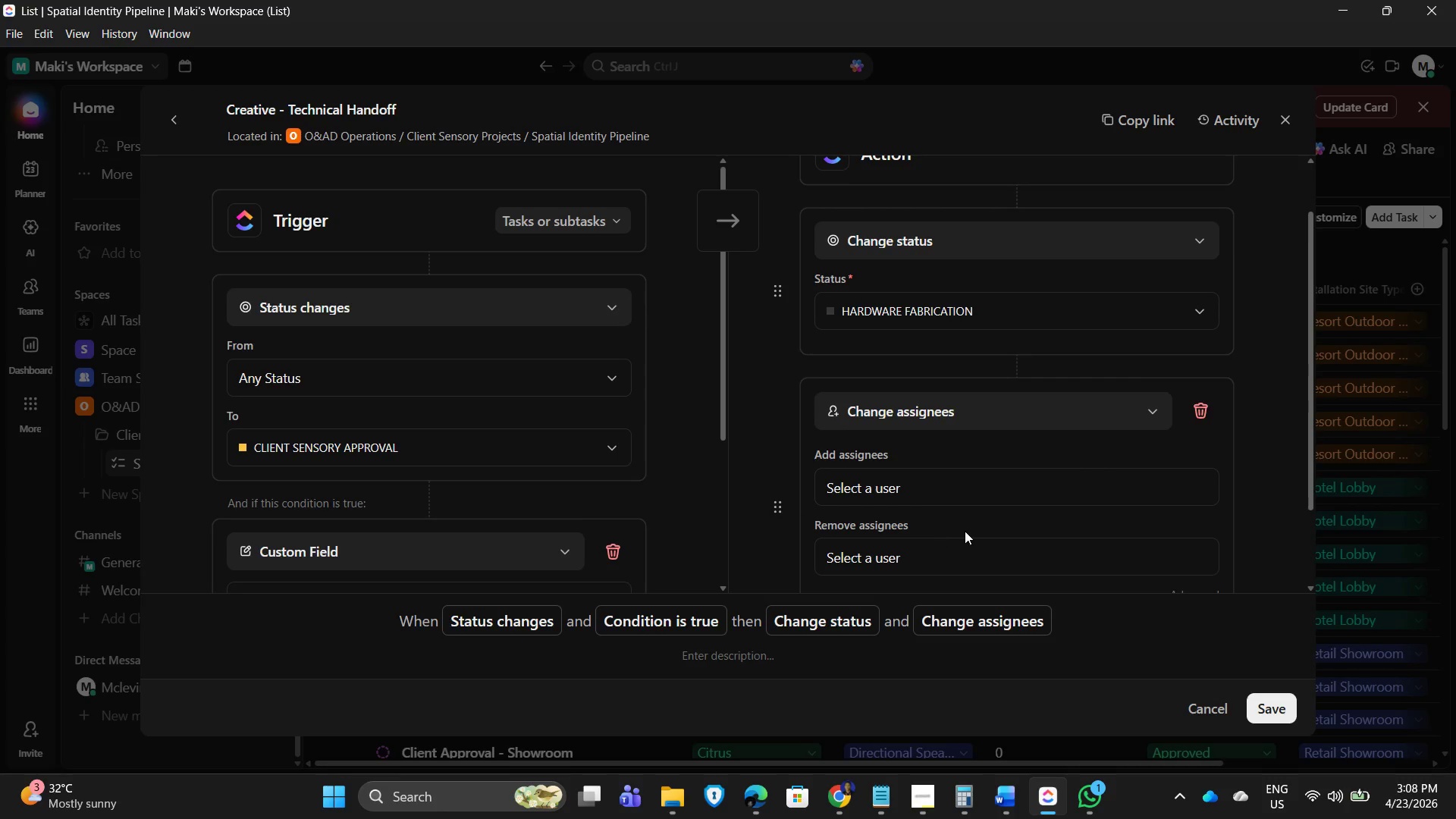 
scroll: coordinate [973, 526], scroll_direction: down, amount: 1.0
 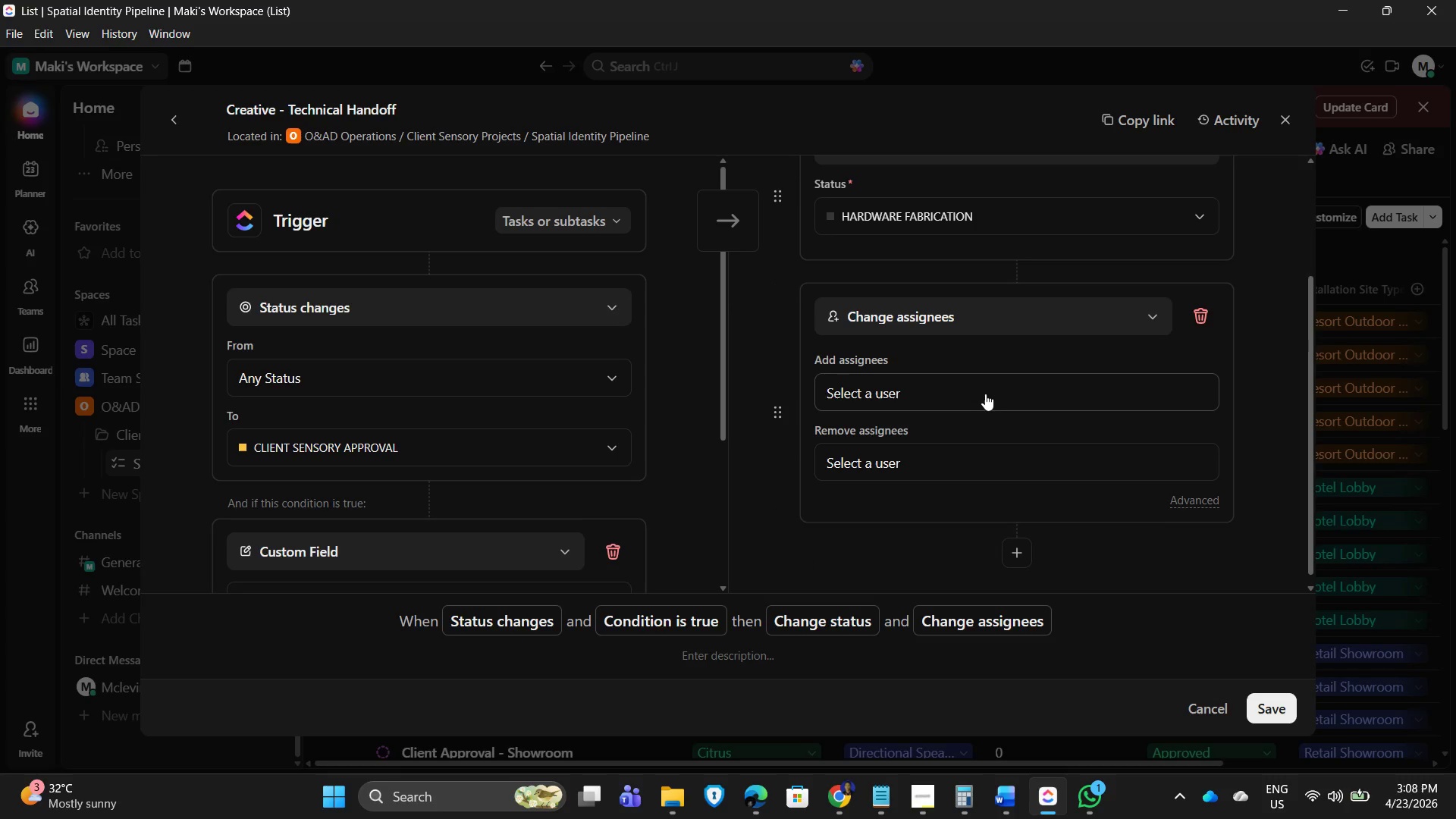 
mouse_move([980, 415])
 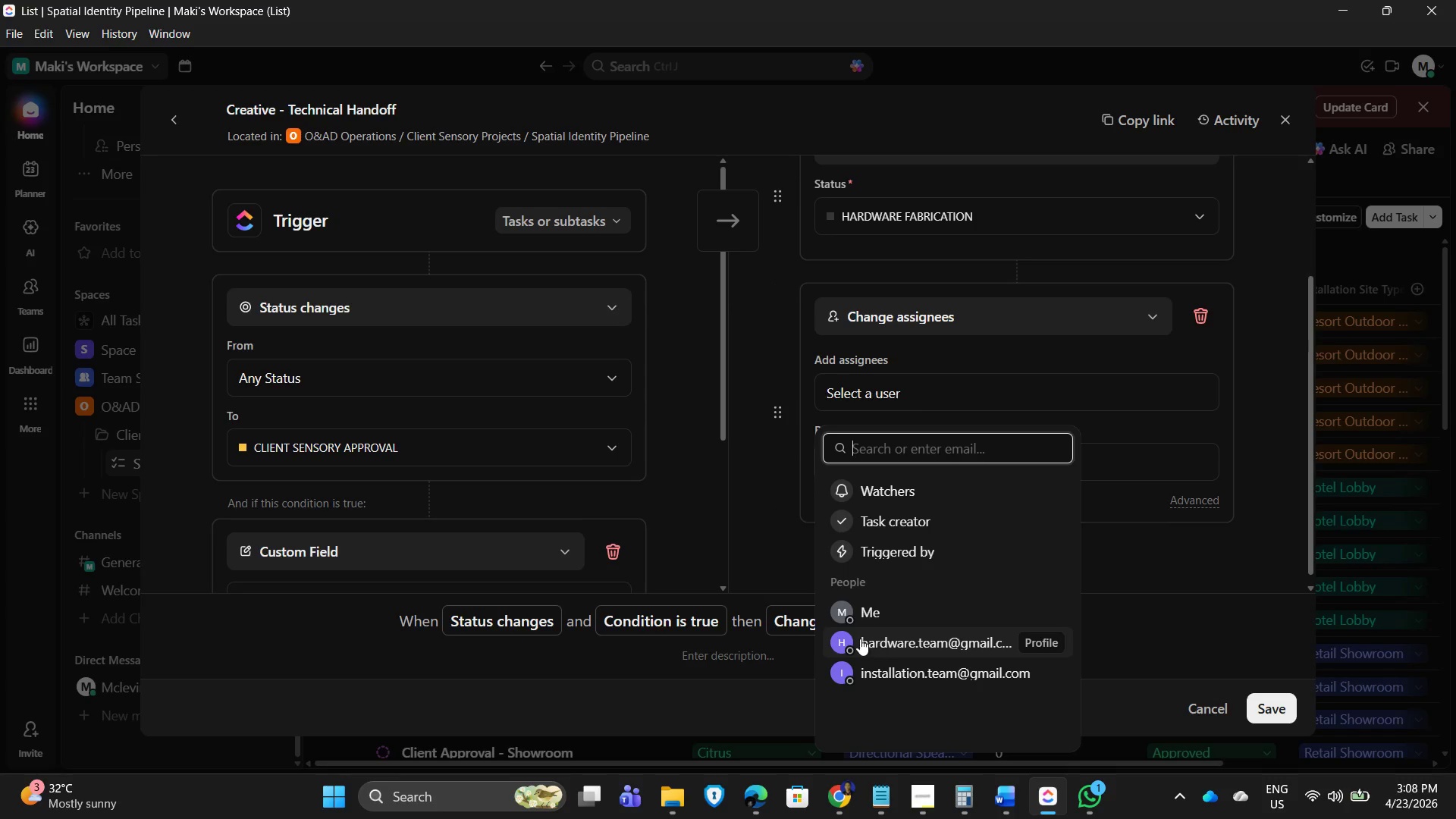 
left_click([860, 639])
 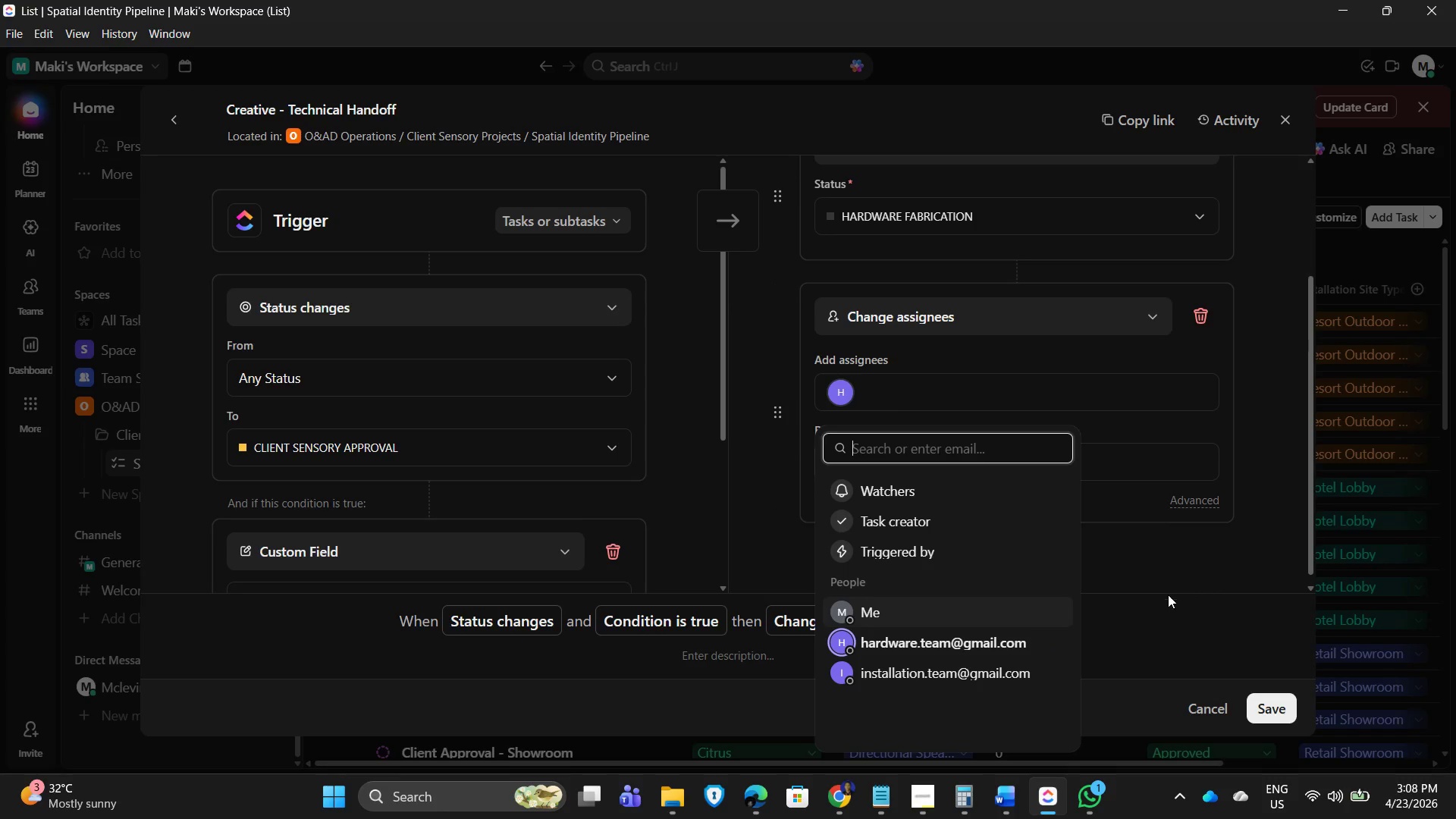 
left_click([1181, 566])
 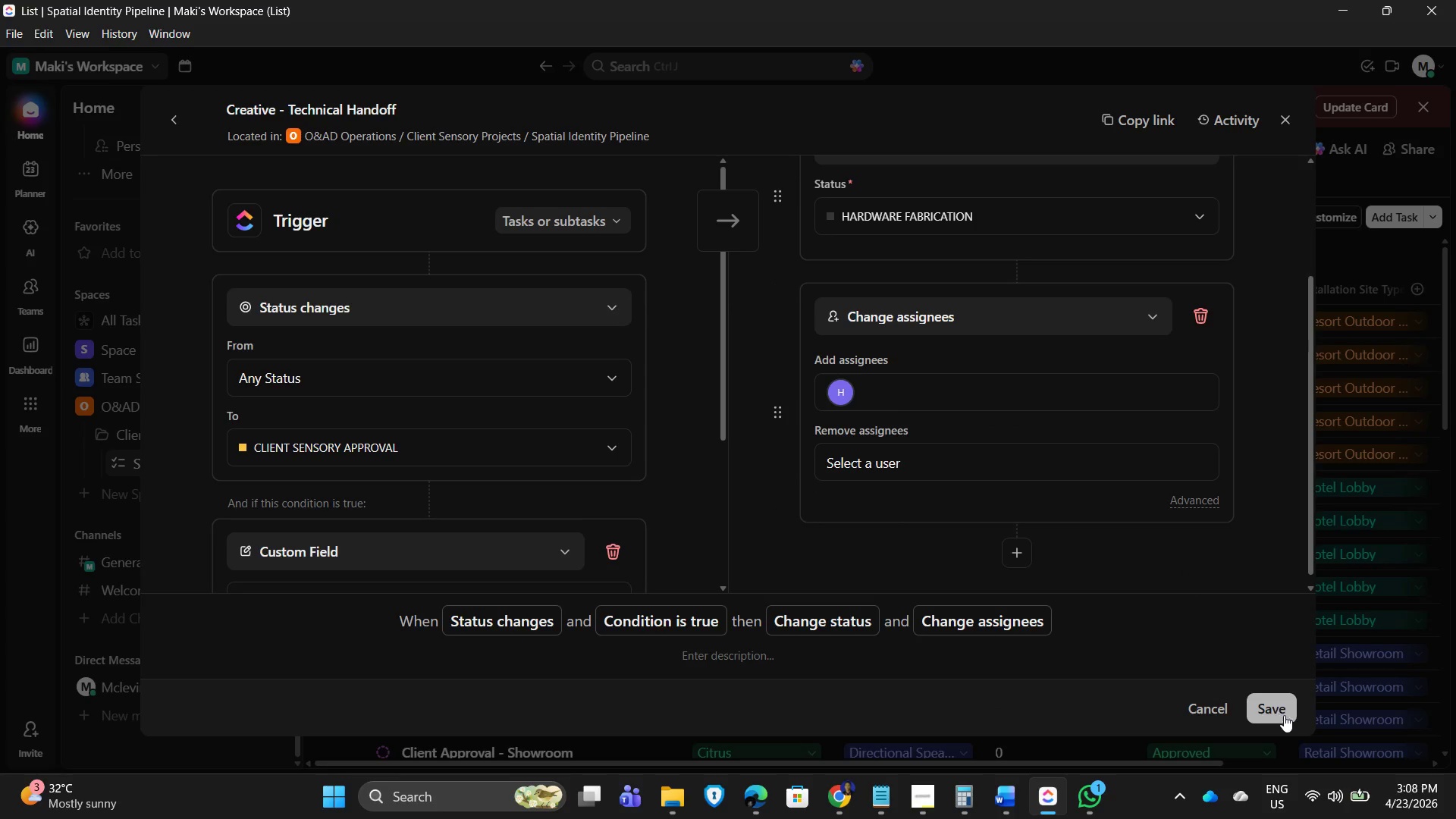 
left_click([1285, 716])
 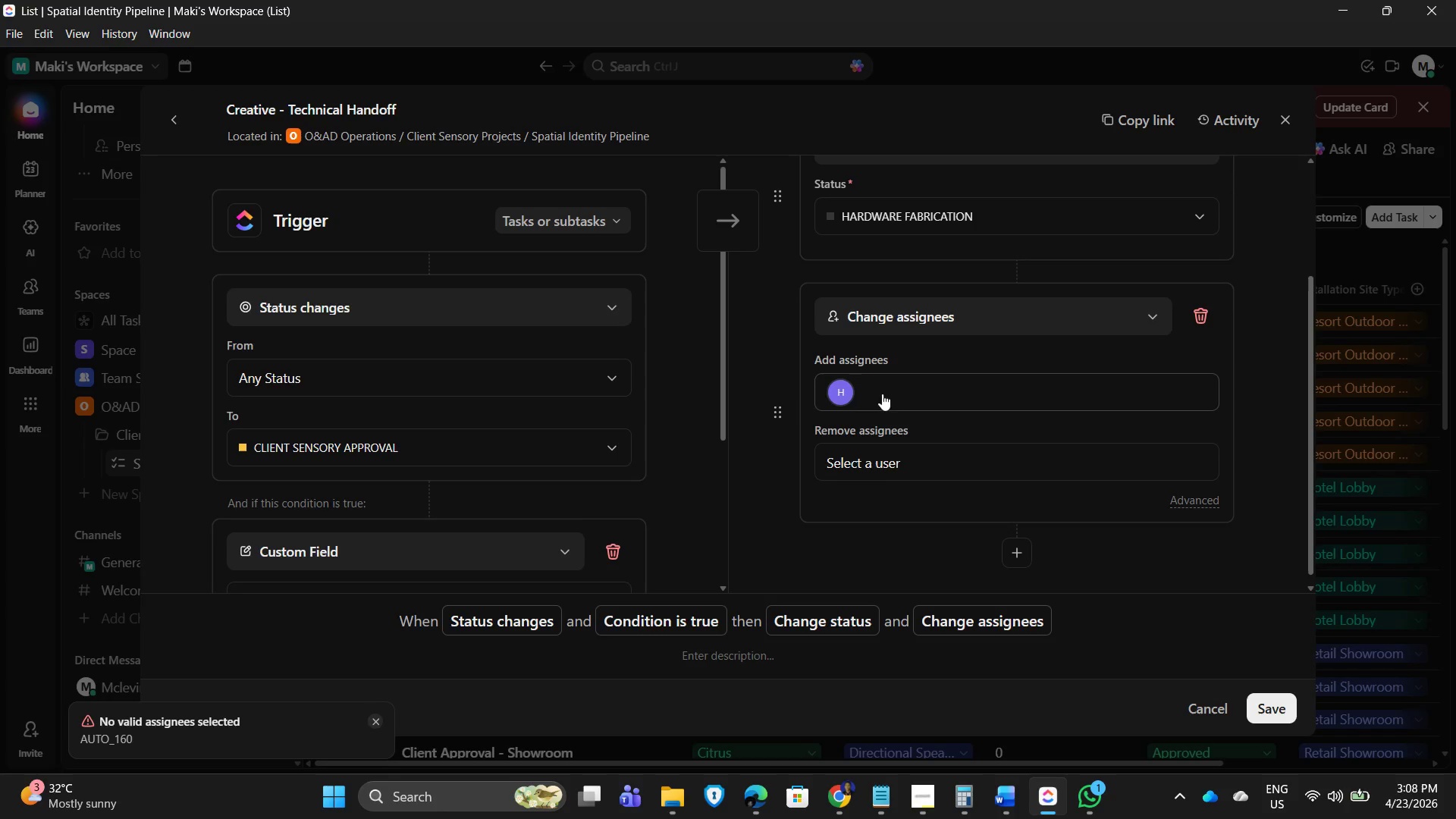 
wait(6.0)
 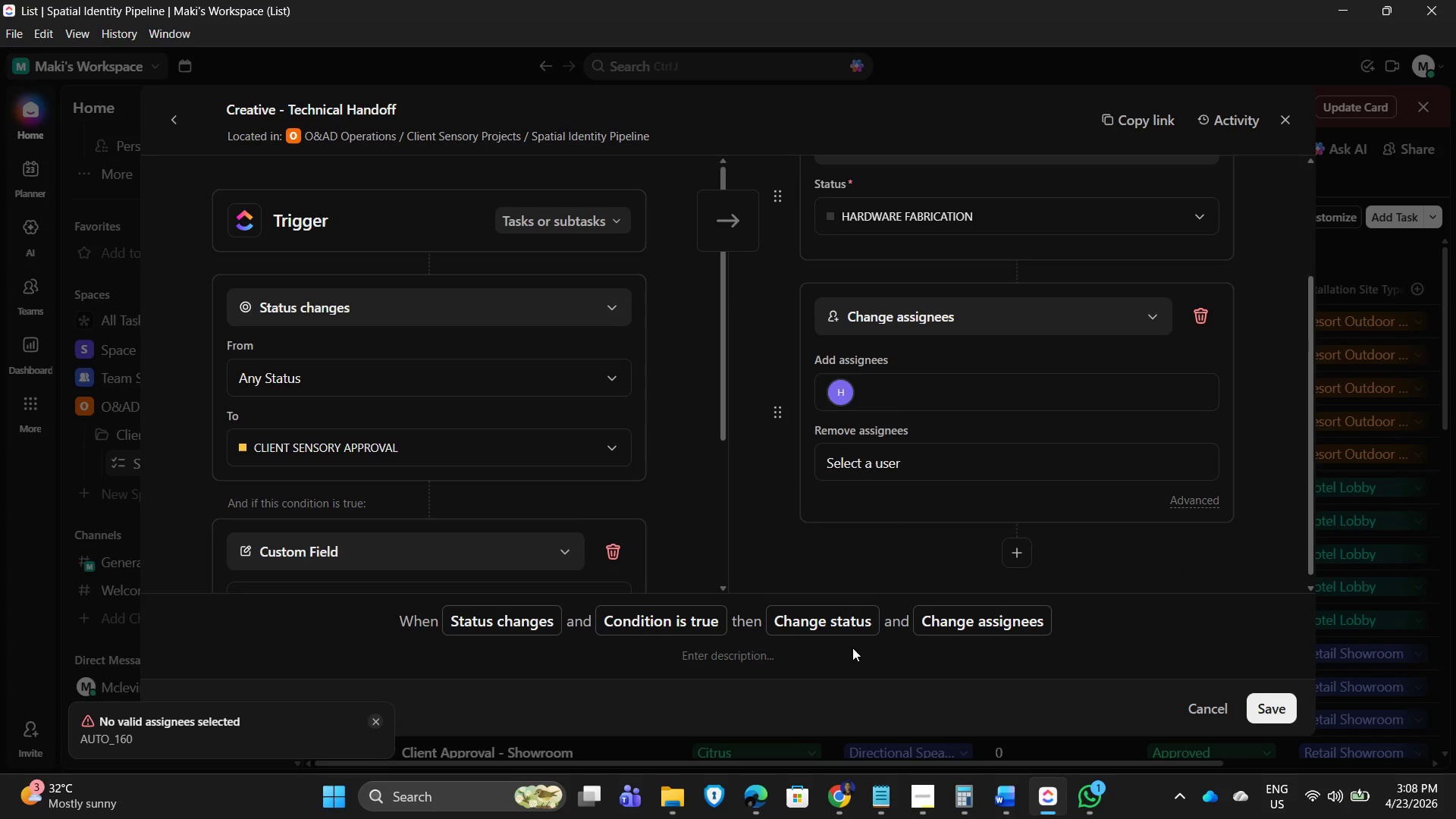 
left_click([1286, 121])
 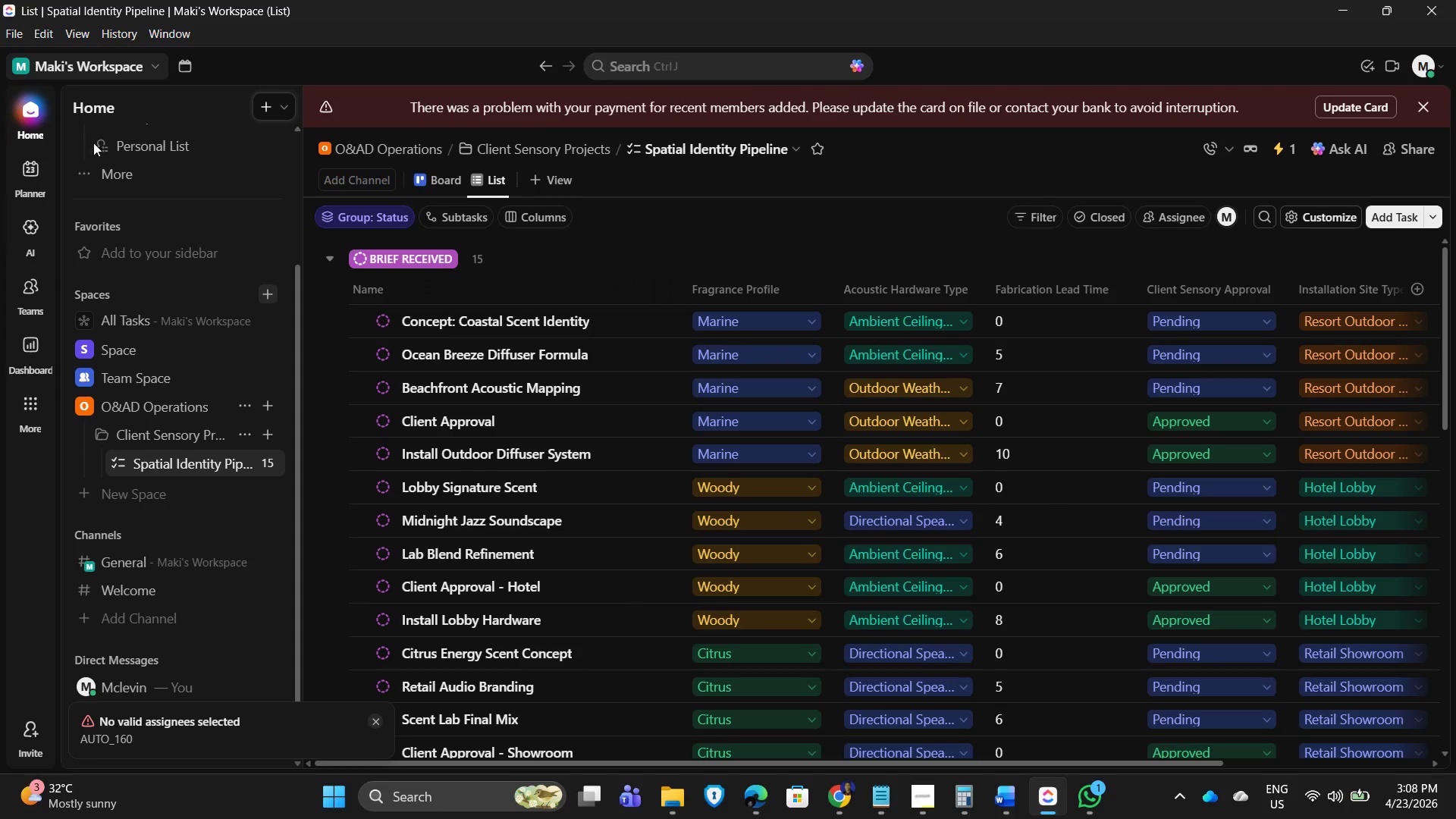 
scroll: coordinate [116, 253], scroll_direction: up, amount: 4.0
 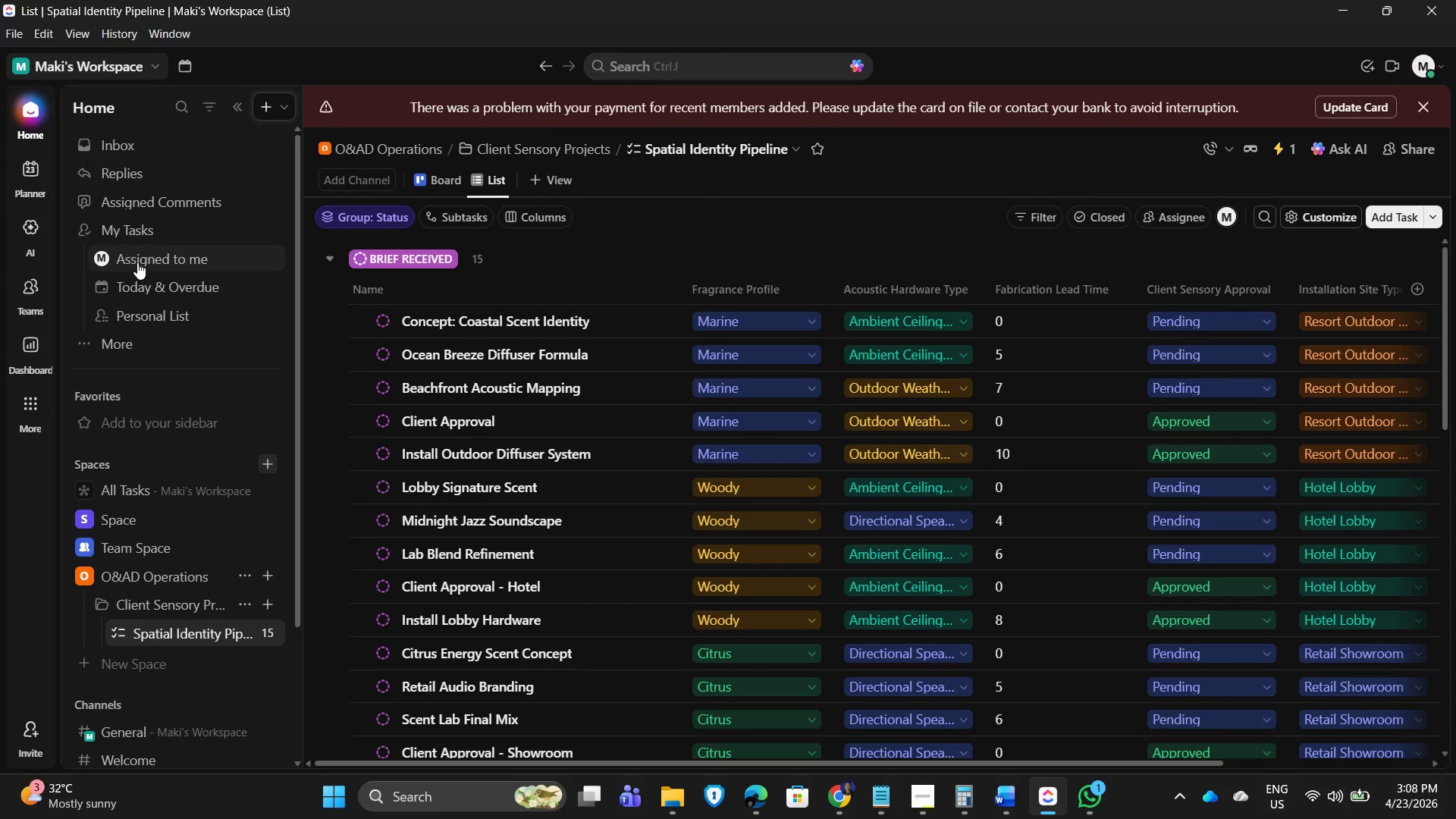 
wait(5.31)
 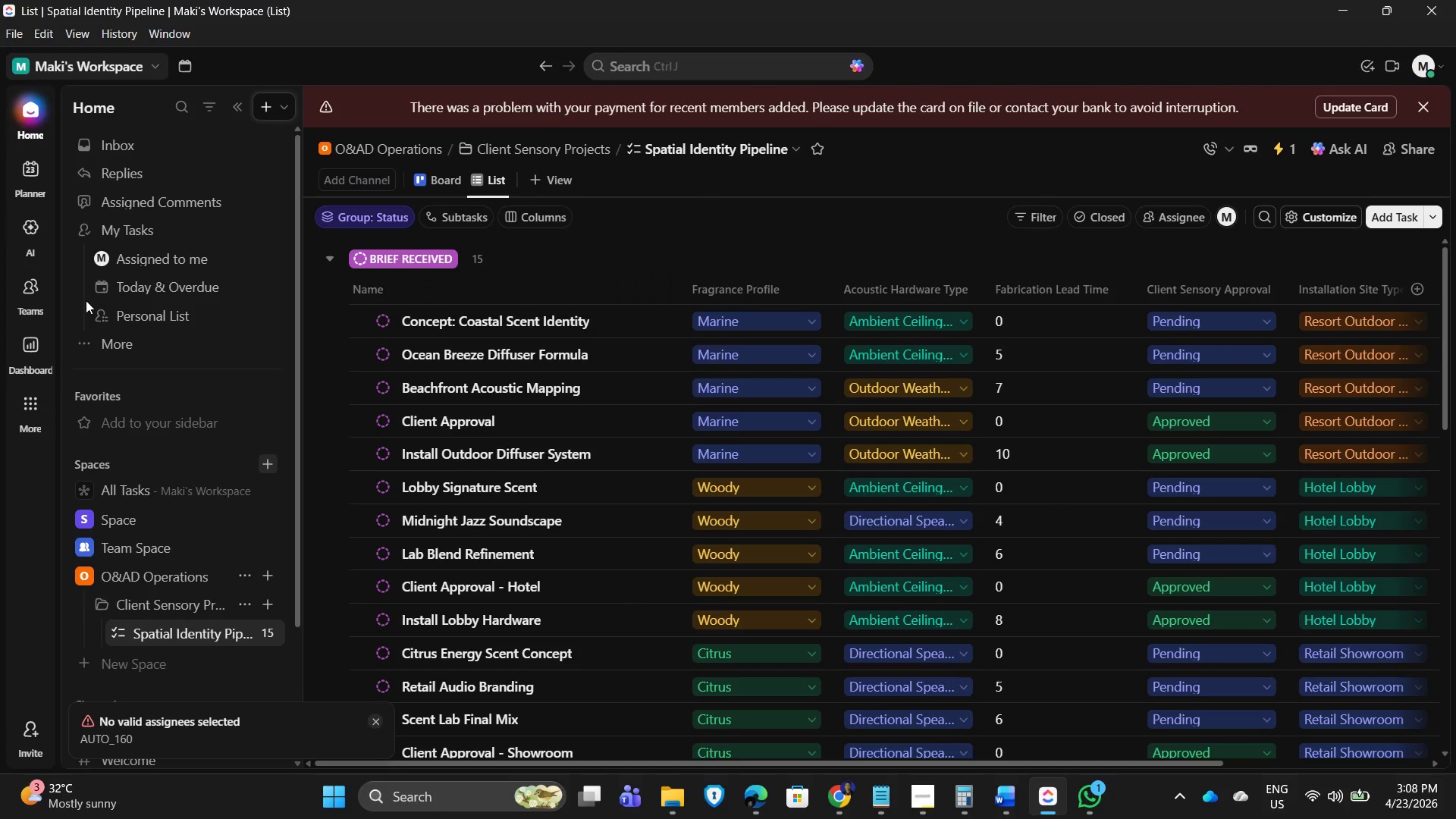 
scroll: coordinate [133, 272], scroll_direction: up, amount: 3.0
 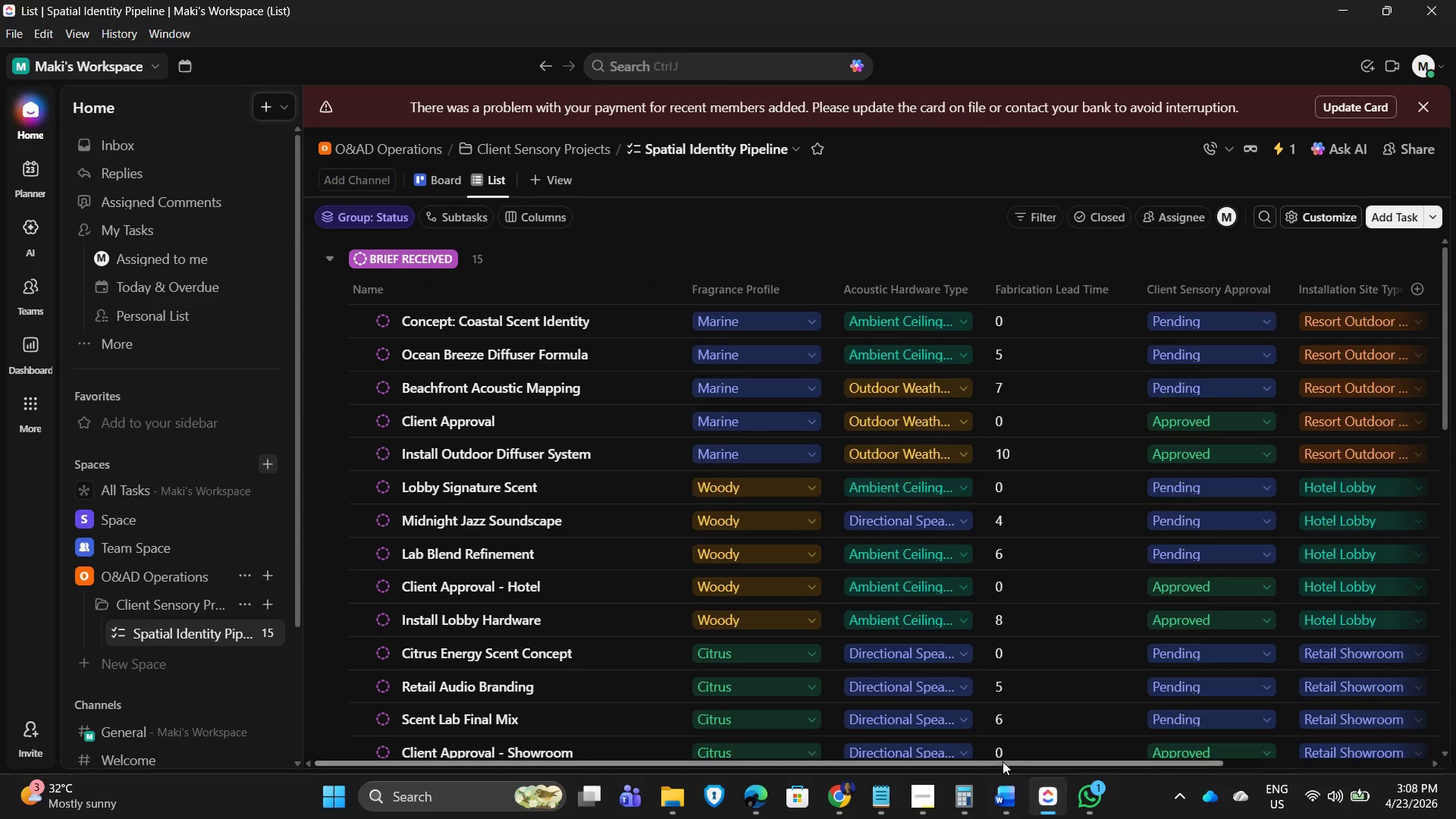 
left_click_drag(start_coordinate=[983, 760], to_coordinate=[1315, 767])
 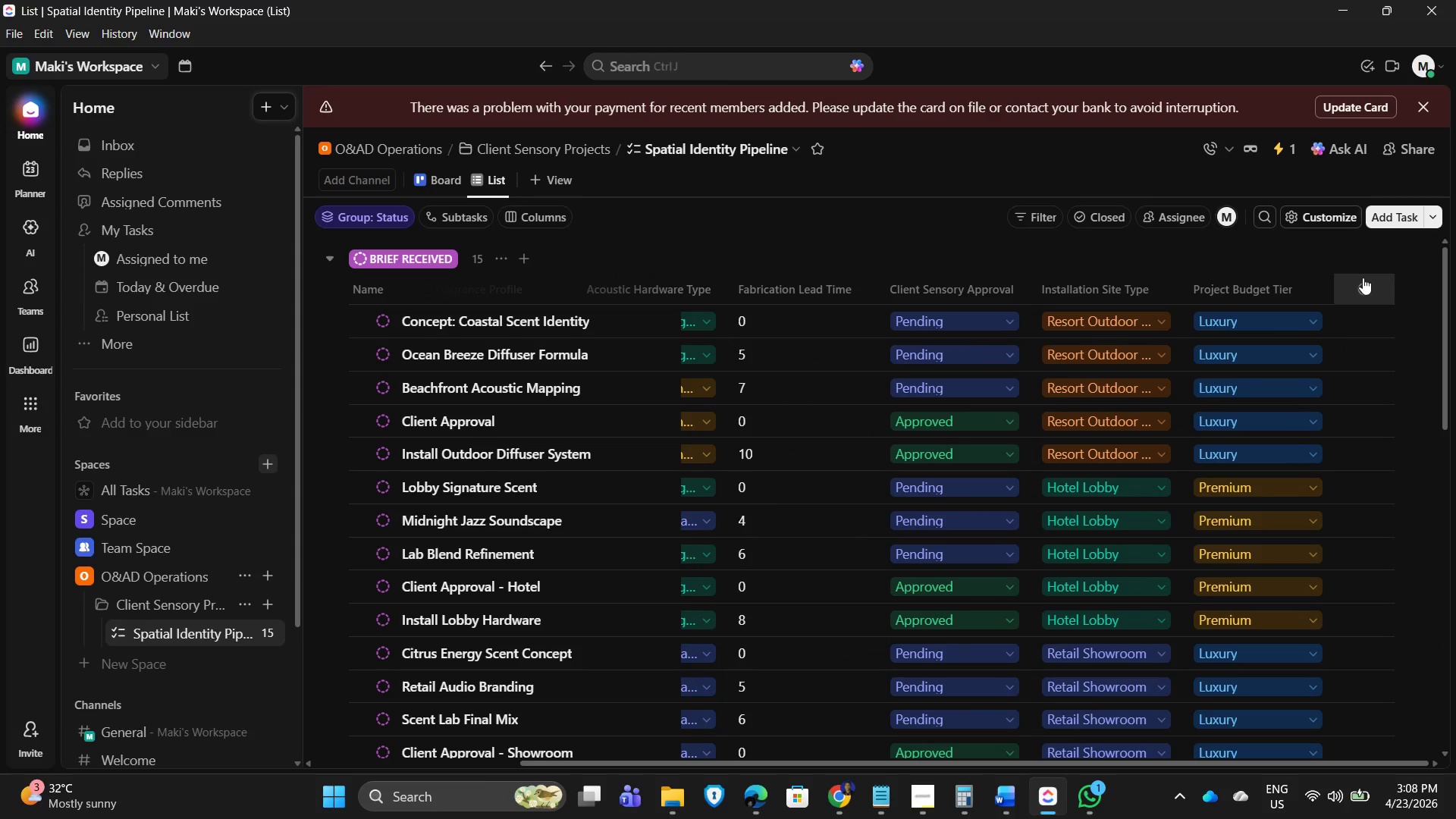 
left_click([1363, 281])
 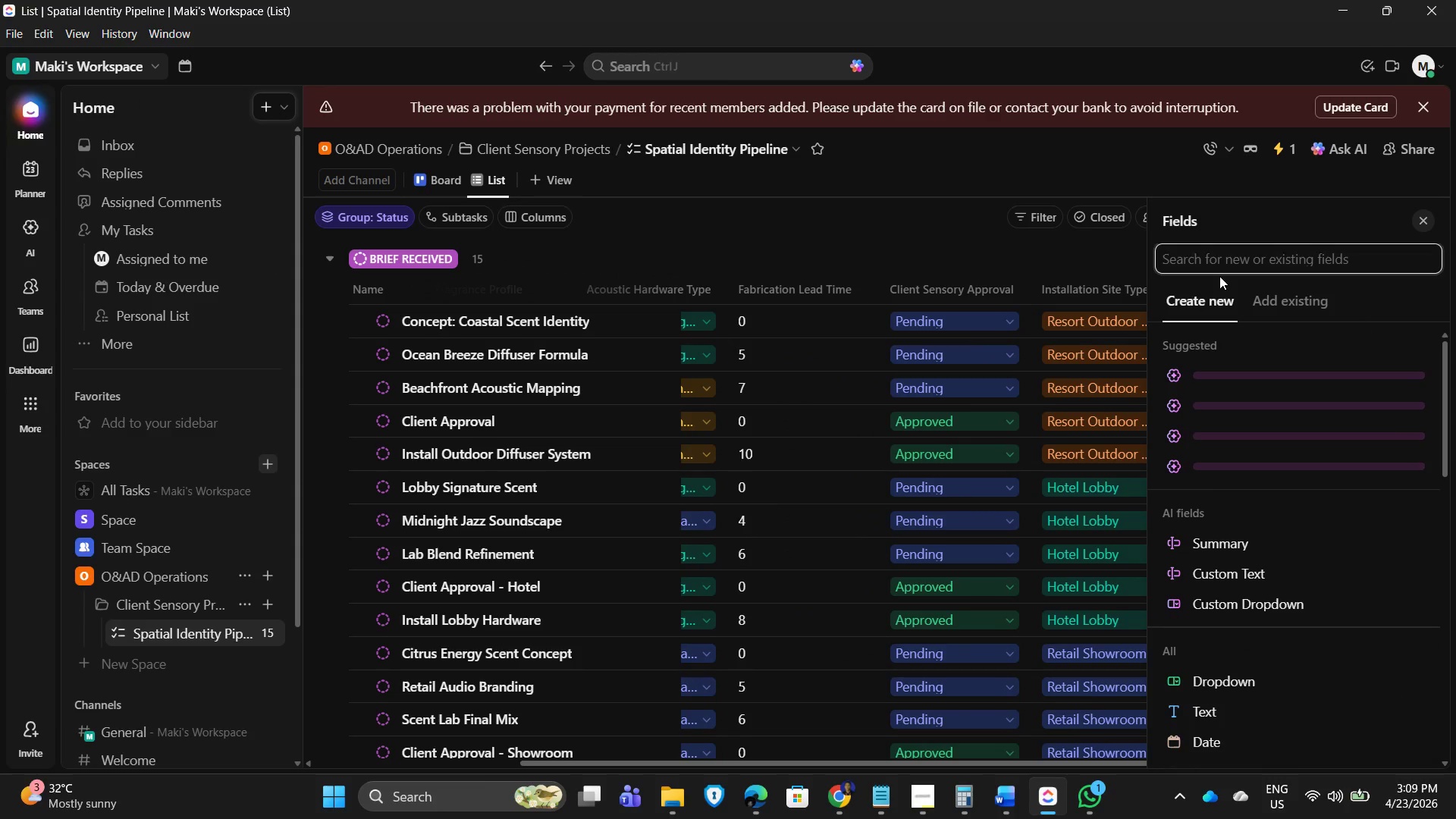 
type(people)
 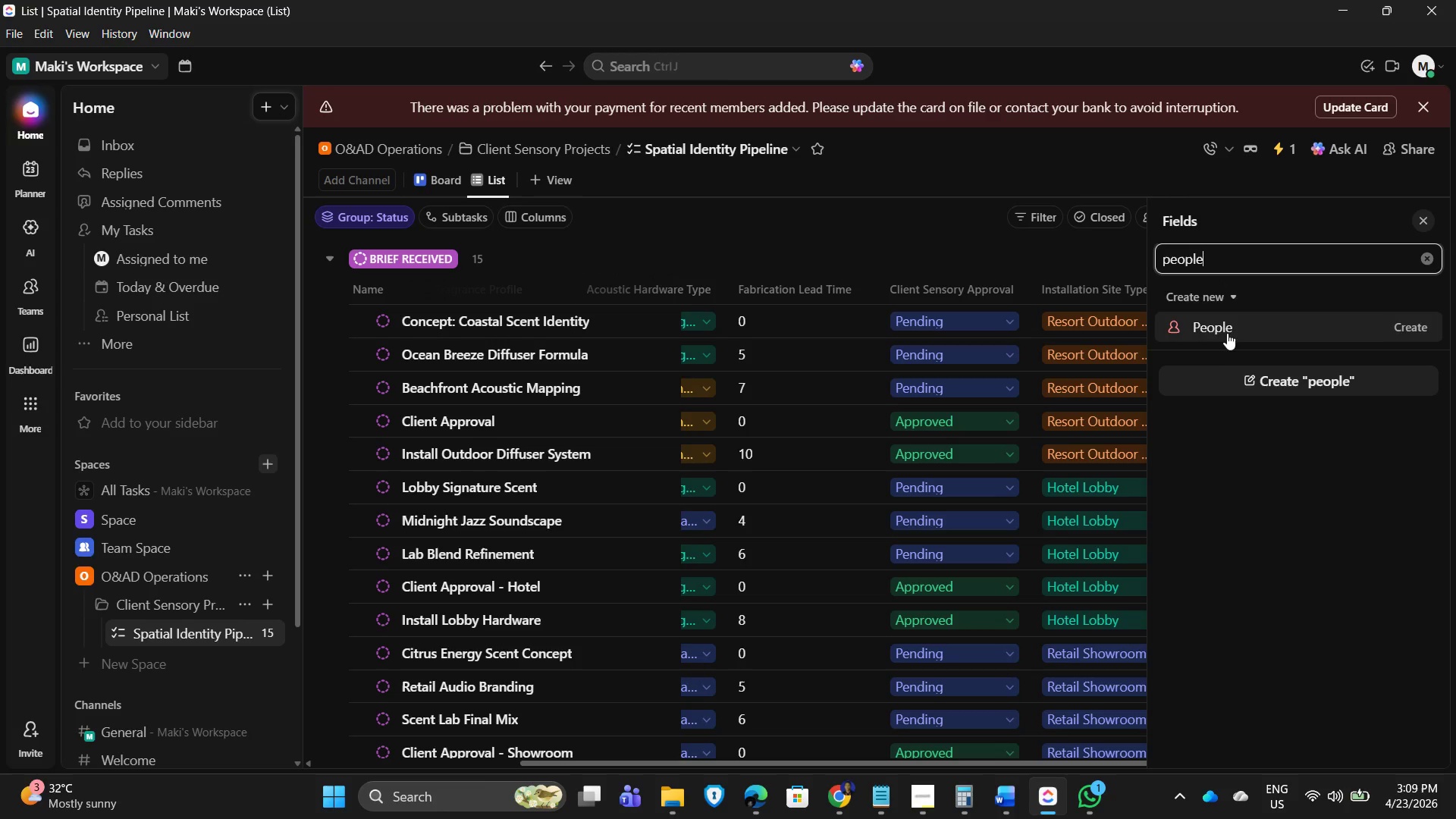 
left_click([1228, 326])
 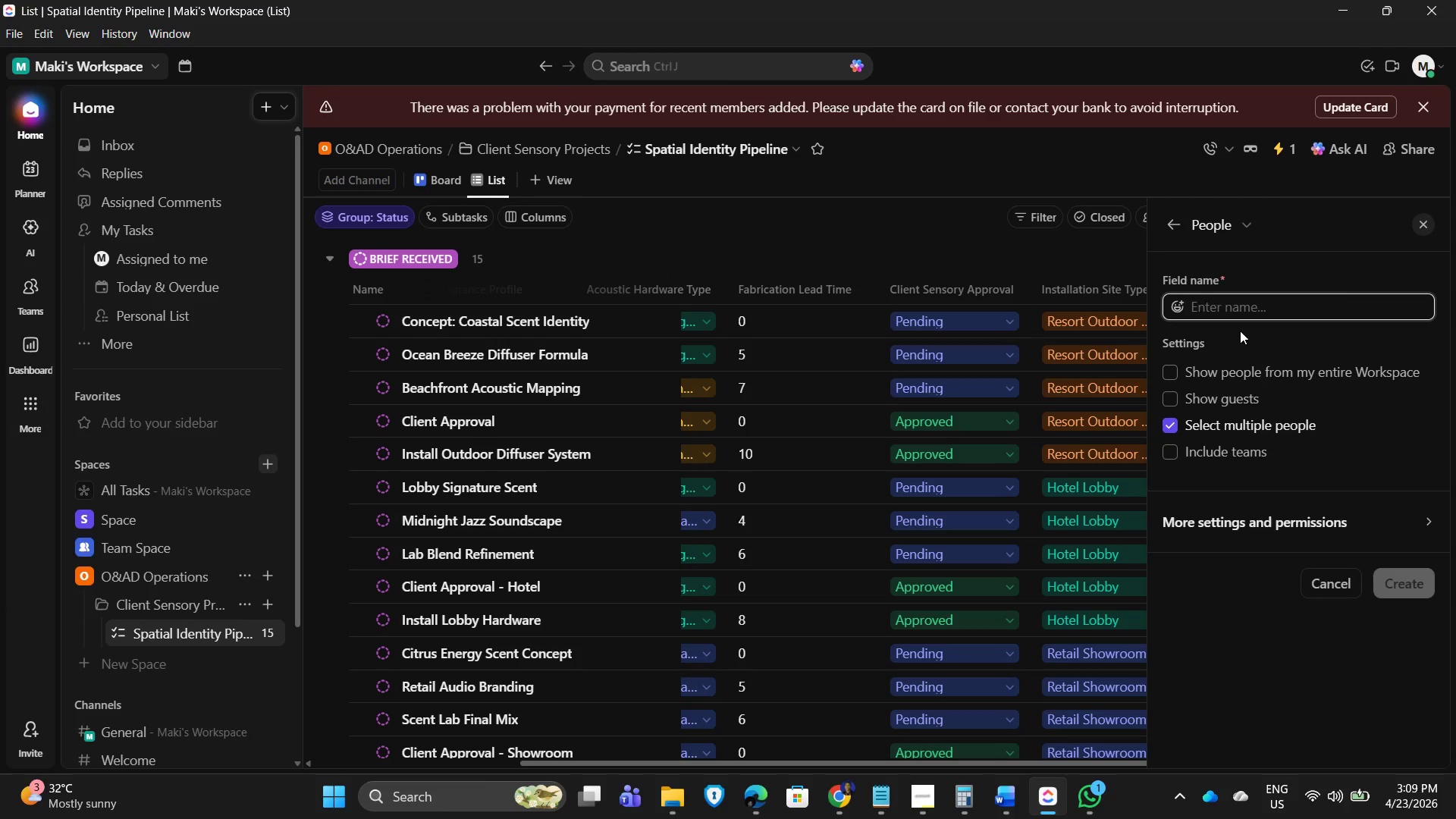 
type(Assigned to)
 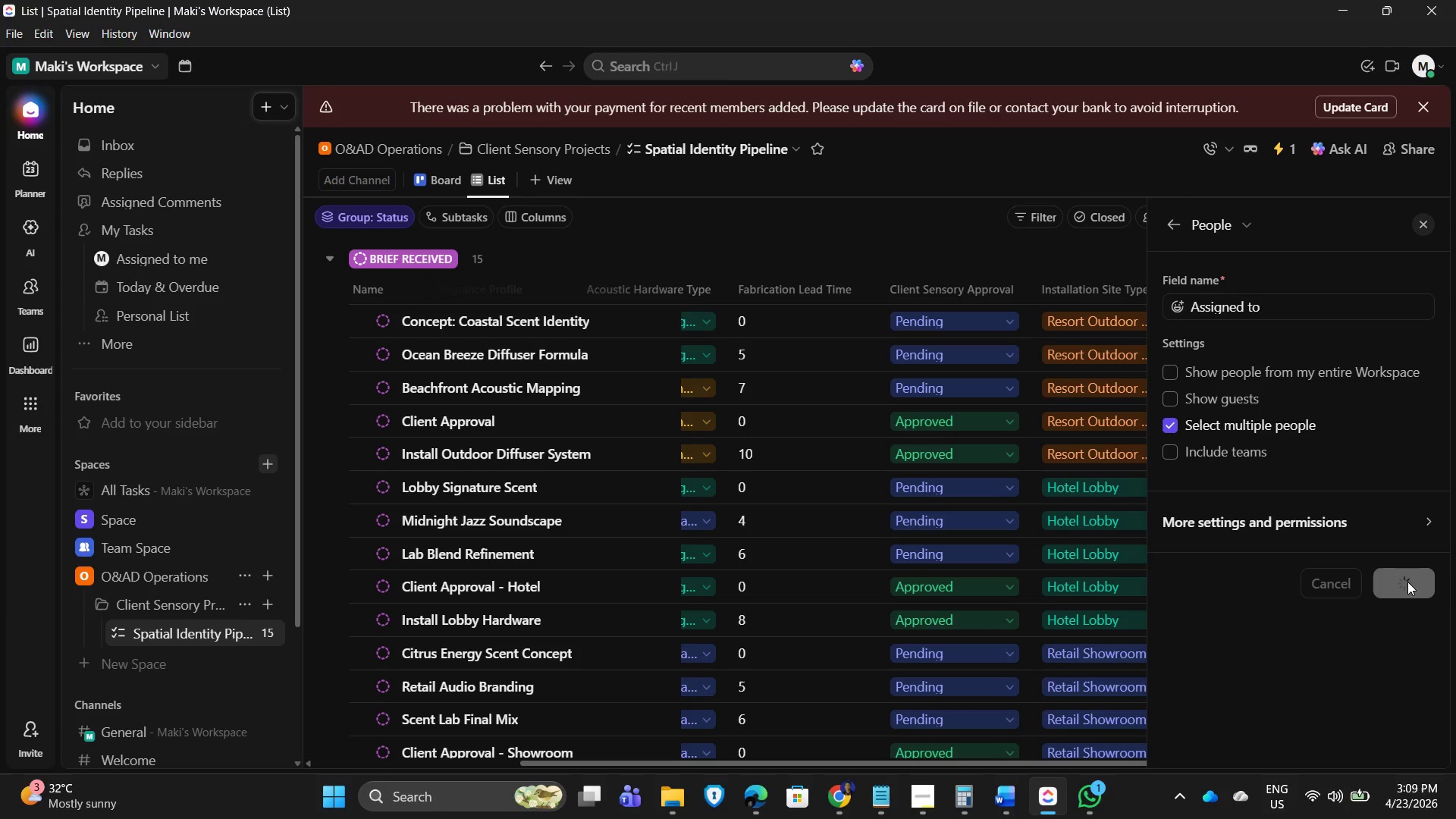 
wait(7.83)
 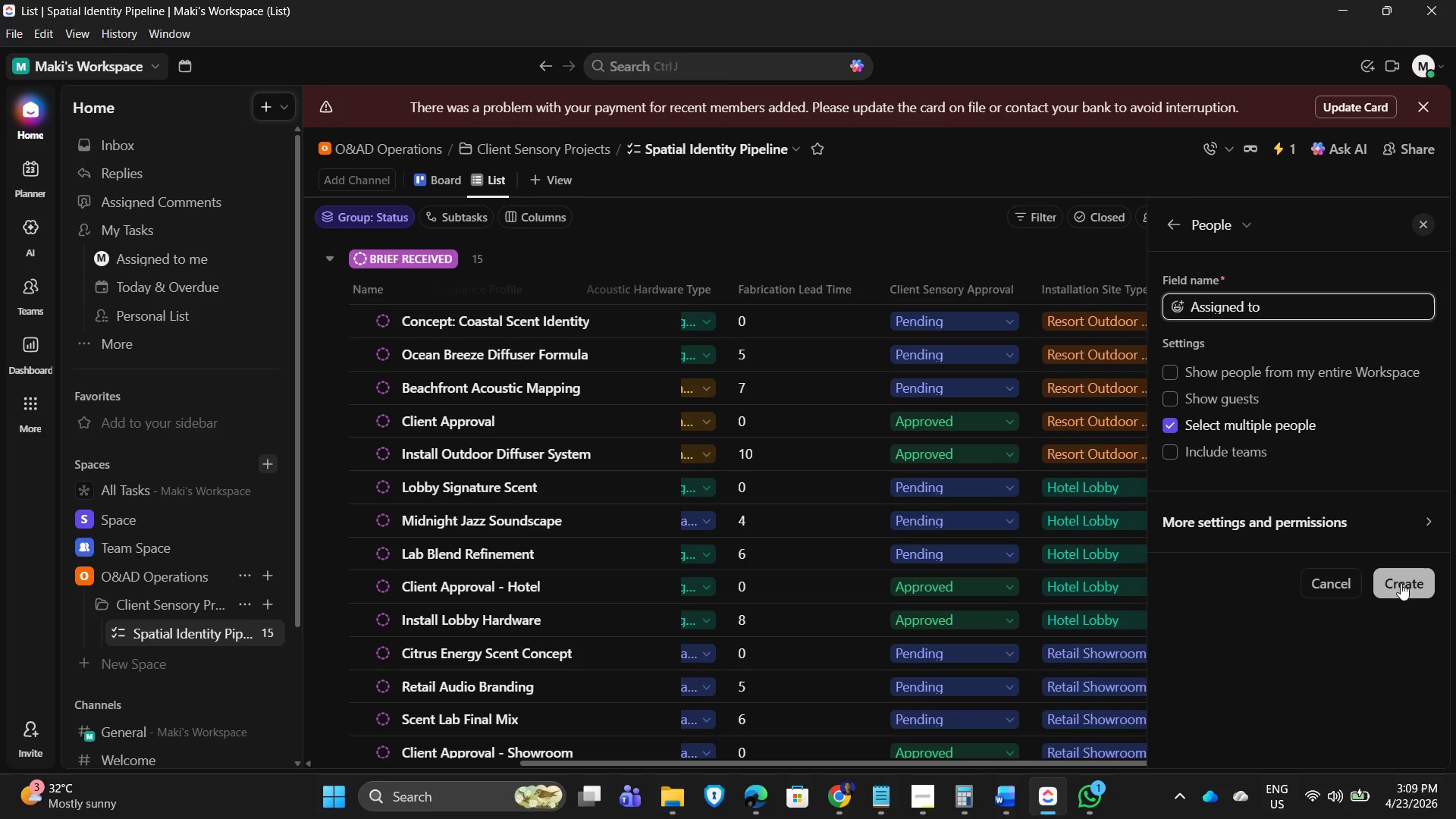 
left_click([1307, 315])
 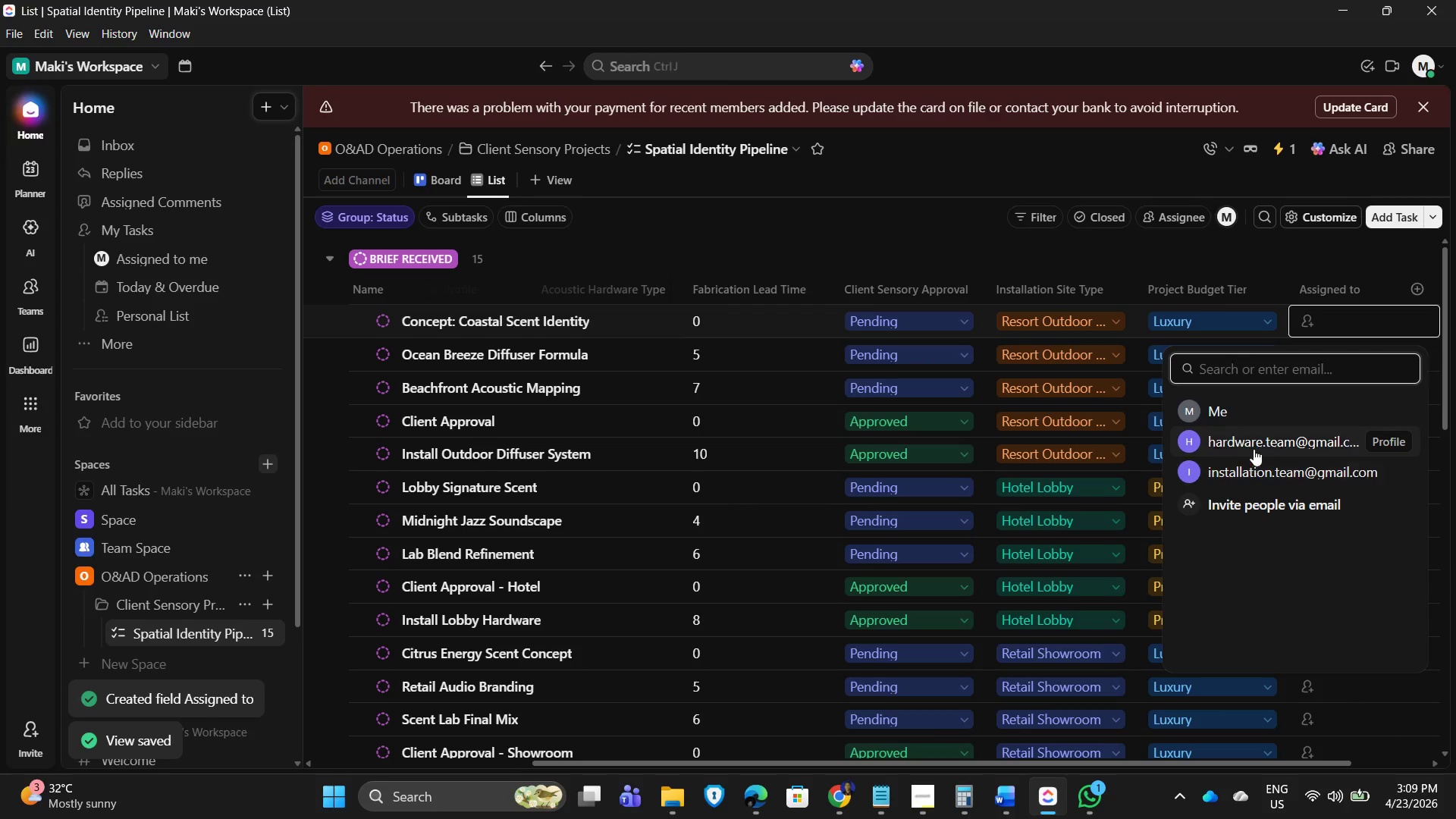 
left_click([1257, 445])
 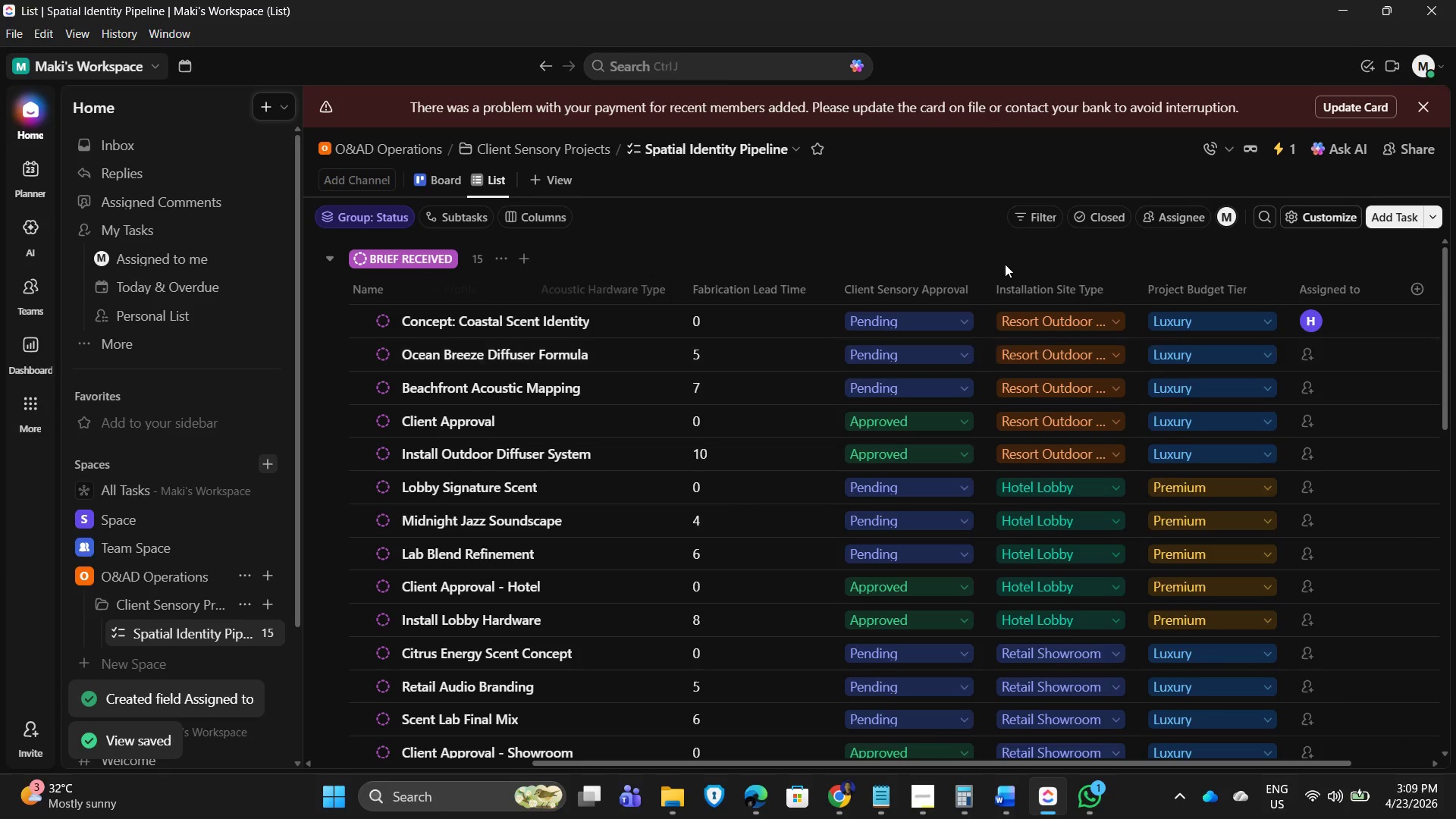 
left_click([816, 228])
 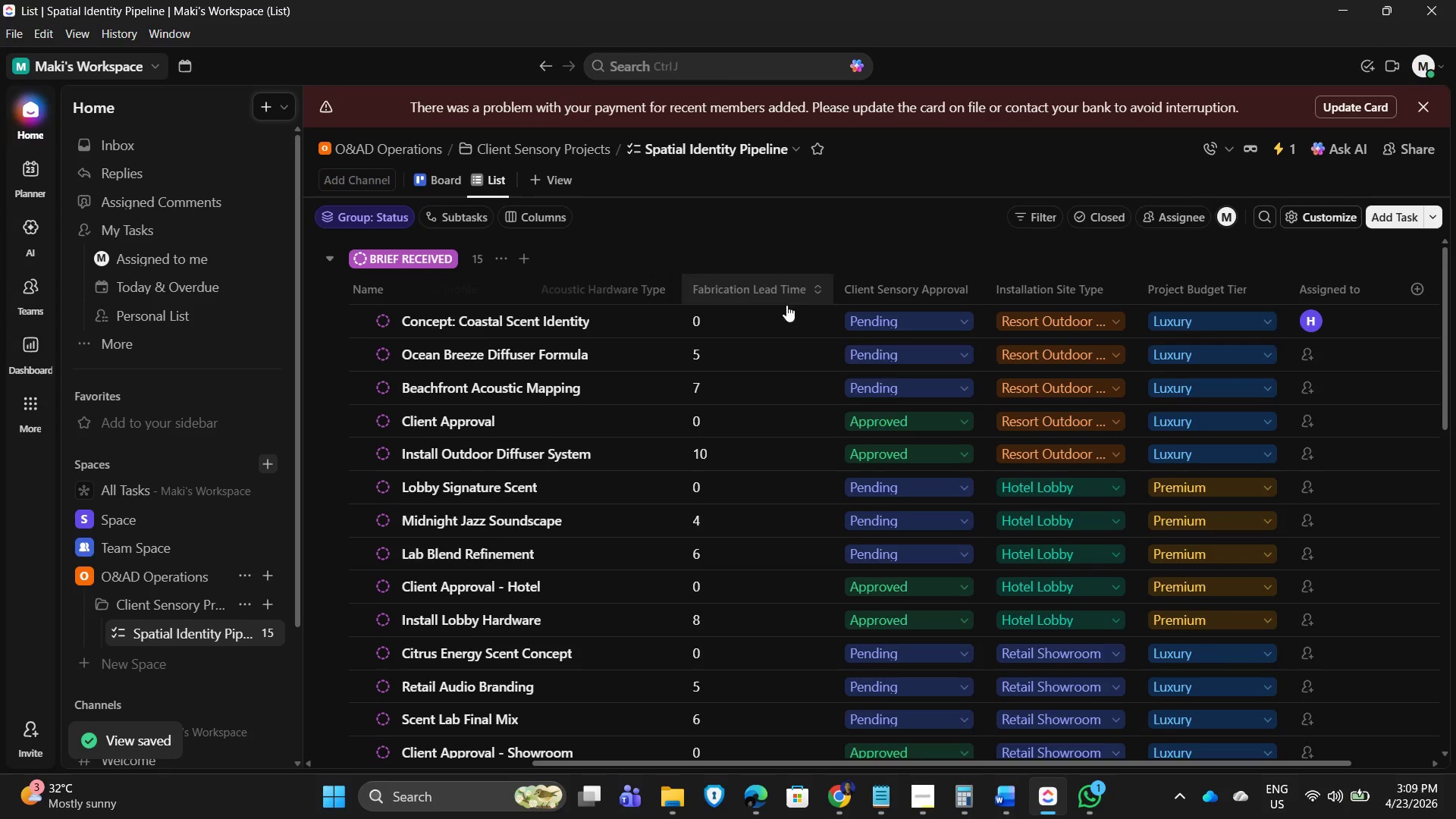 
scroll: coordinate [733, 476], scroll_direction: up, amount: 4.0
 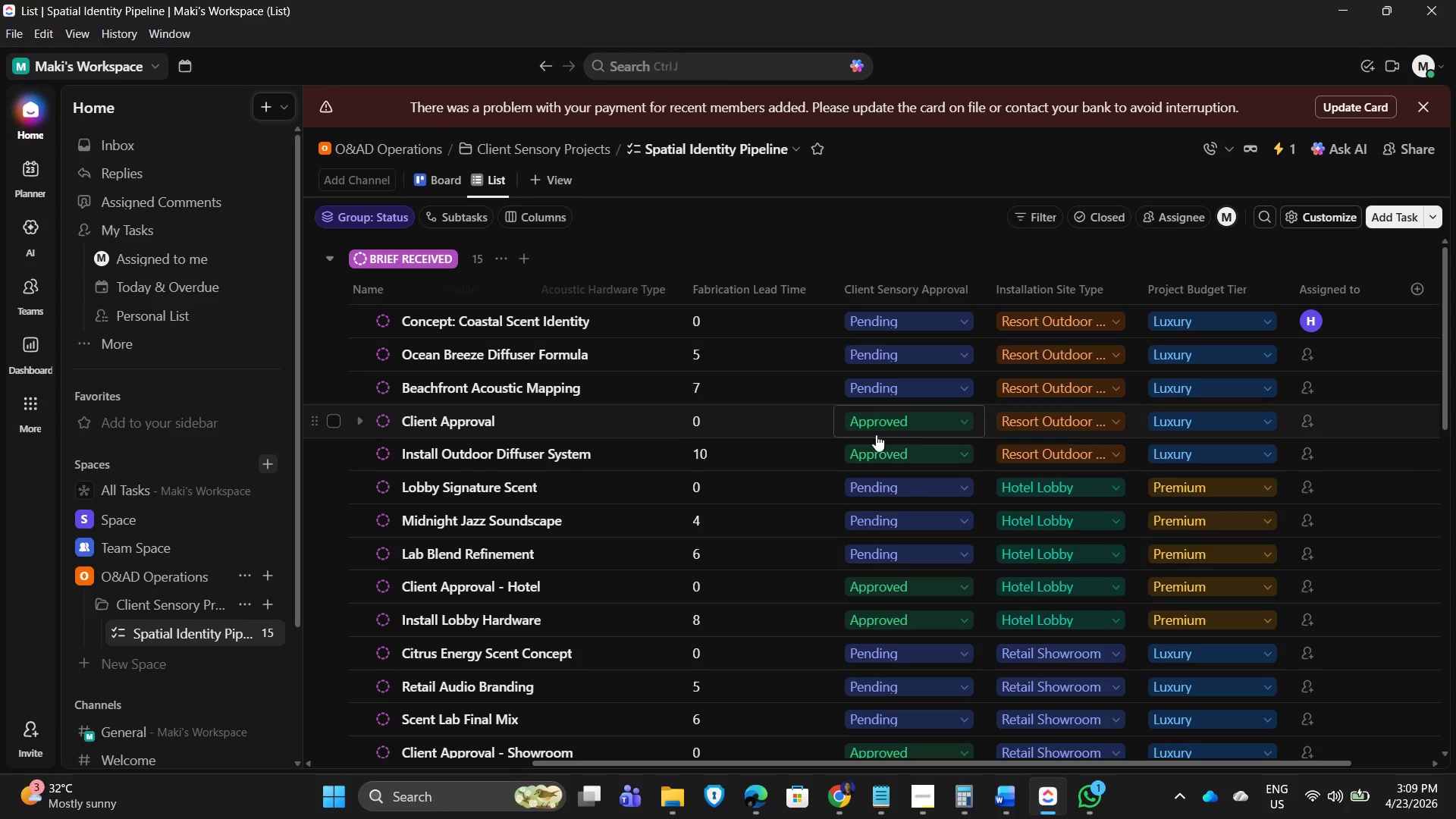 
wait(12.49)
 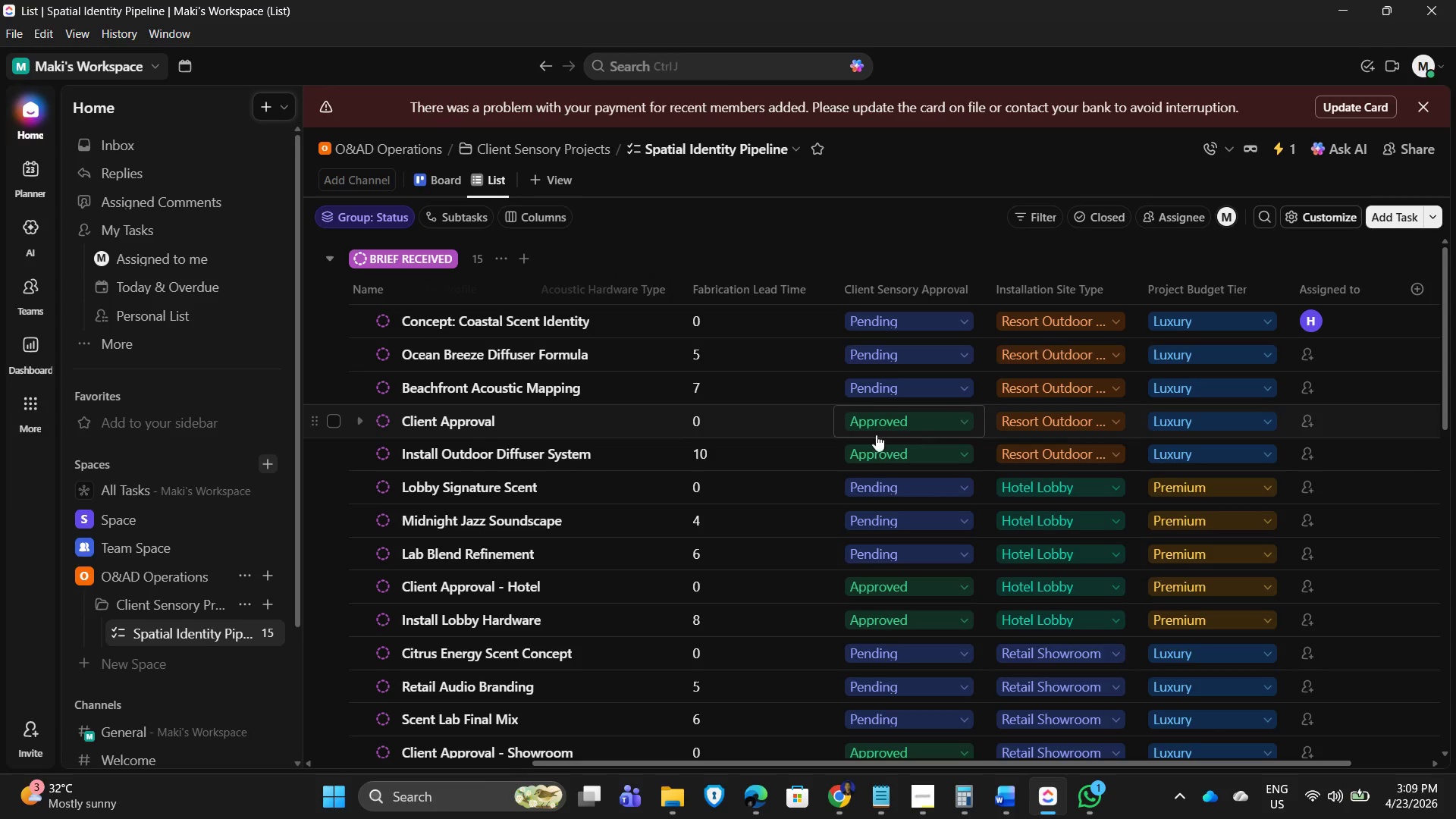 
left_click([777, 237])
 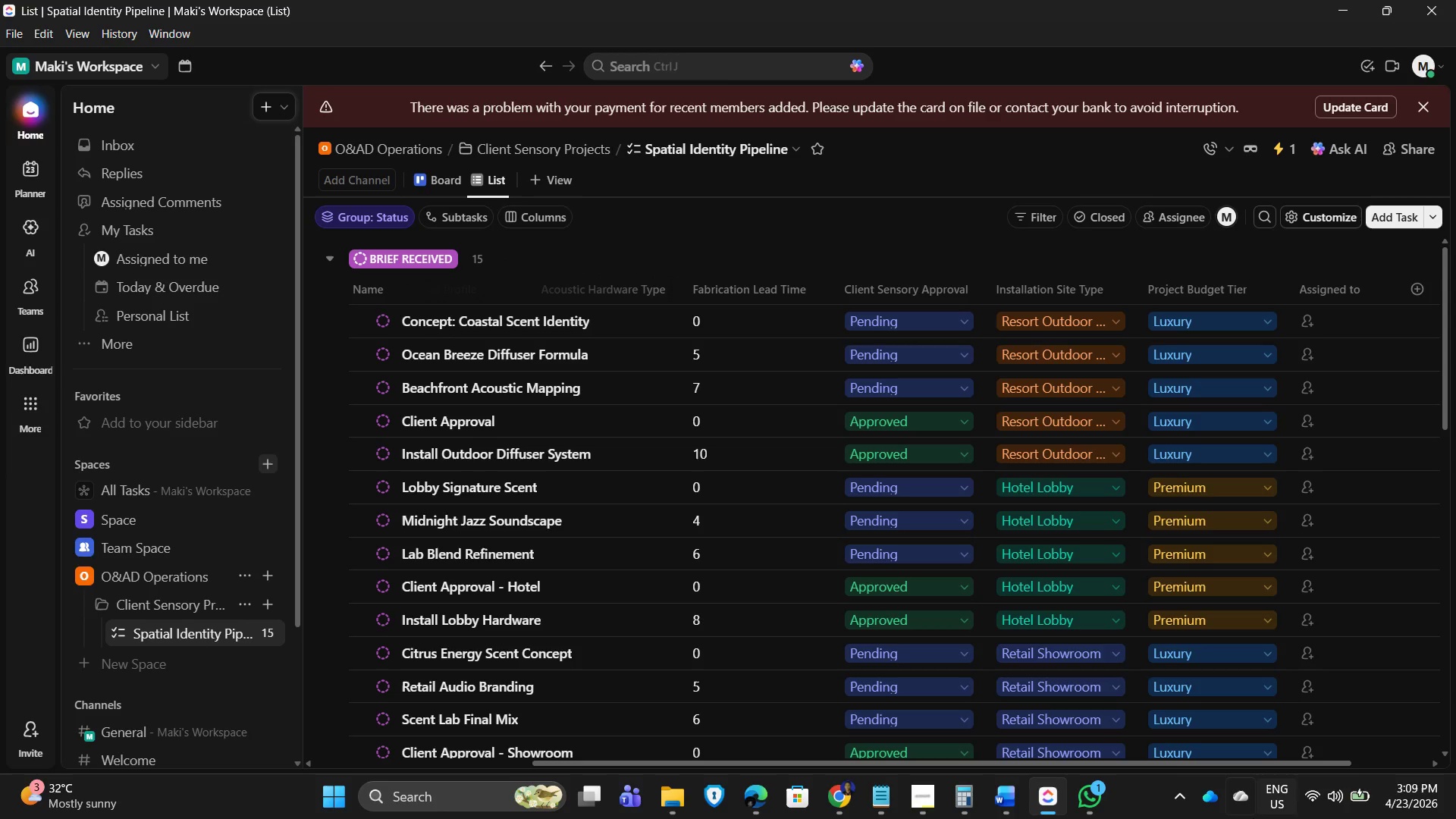 
left_click([1278, 142])
 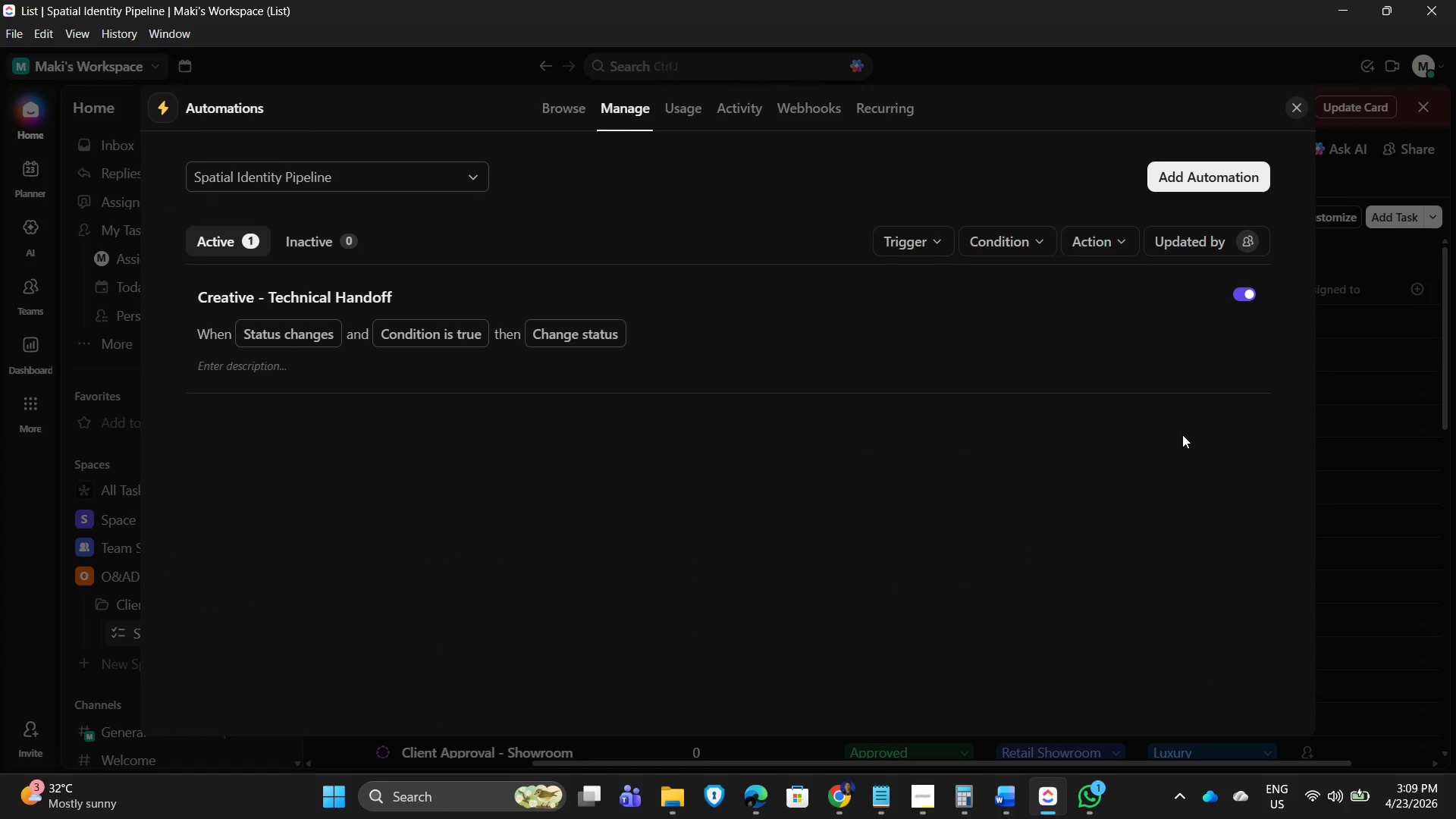 
left_click([816, 334])
 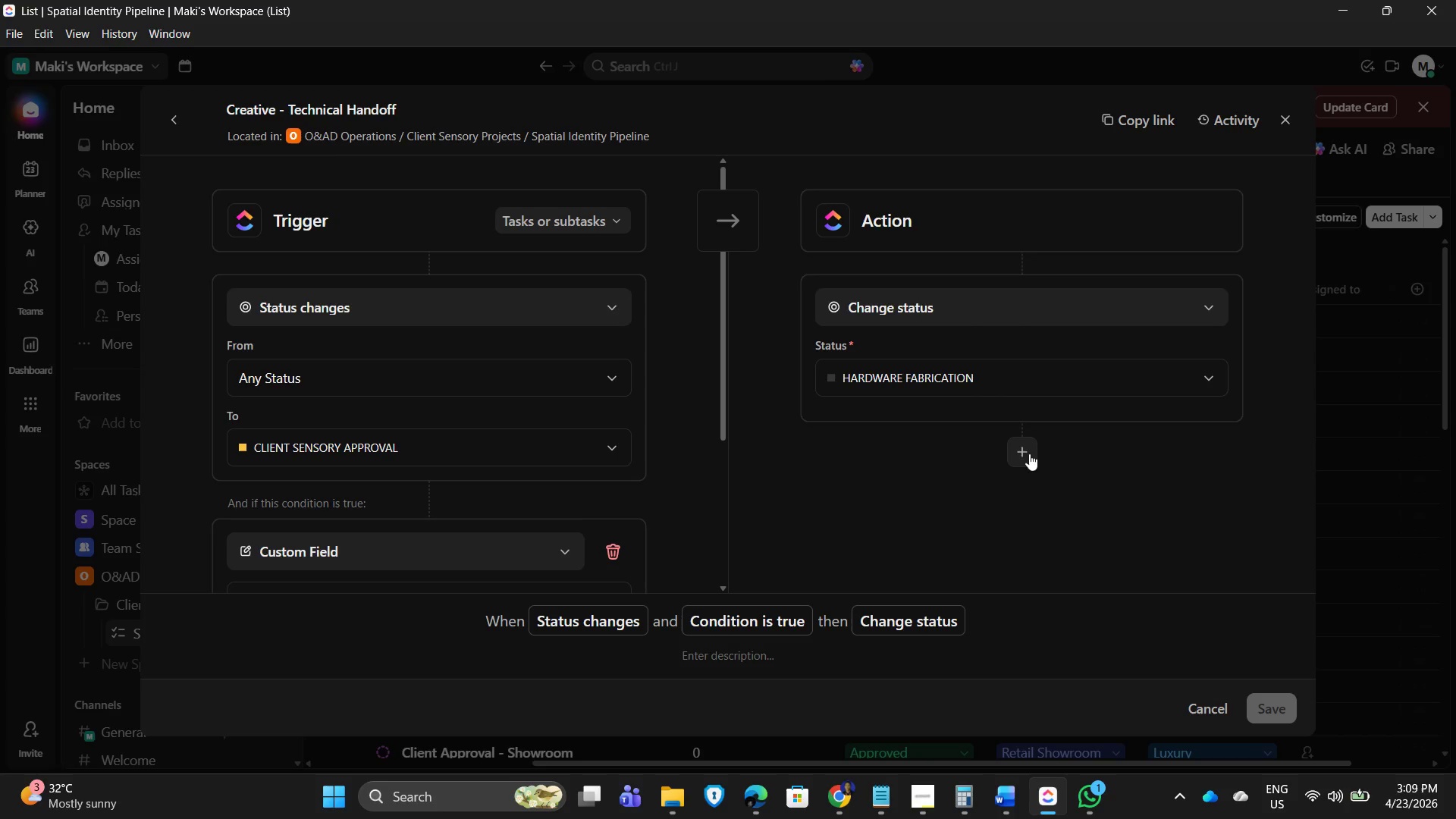 
left_click([1024, 448])
 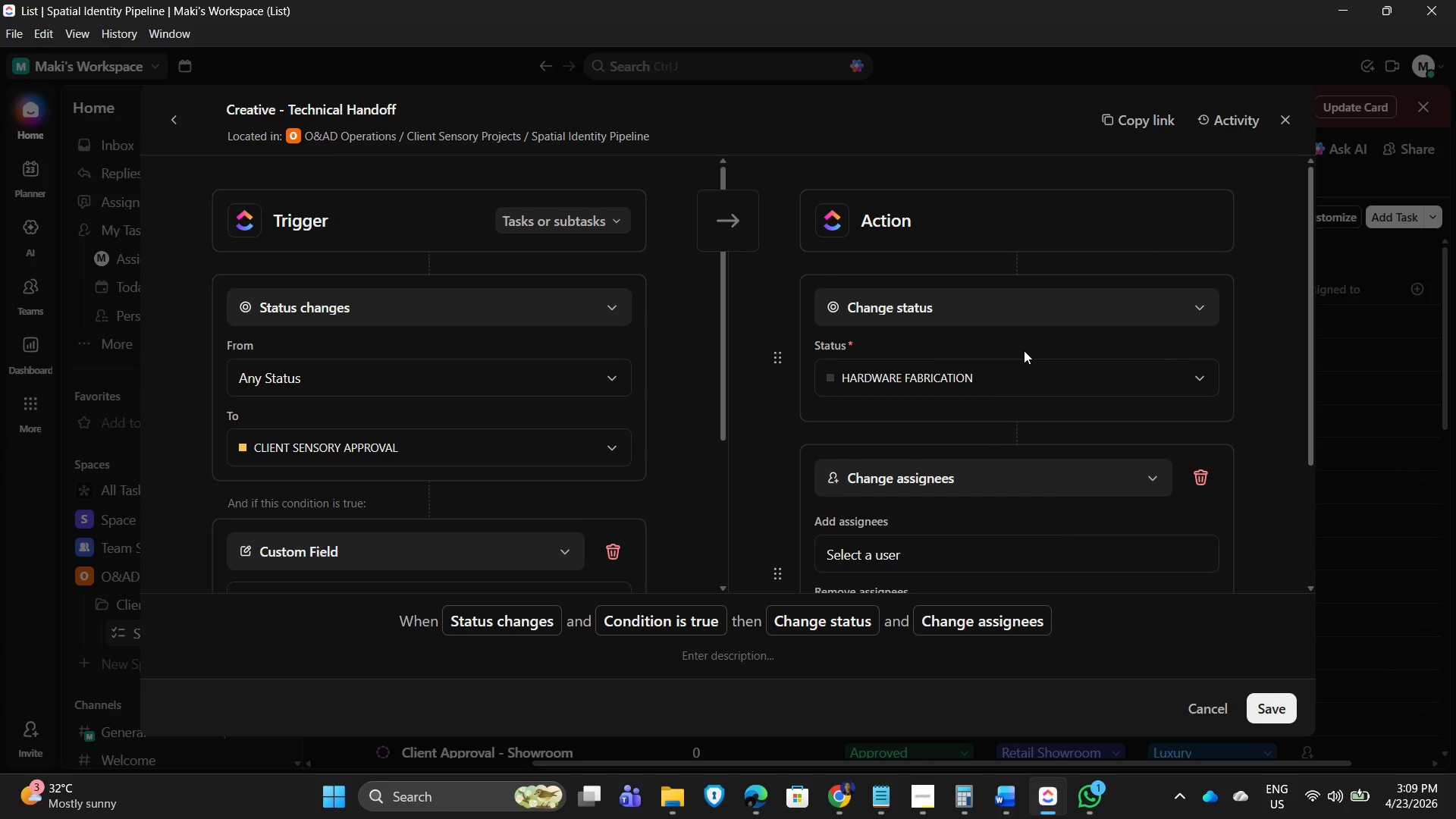 
wait(17.73)
 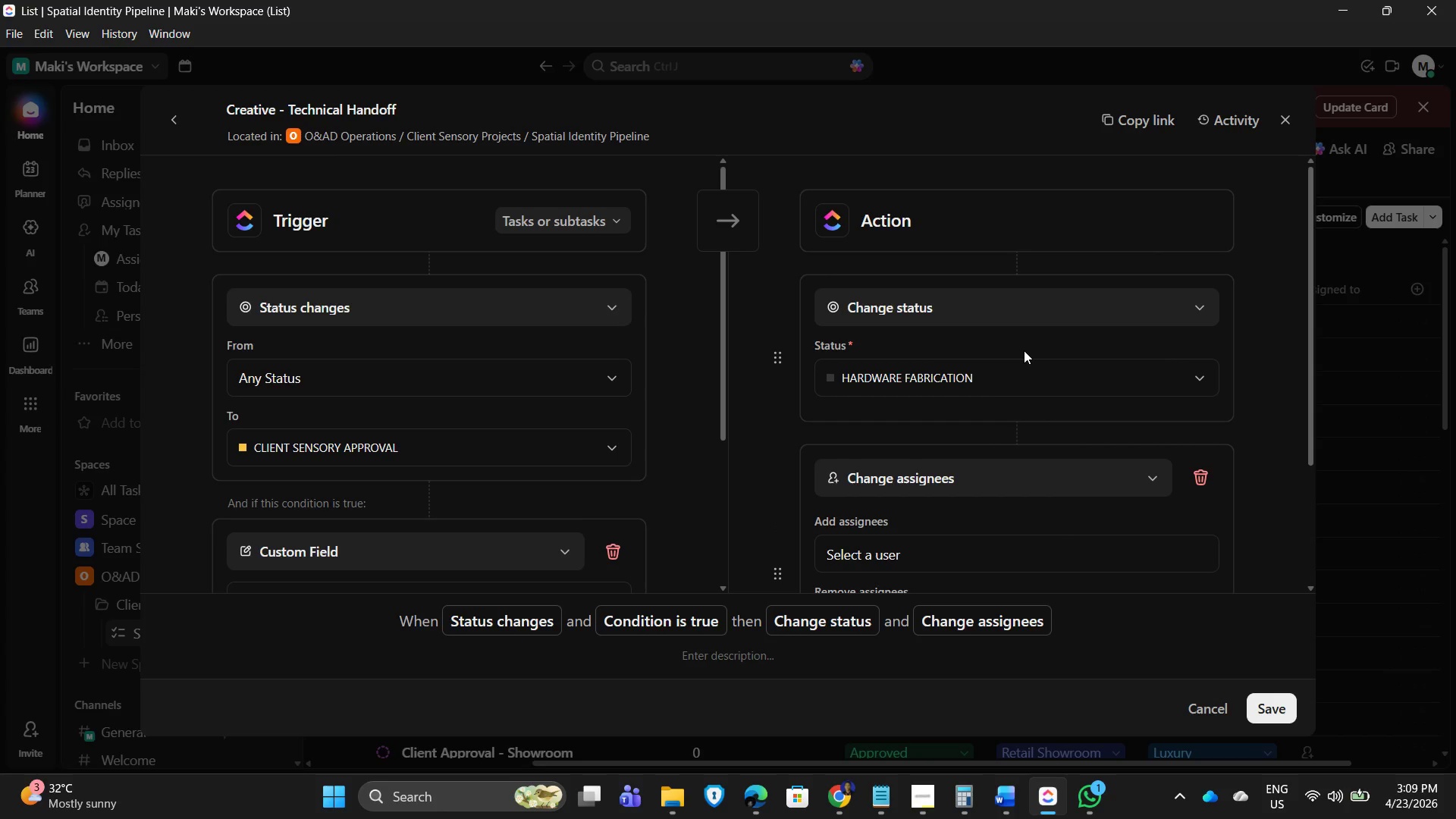 
scroll: coordinate [1019, 469], scroll_direction: down, amount: 2.0
 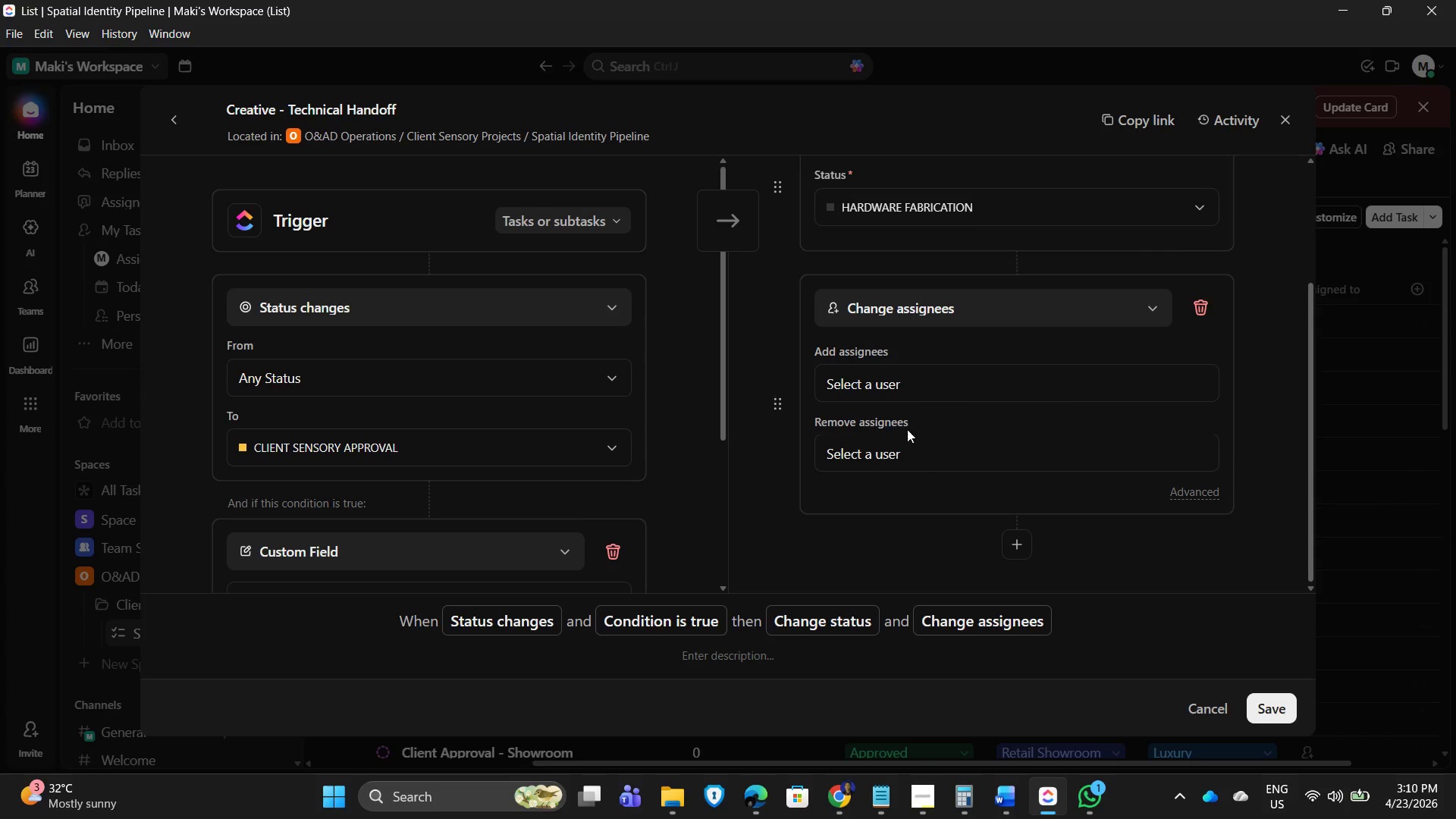 
left_click([924, 374])
 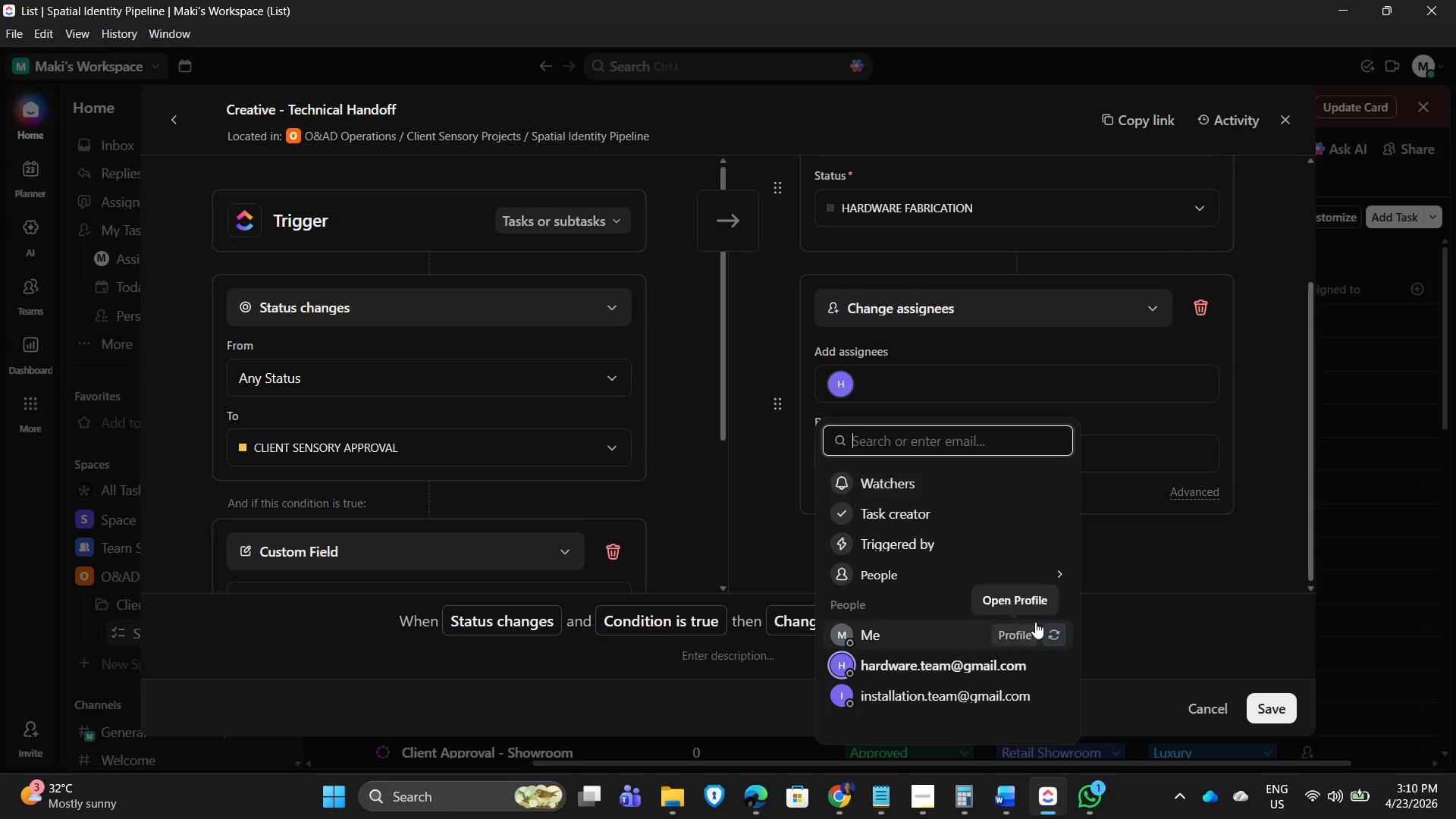 
left_click([1285, 344])
 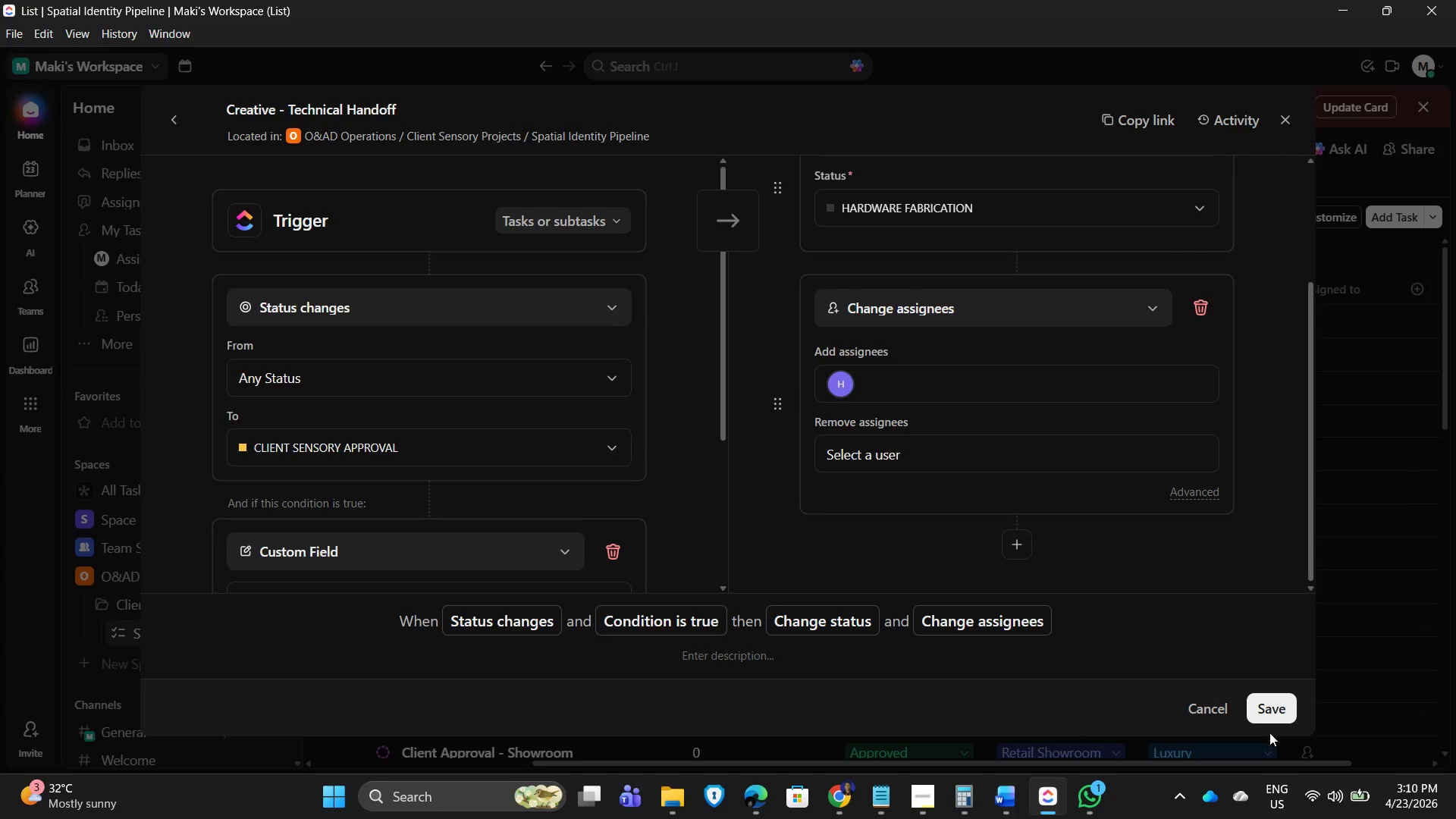 
left_click([1278, 713])
 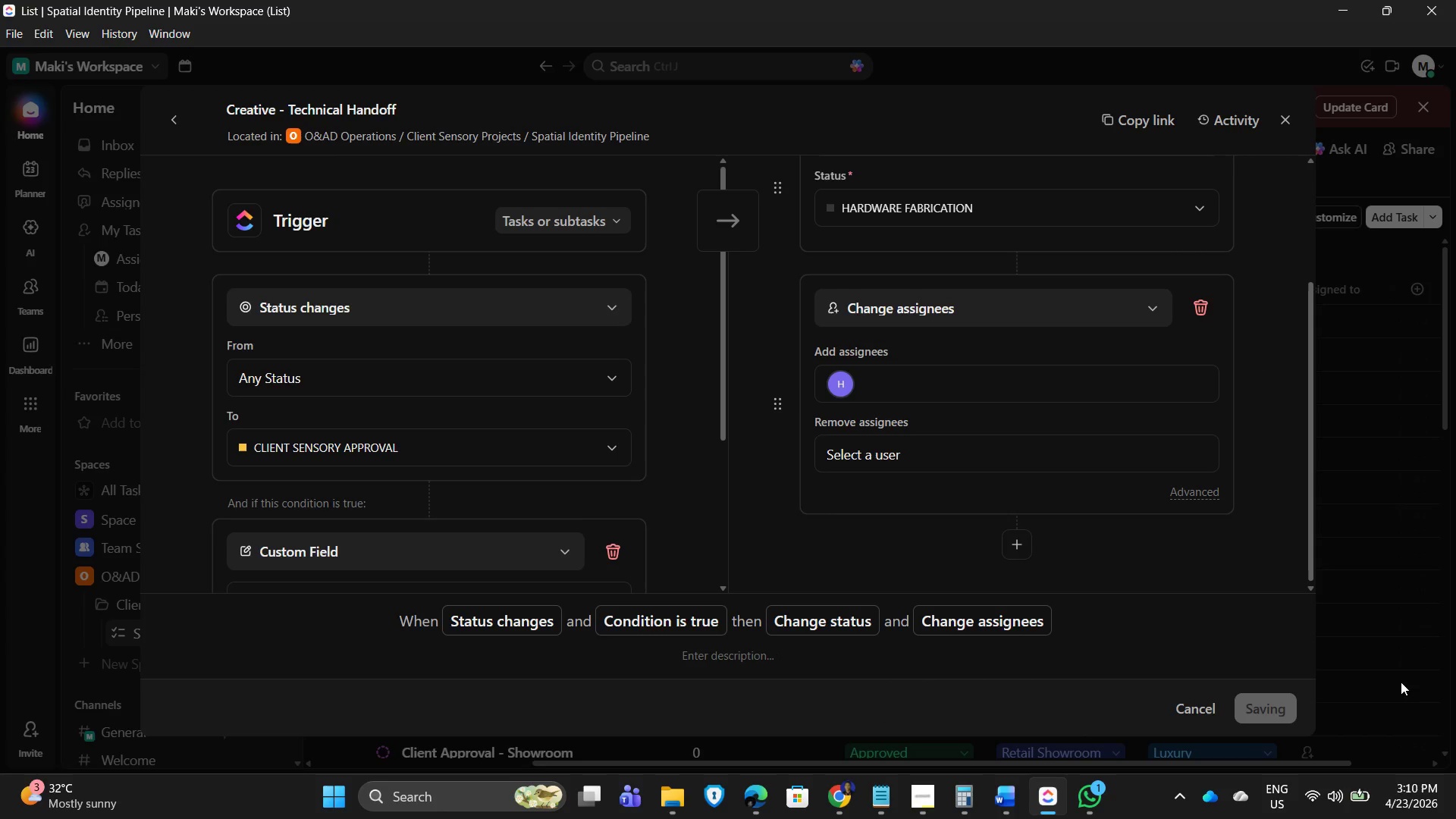 
mouse_move([1397, 666])
 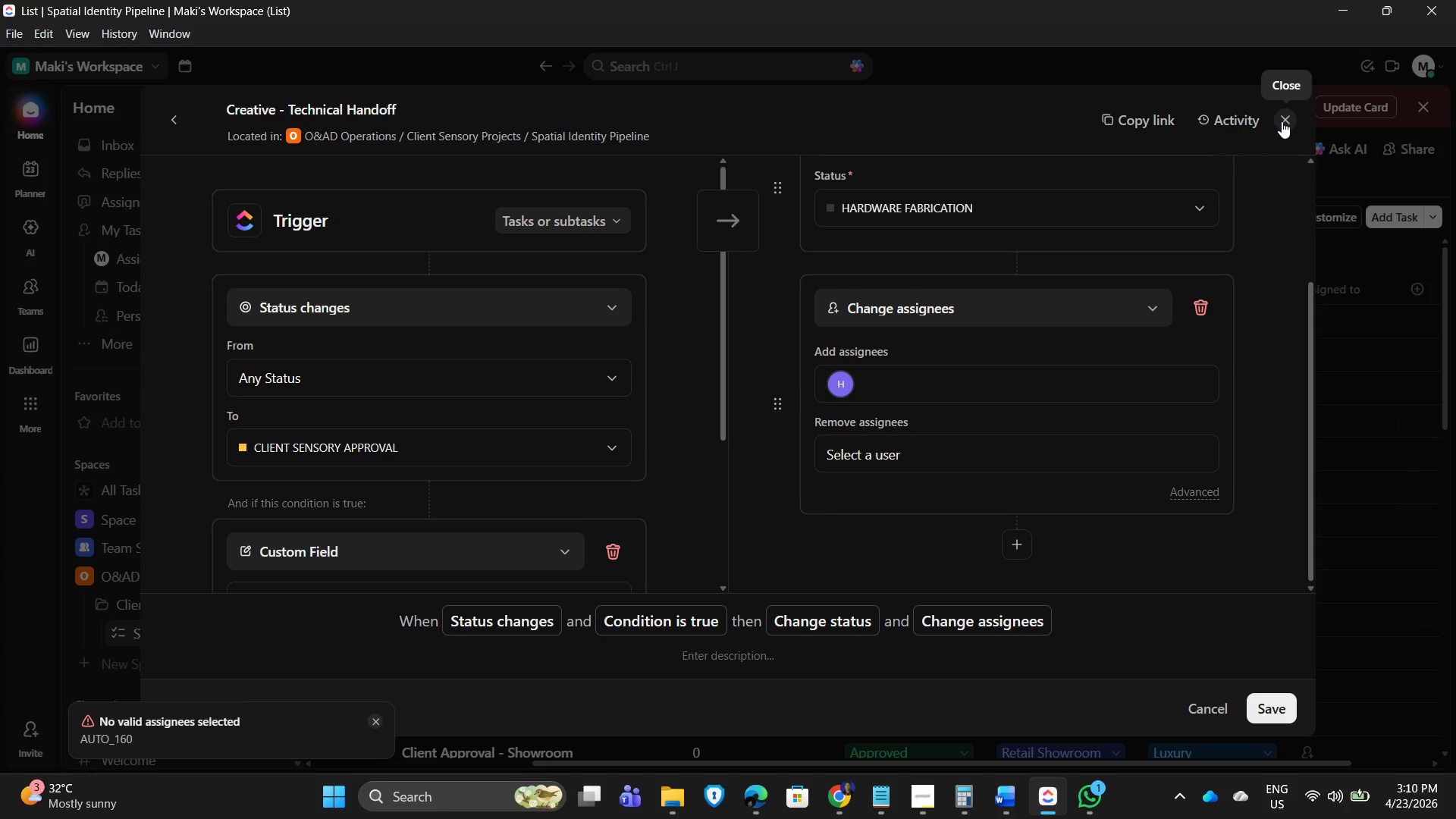 
wait(11.35)
 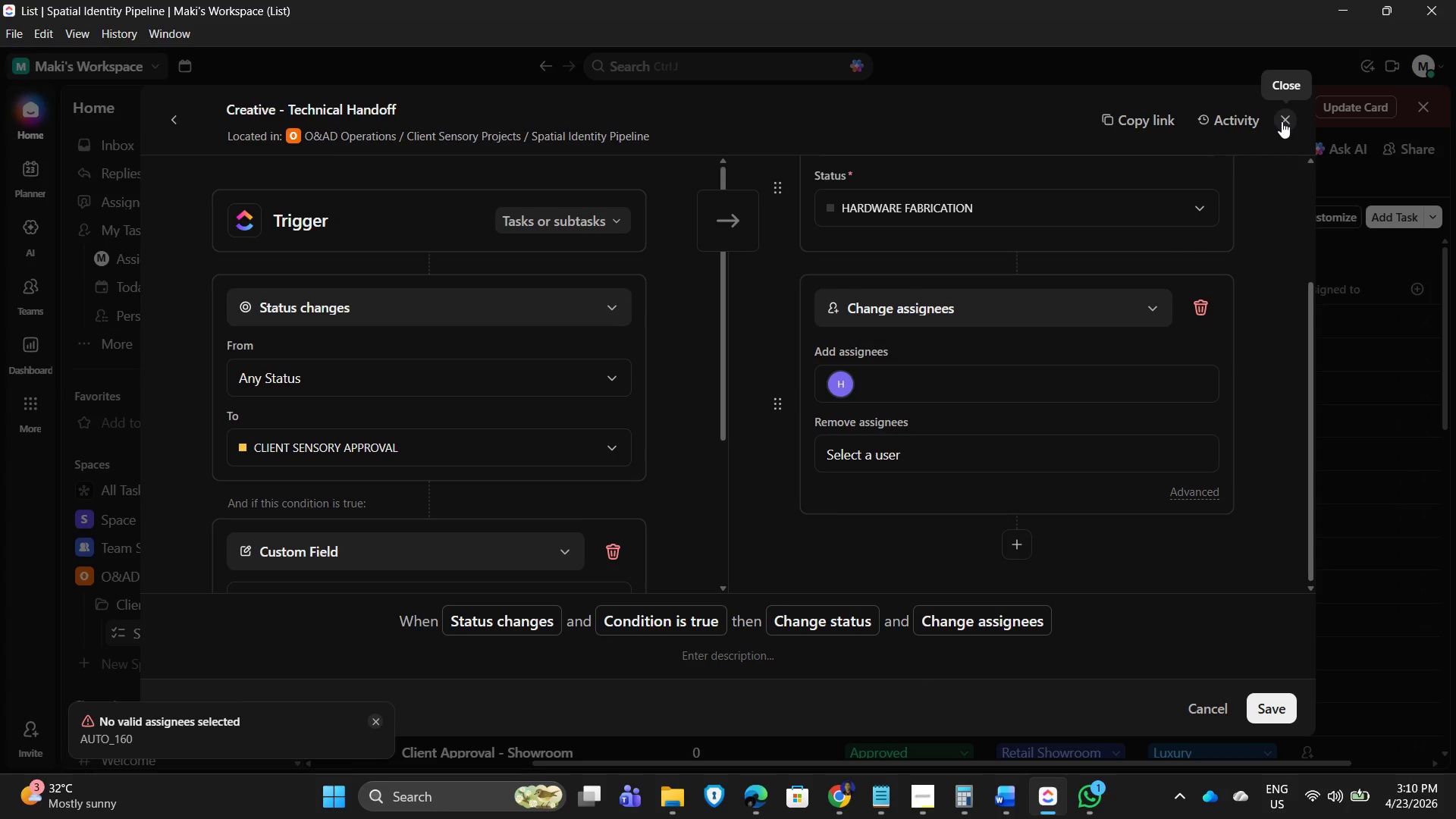 
left_click([1288, 115])
 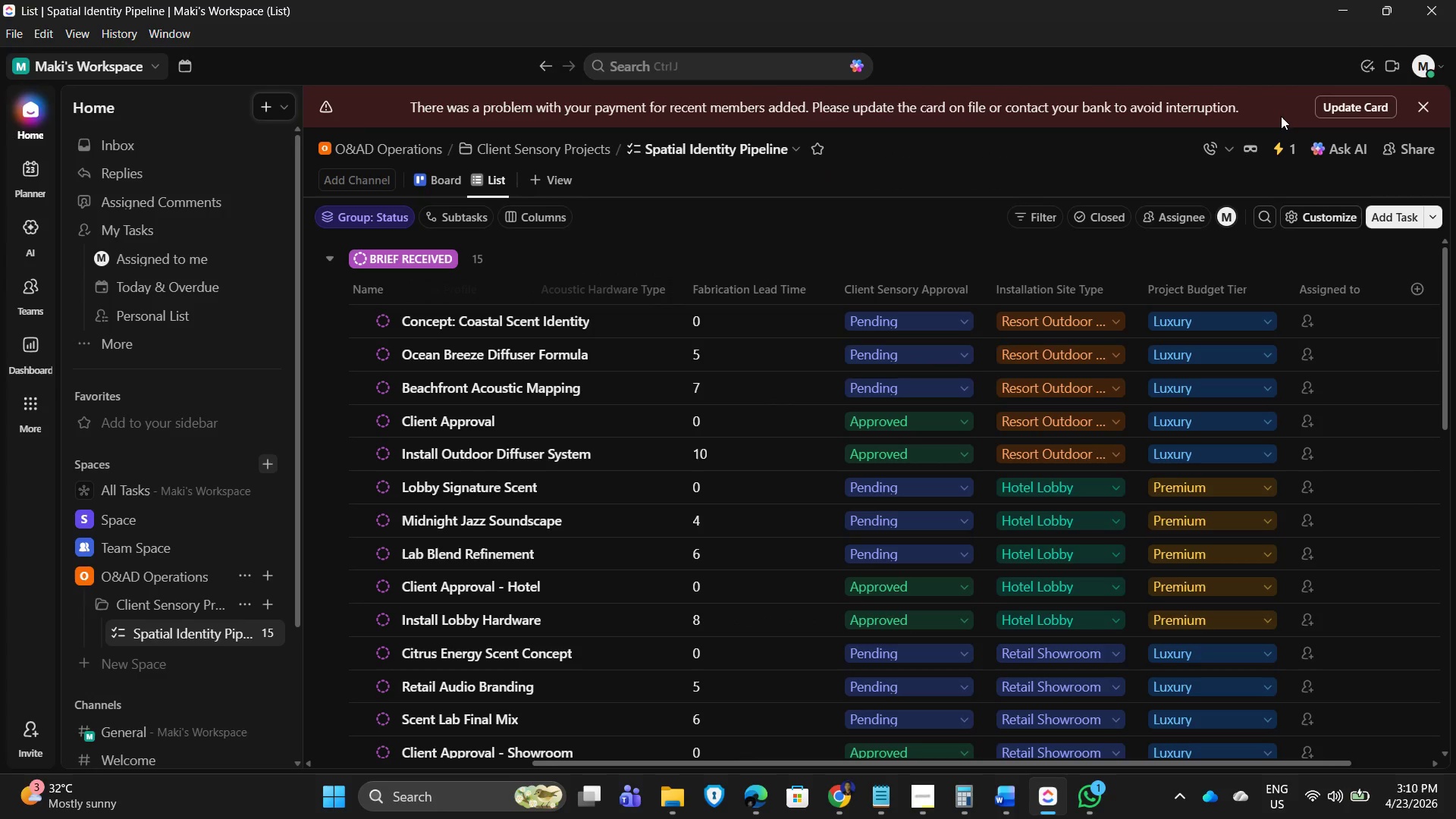 
scroll: coordinate [1287, 281], scroll_direction: up, amount: 1.0
 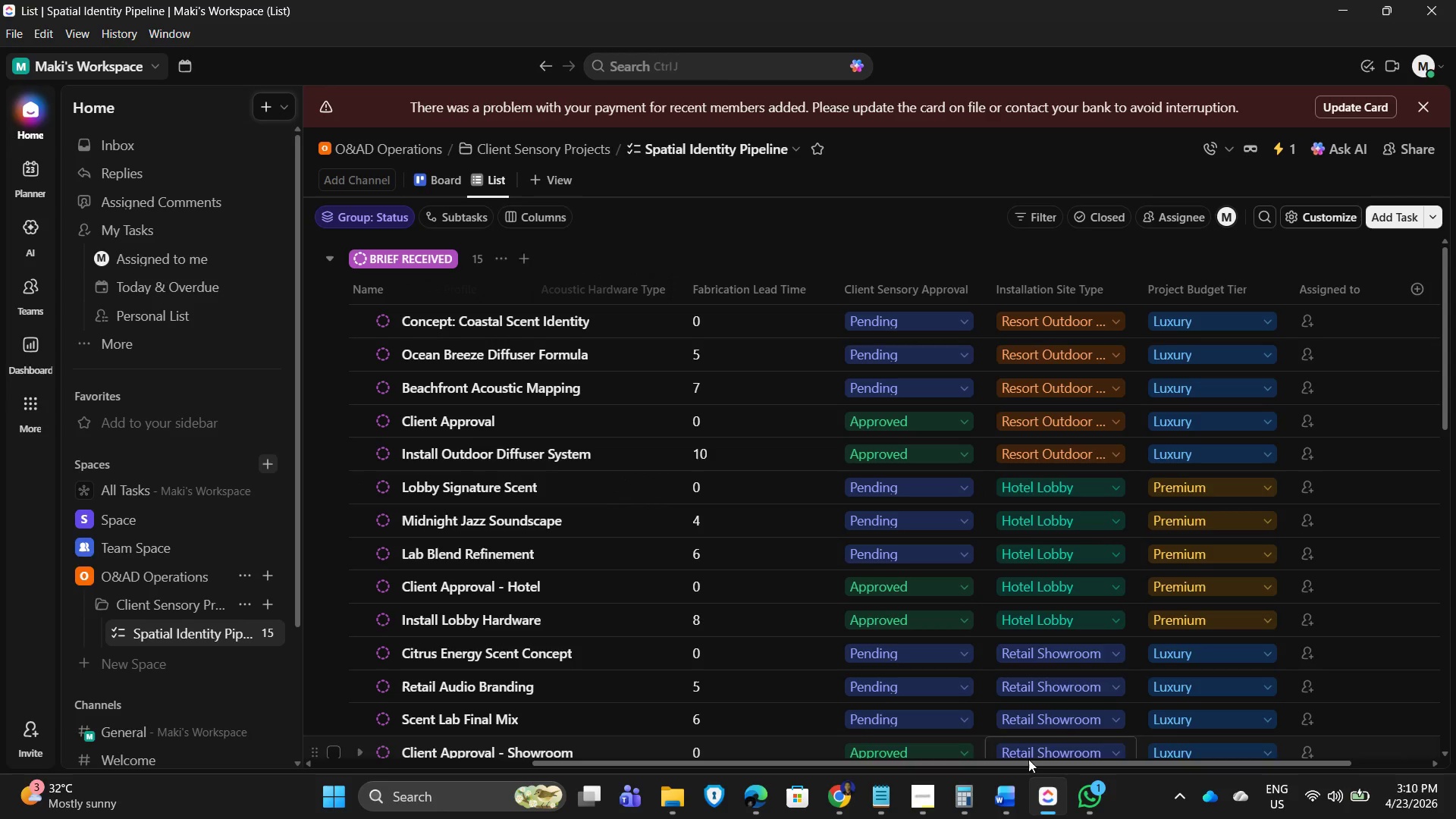 
left_click_drag(start_coordinate=[1020, 763], to_coordinate=[1178, 789])
 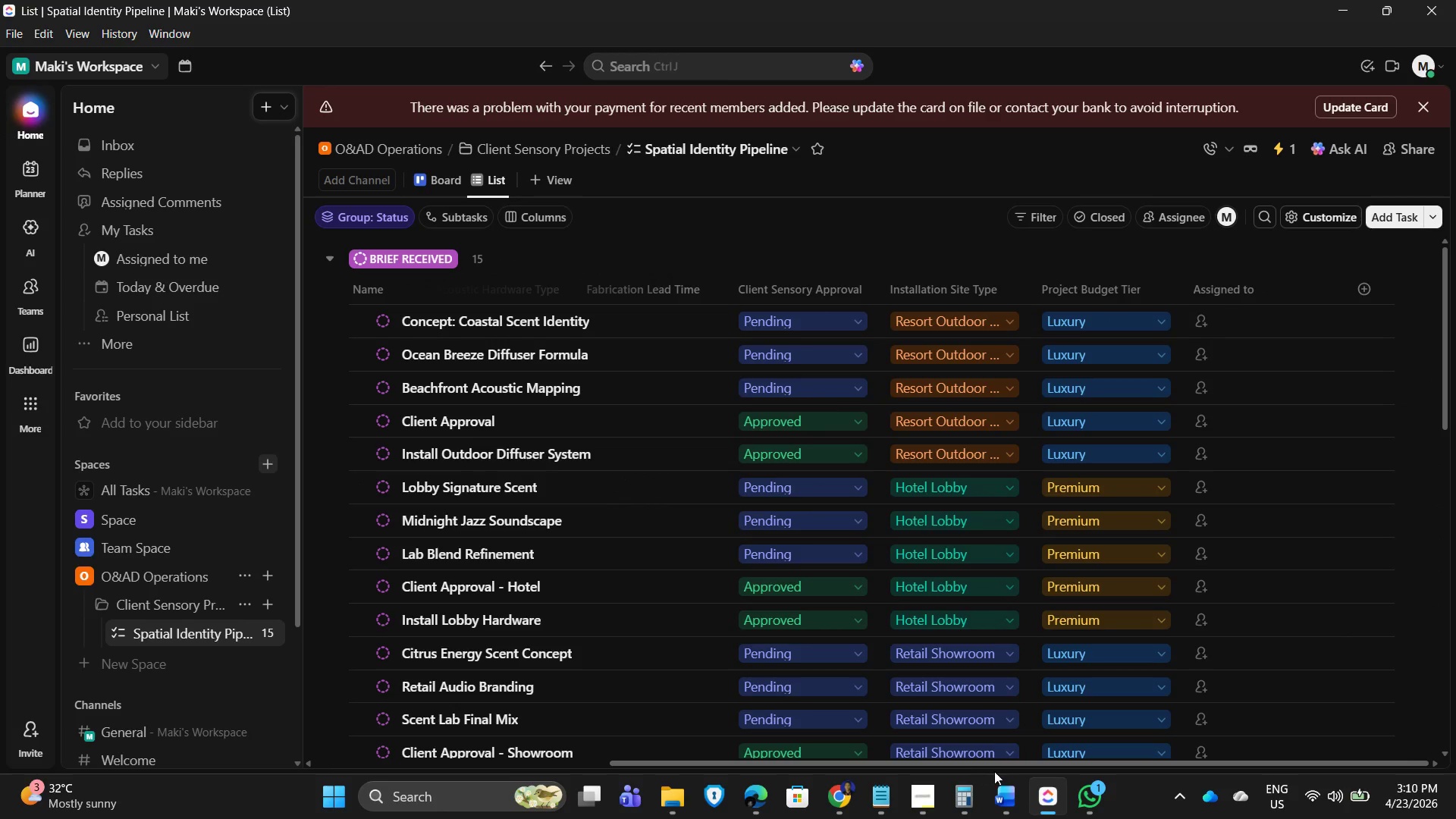 
left_click_drag(start_coordinate=[1009, 763], to_coordinate=[721, 752])
 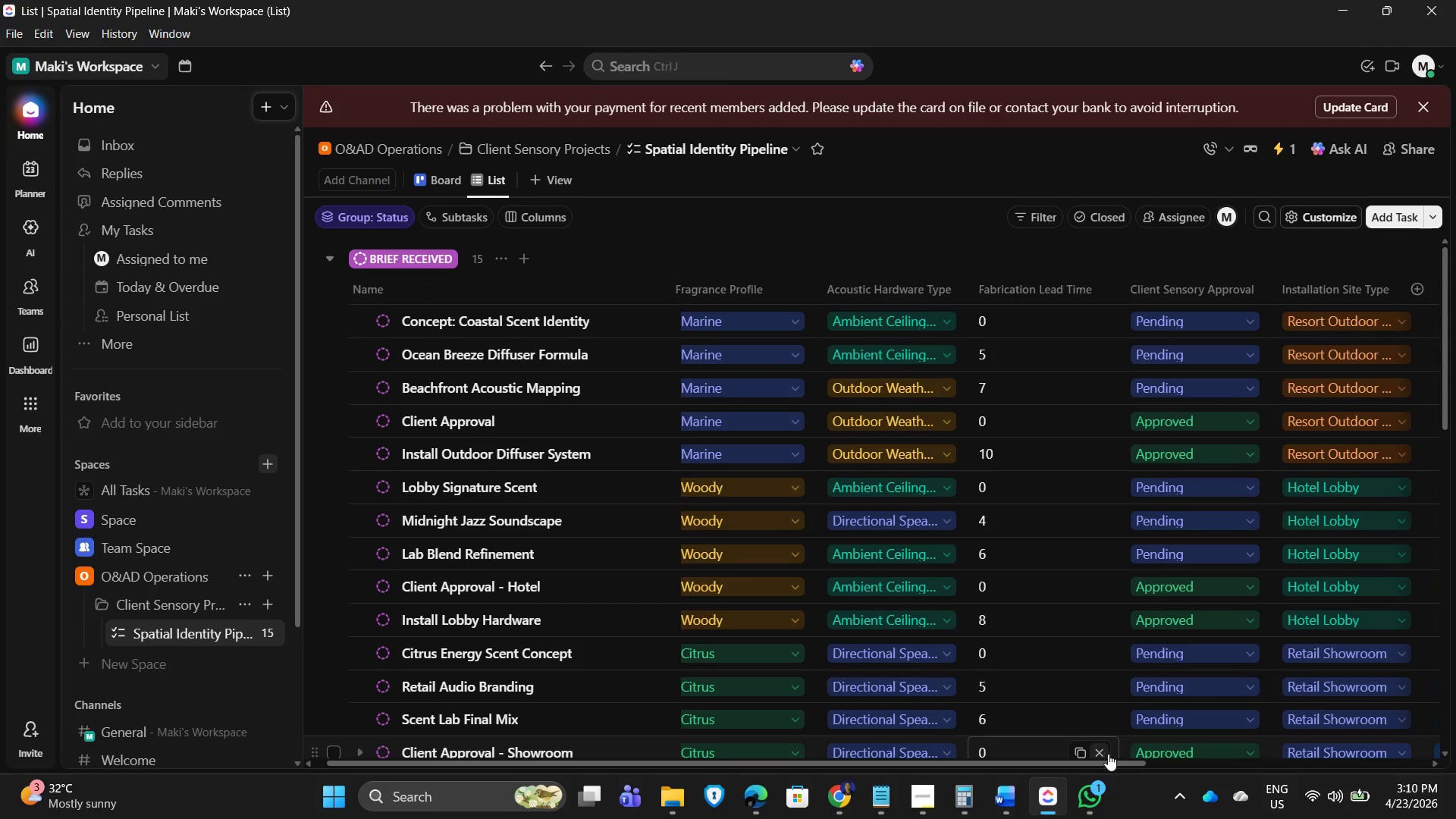 
wait(5.72)
 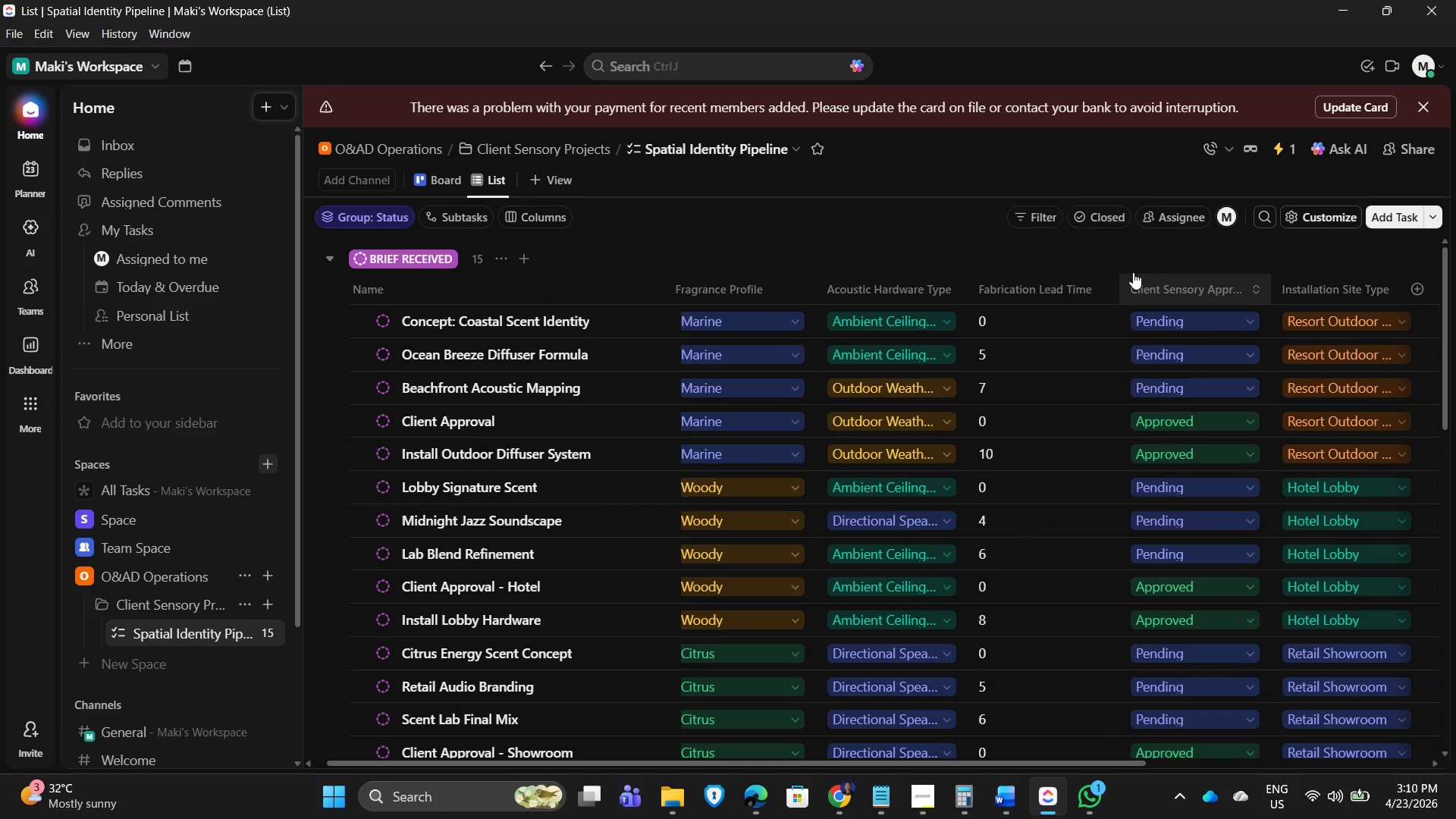 
left_click_drag(start_coordinate=[959, 766], to_coordinate=[833, 792])
 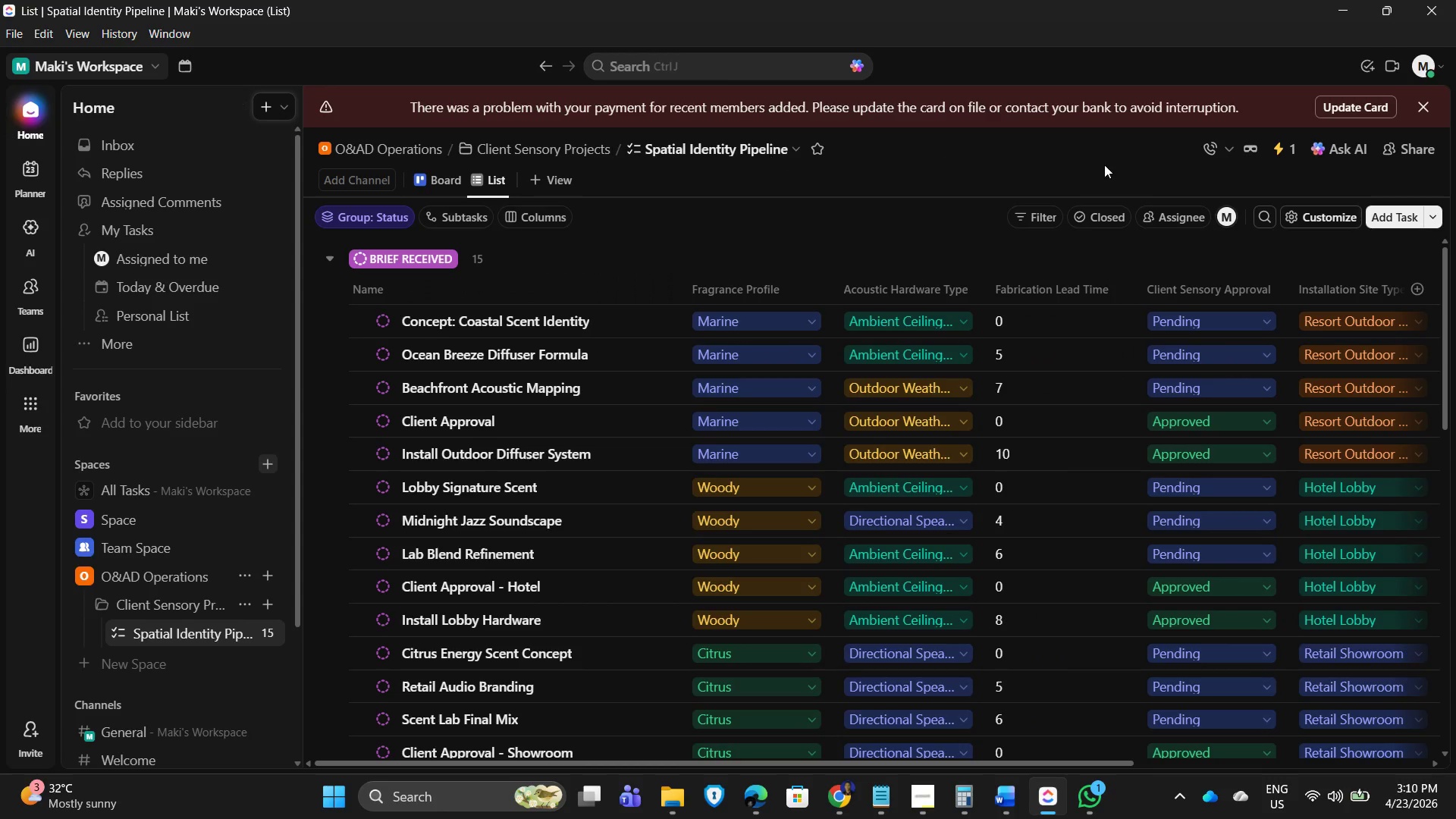 
left_click([1279, 146])
 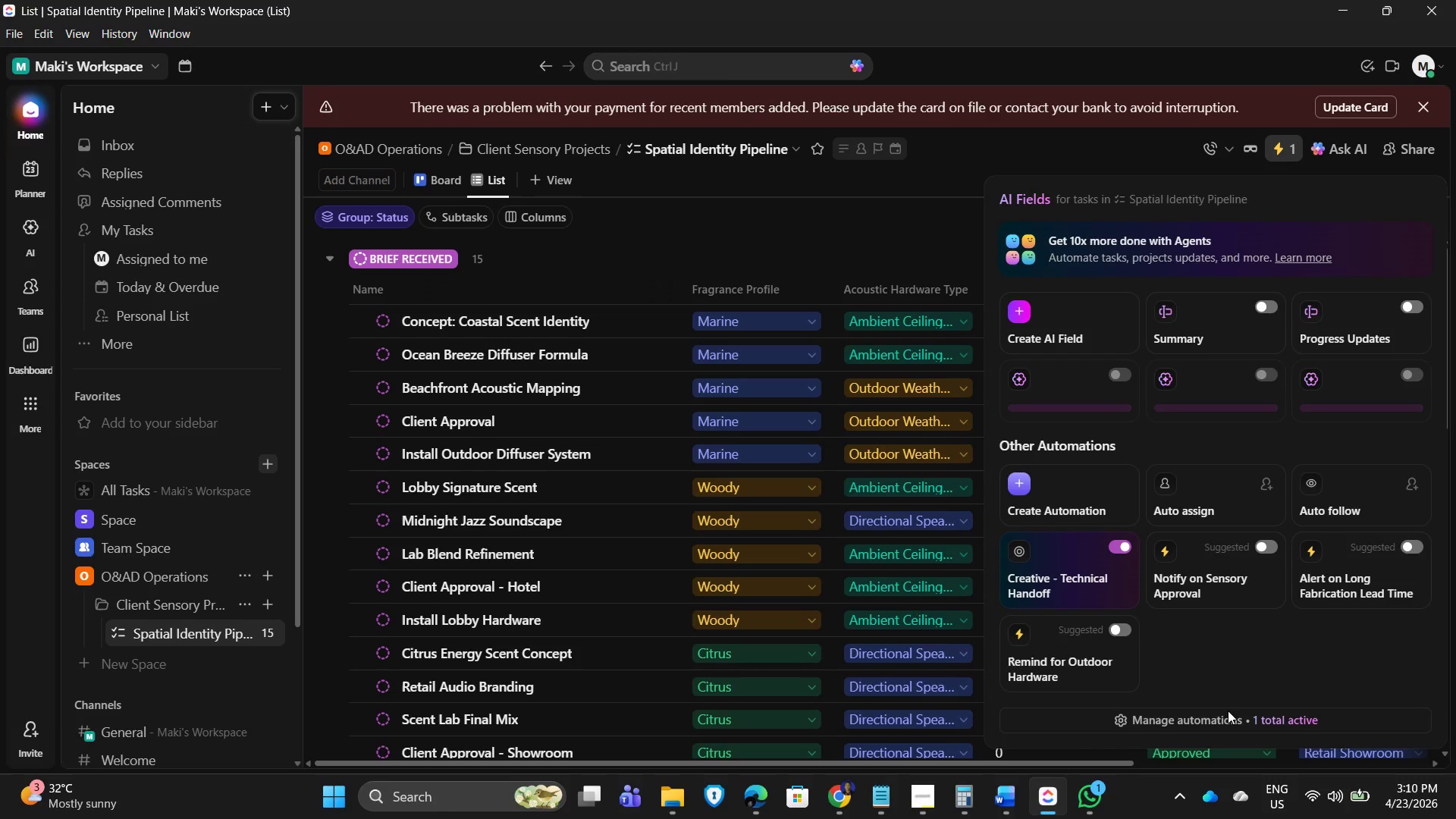 
left_click([1229, 720])
 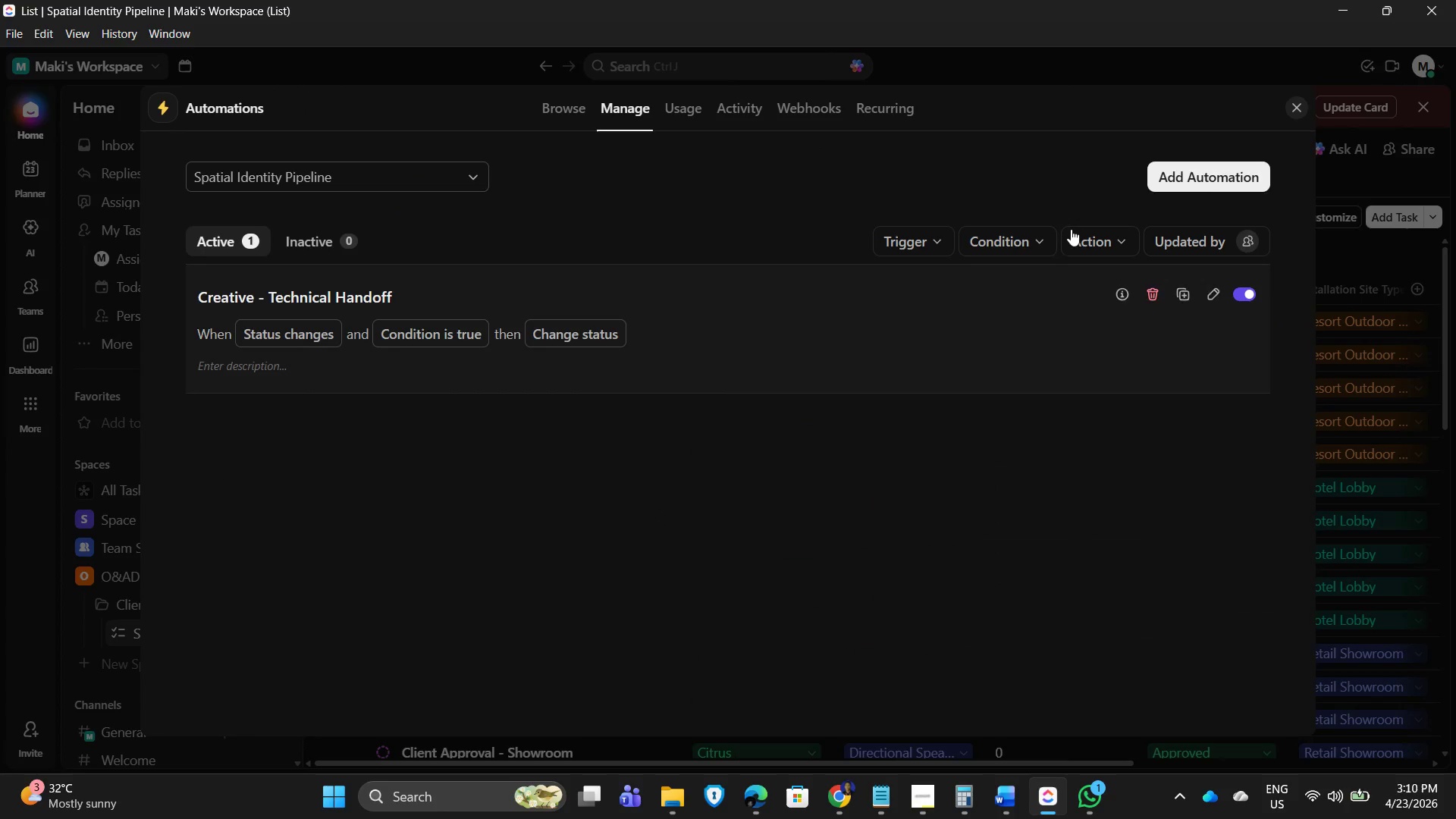 
left_click([1208, 169])
 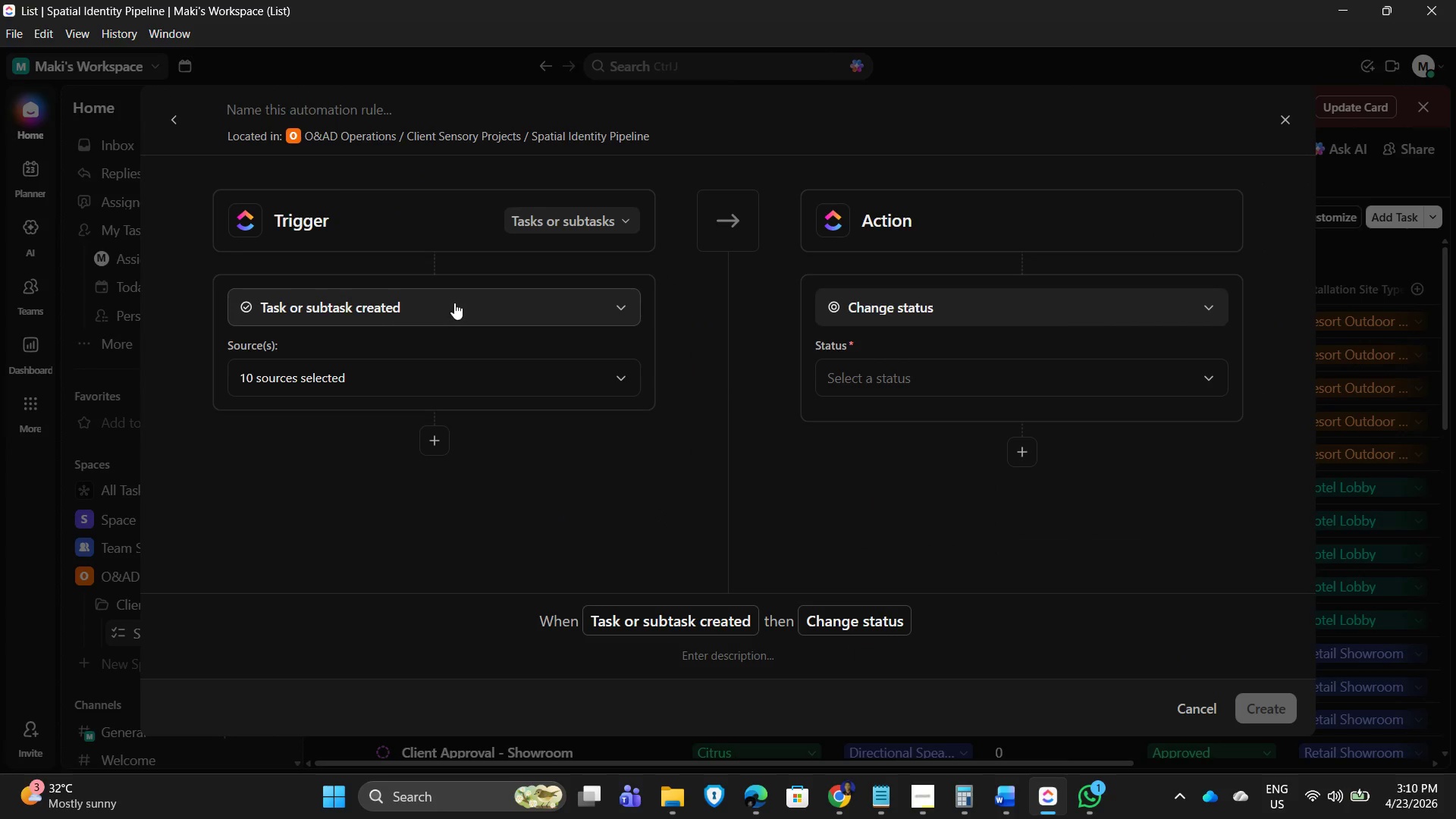 
wait(5.12)
 